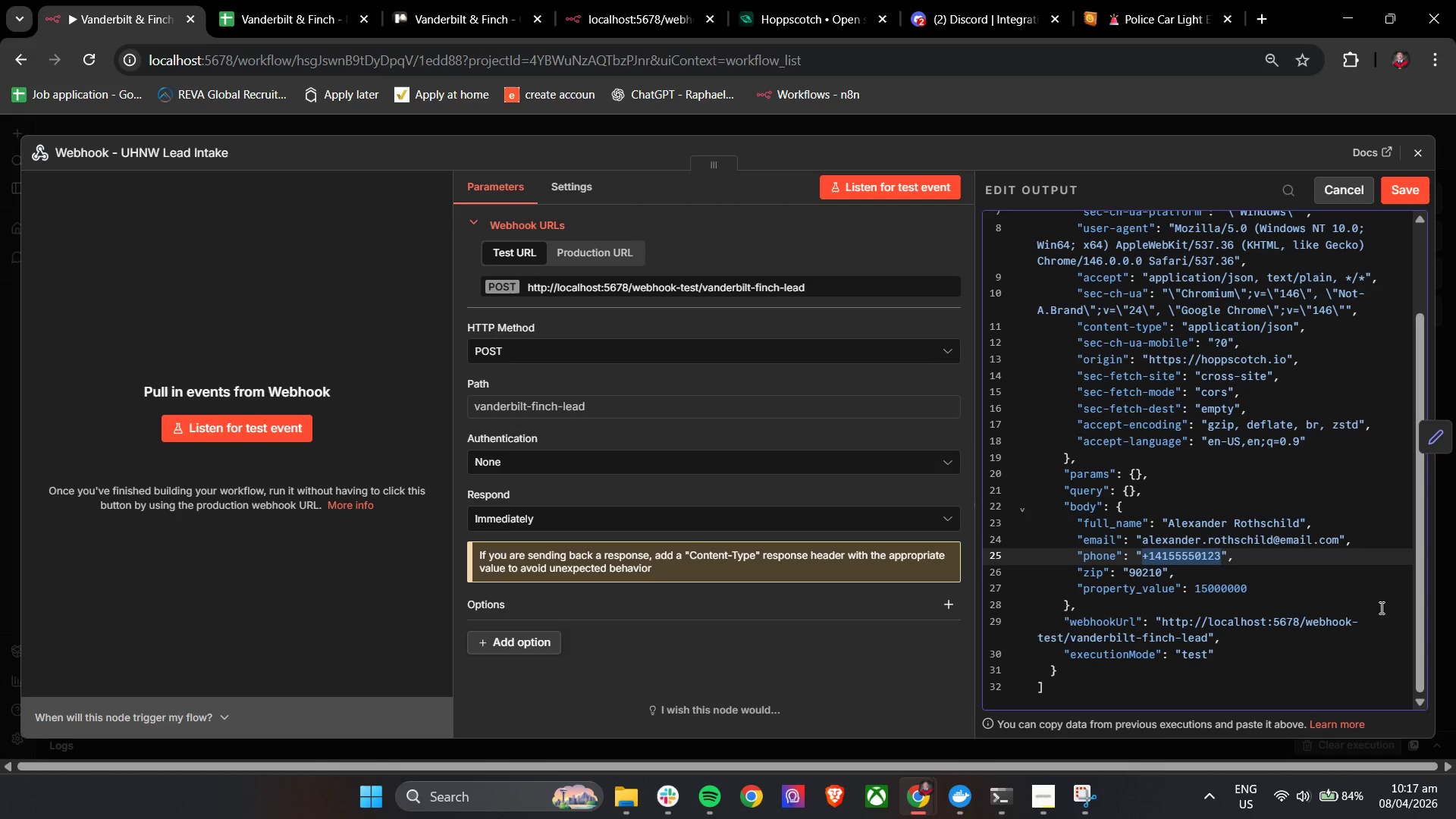 
key(Control+C)
 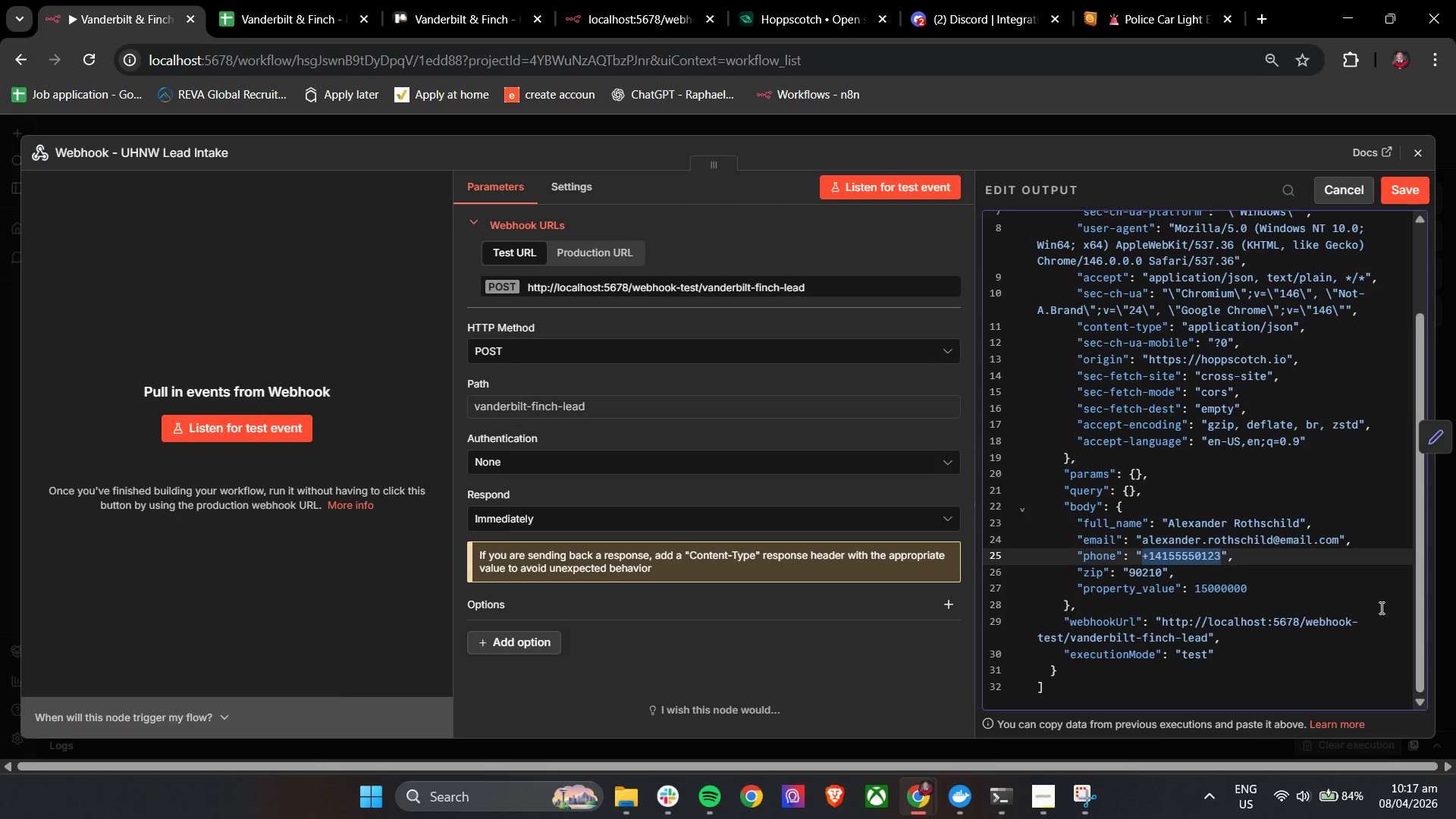 
key(Control+C)
 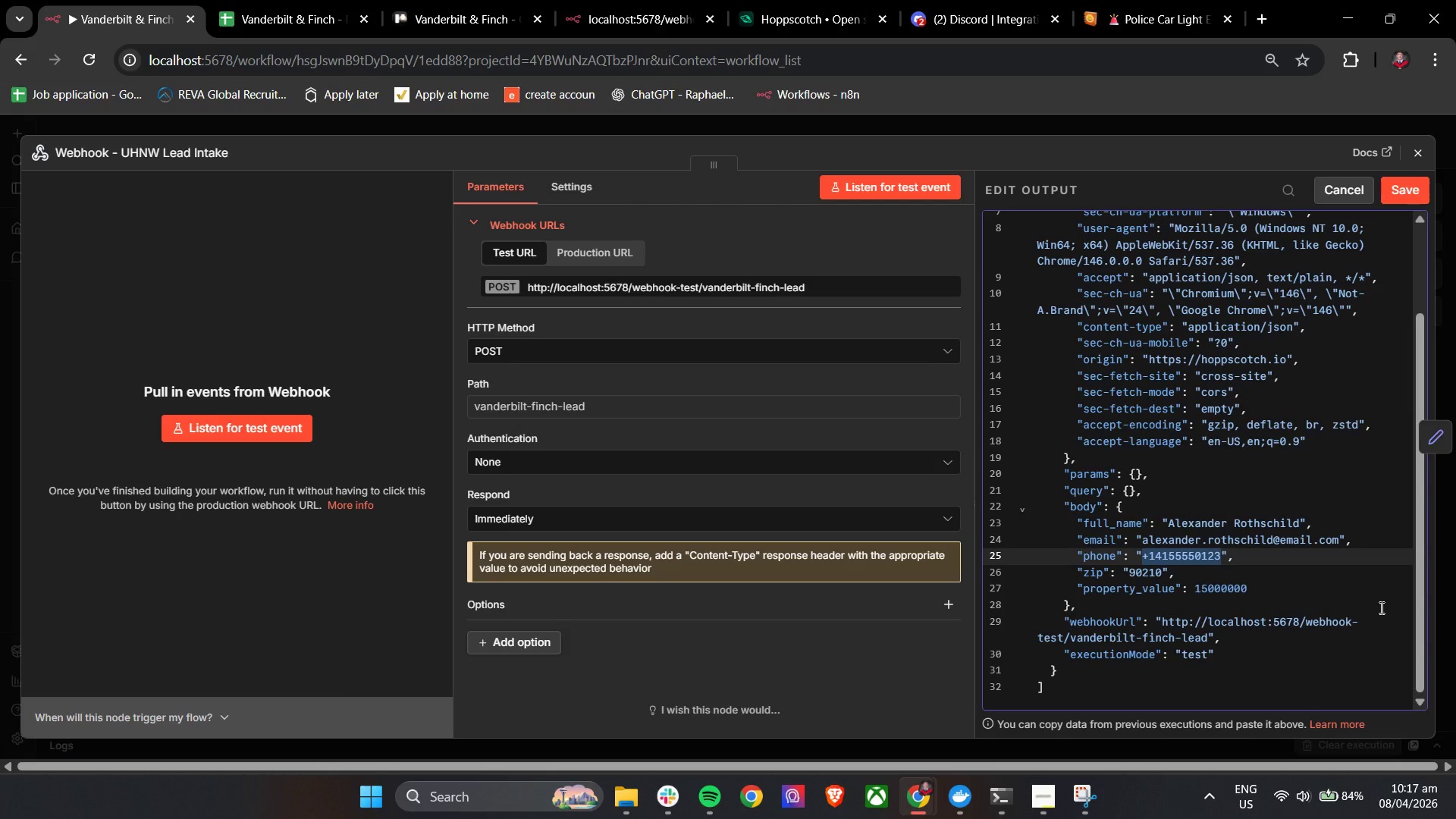 
key(Control+C)
 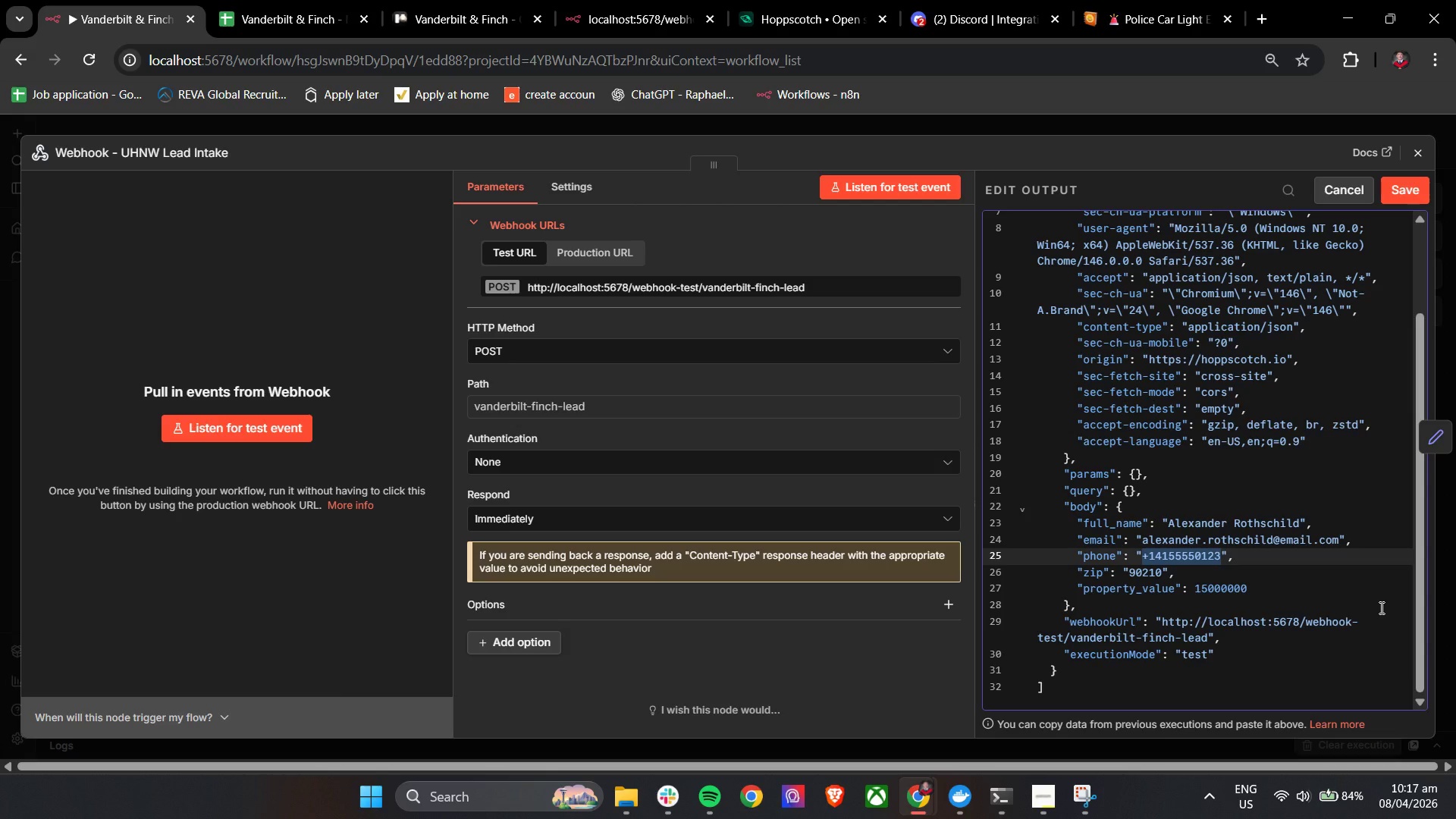 
key(Control+C)
 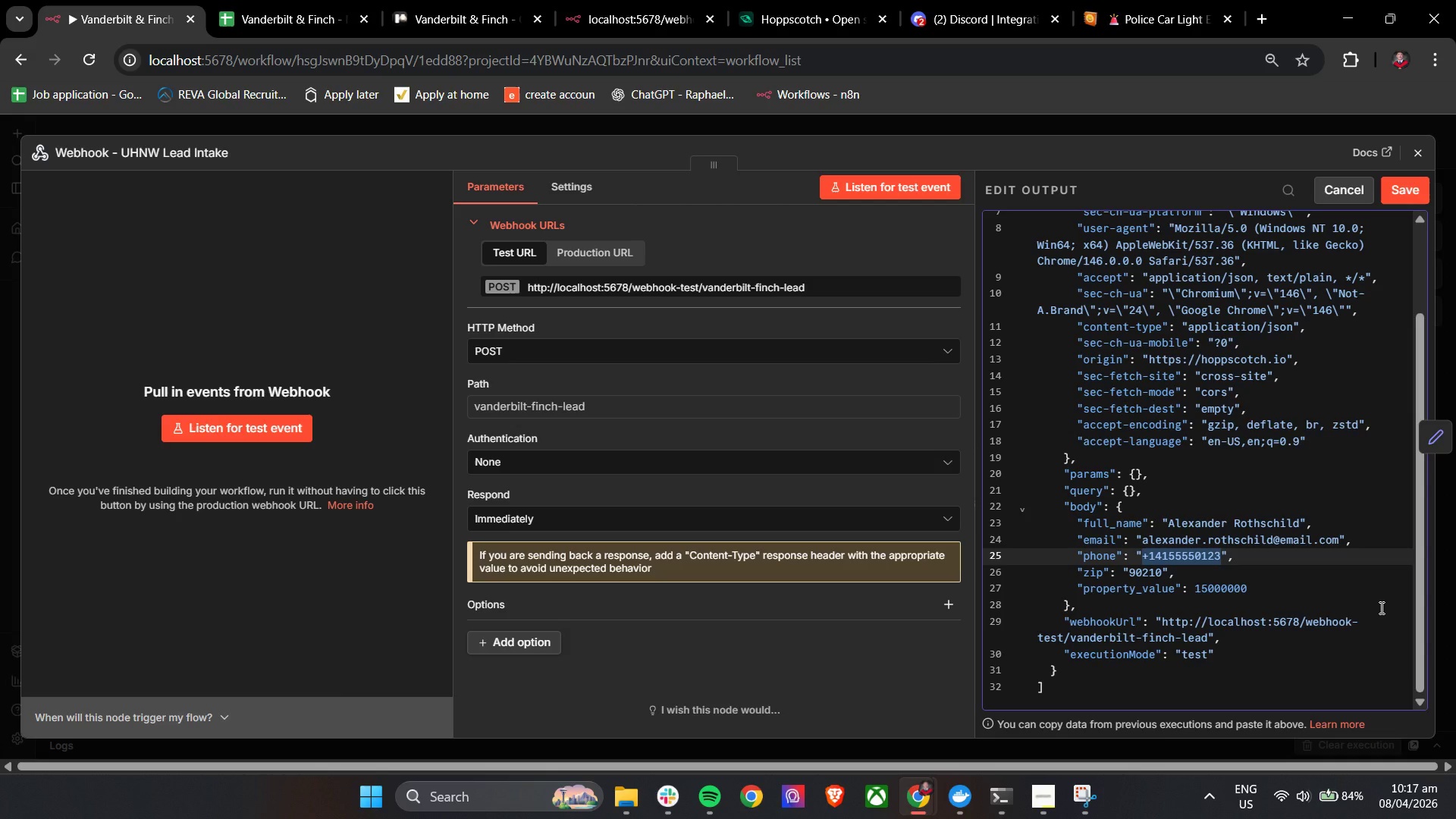 
key(Control+C)
 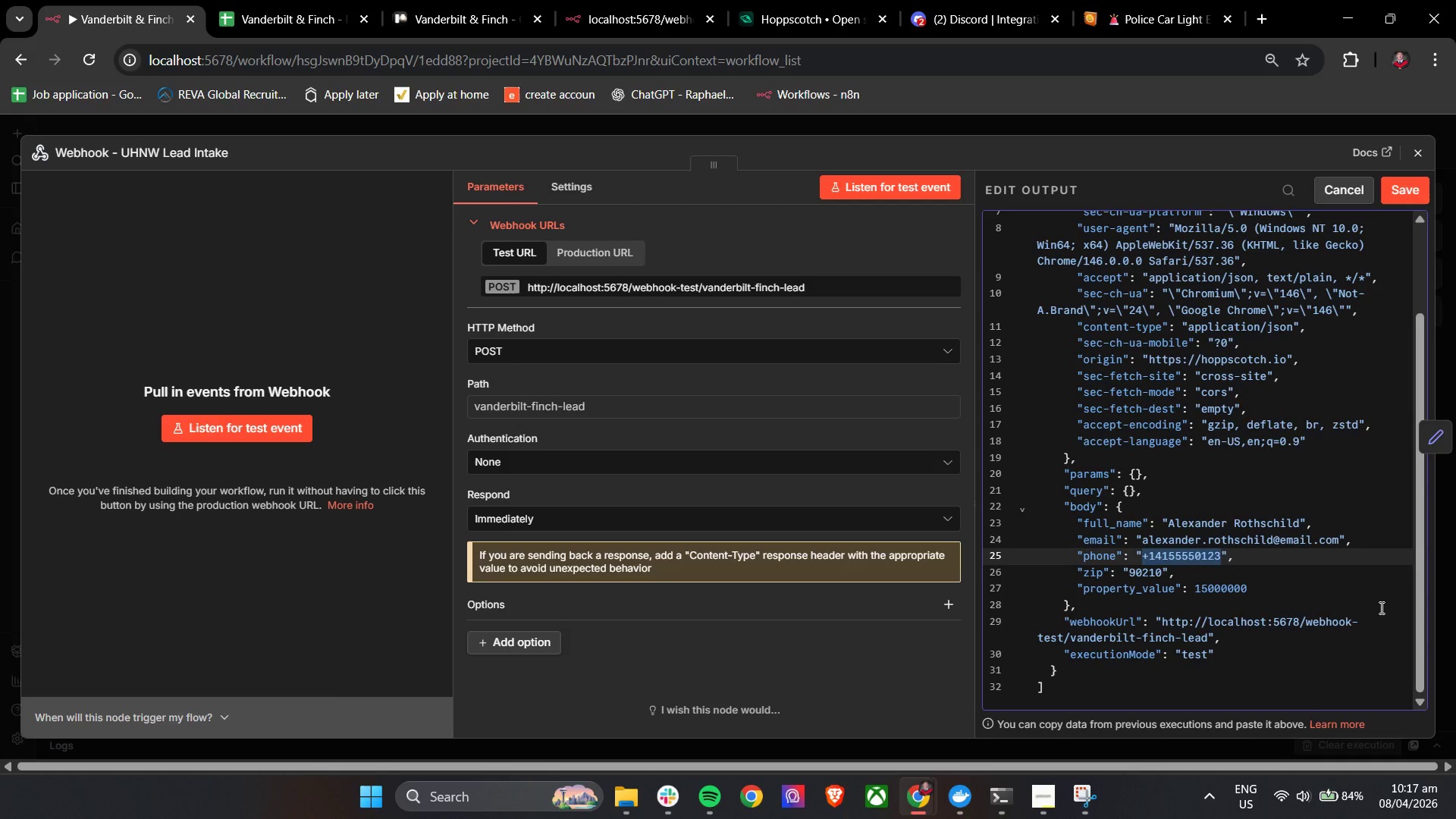 
key(Backspace)
 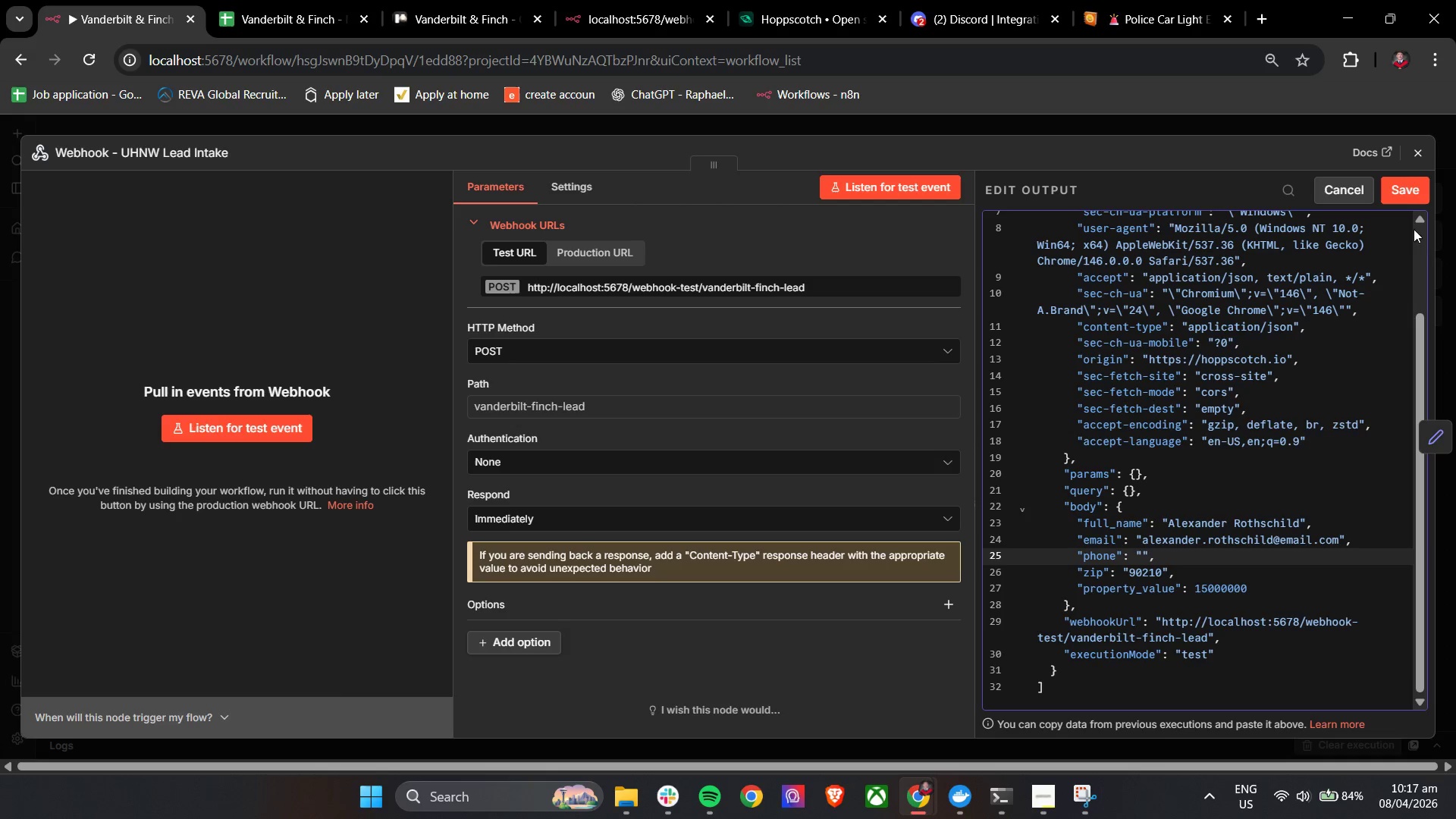 
left_click([1407, 193])
 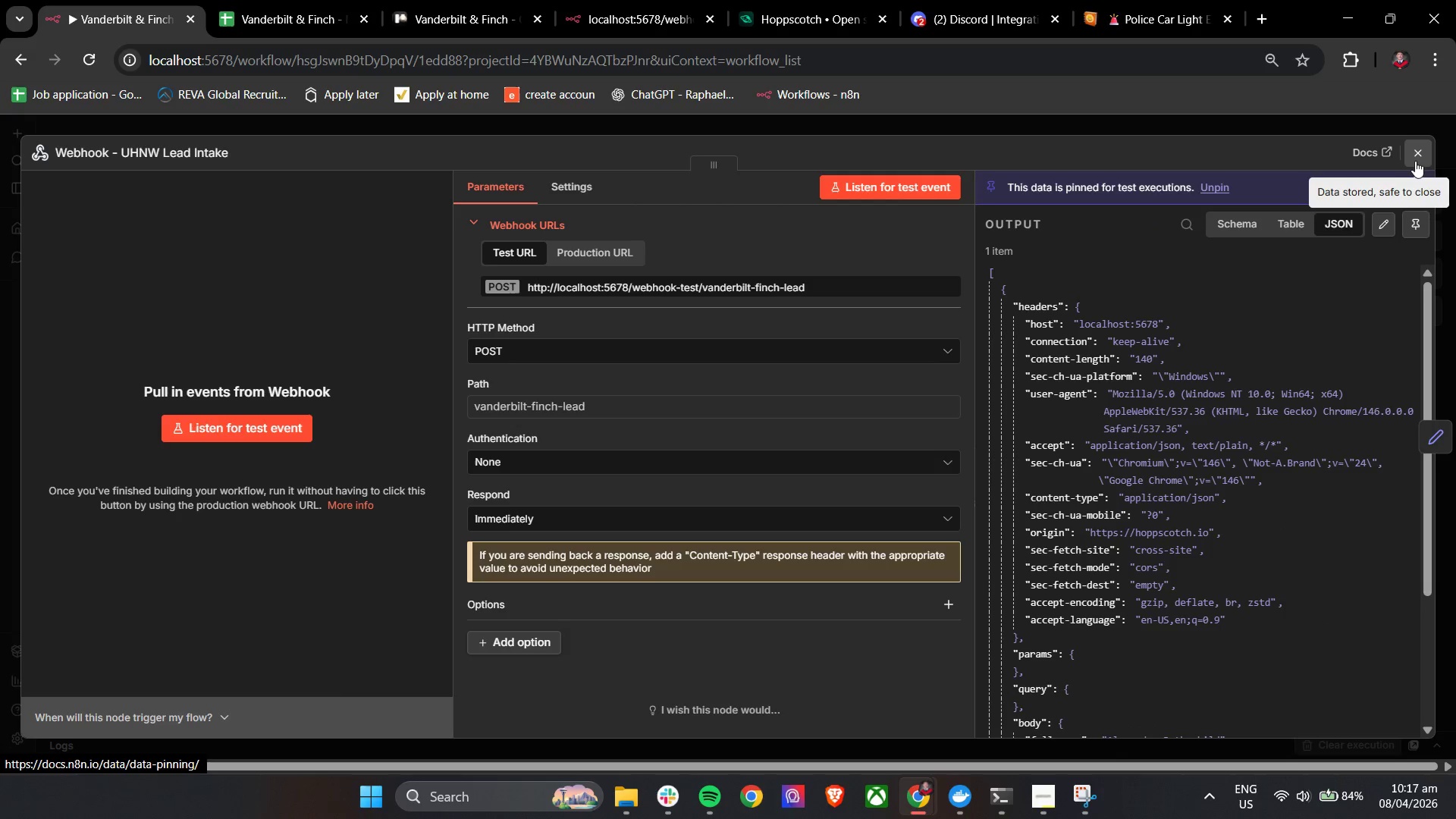 
left_click([1416, 157])
 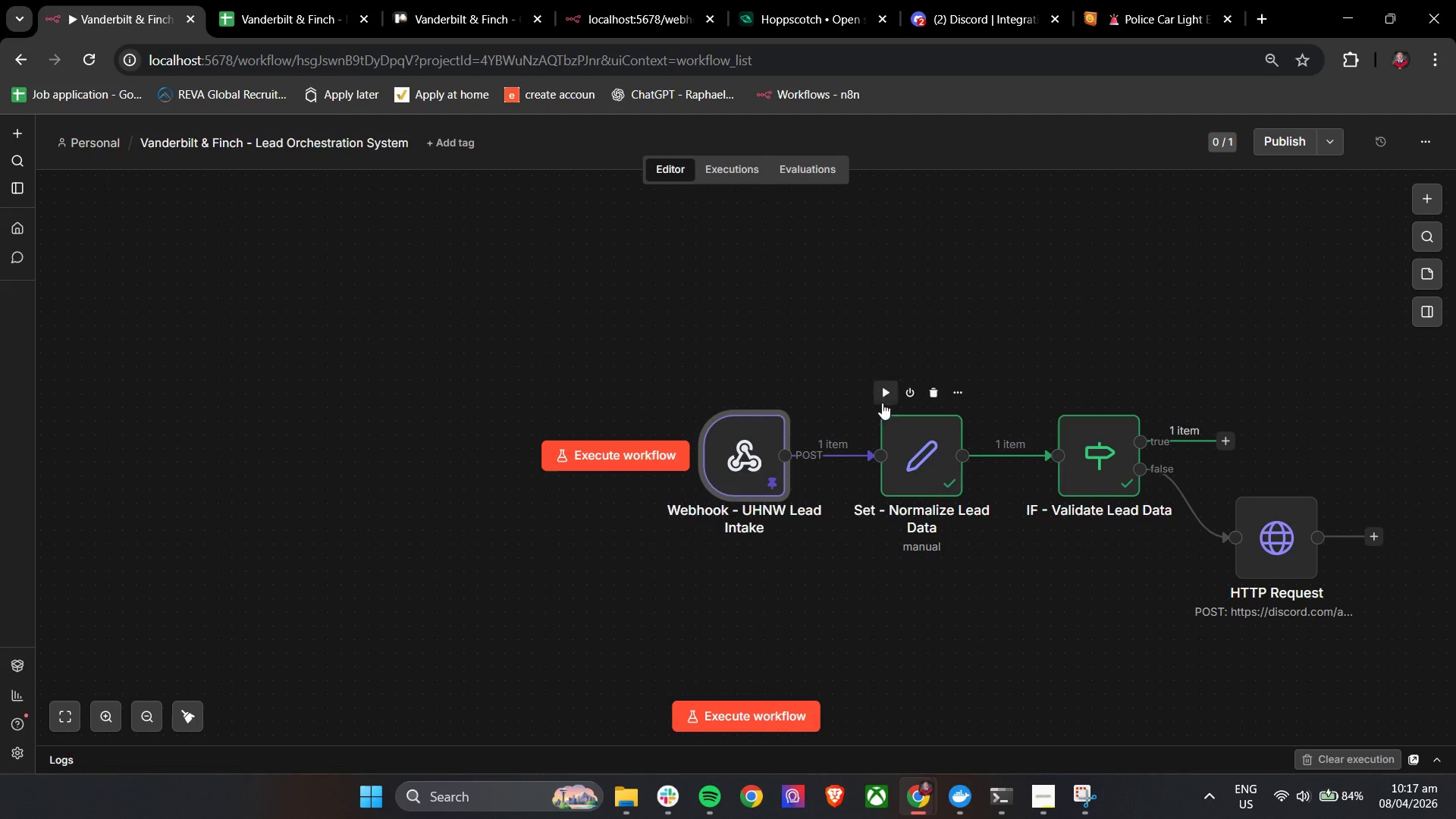 
left_click([887, 397])
 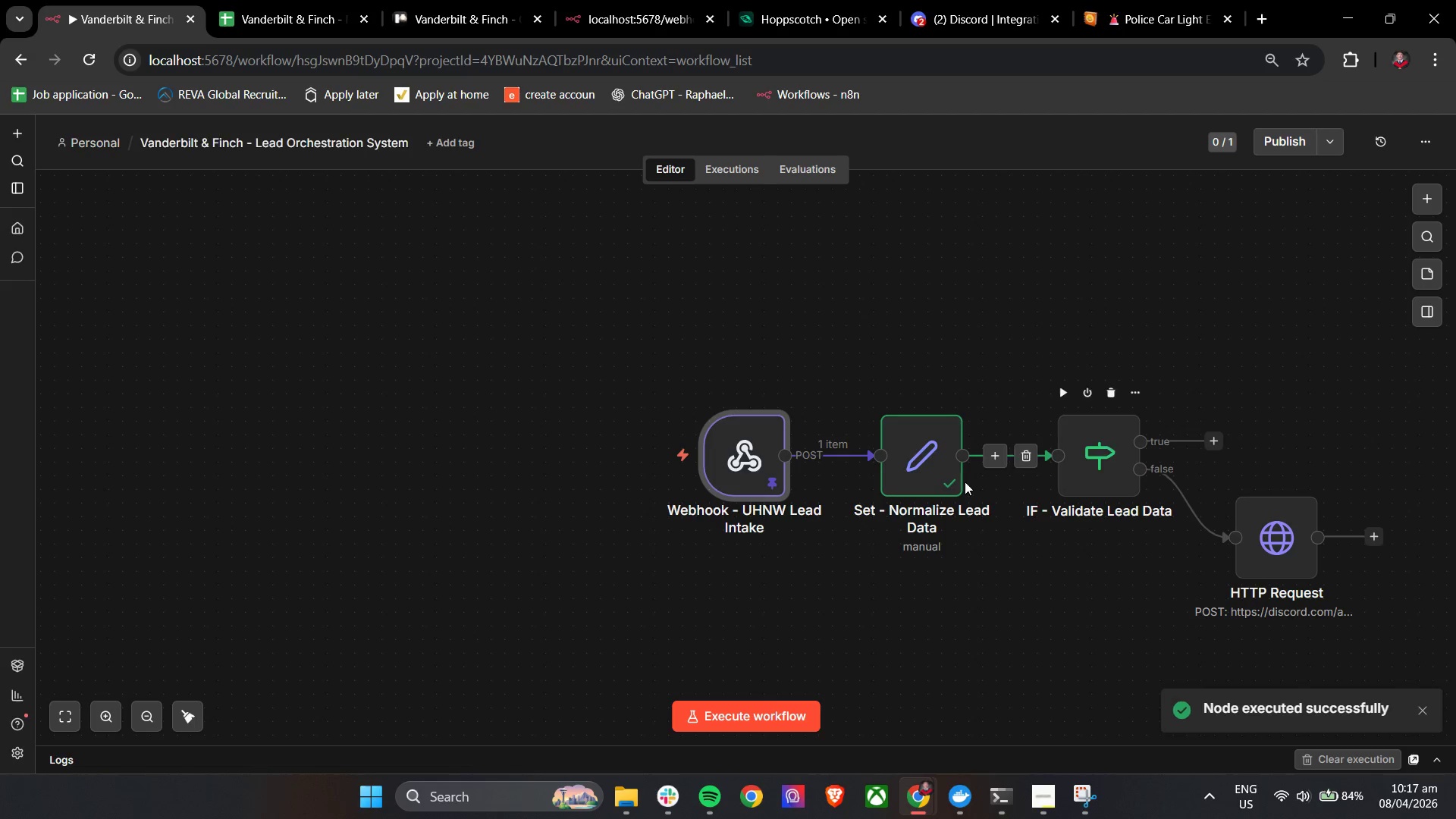 
double_click([939, 487])
 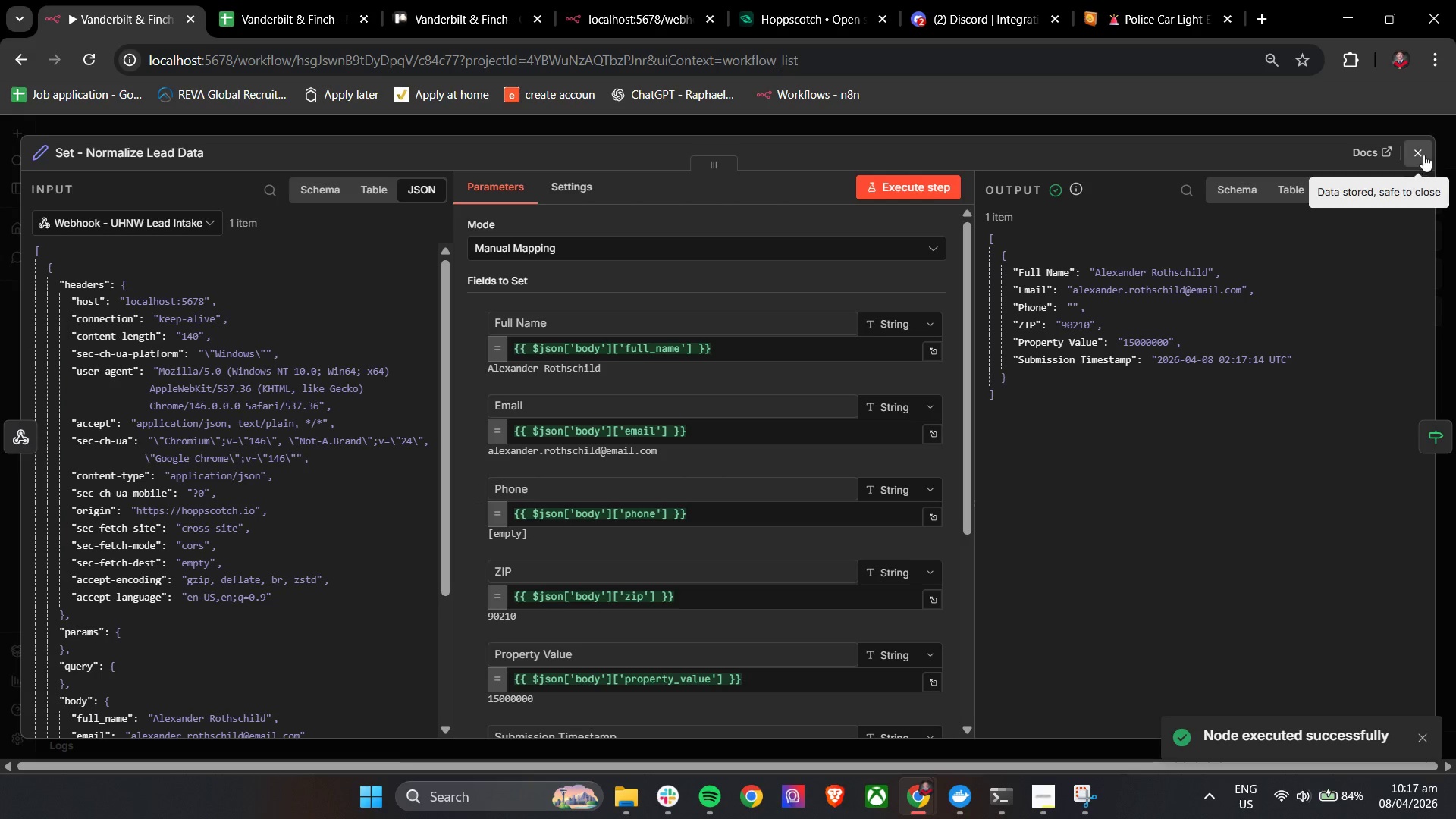 
left_click([1422, 161])
 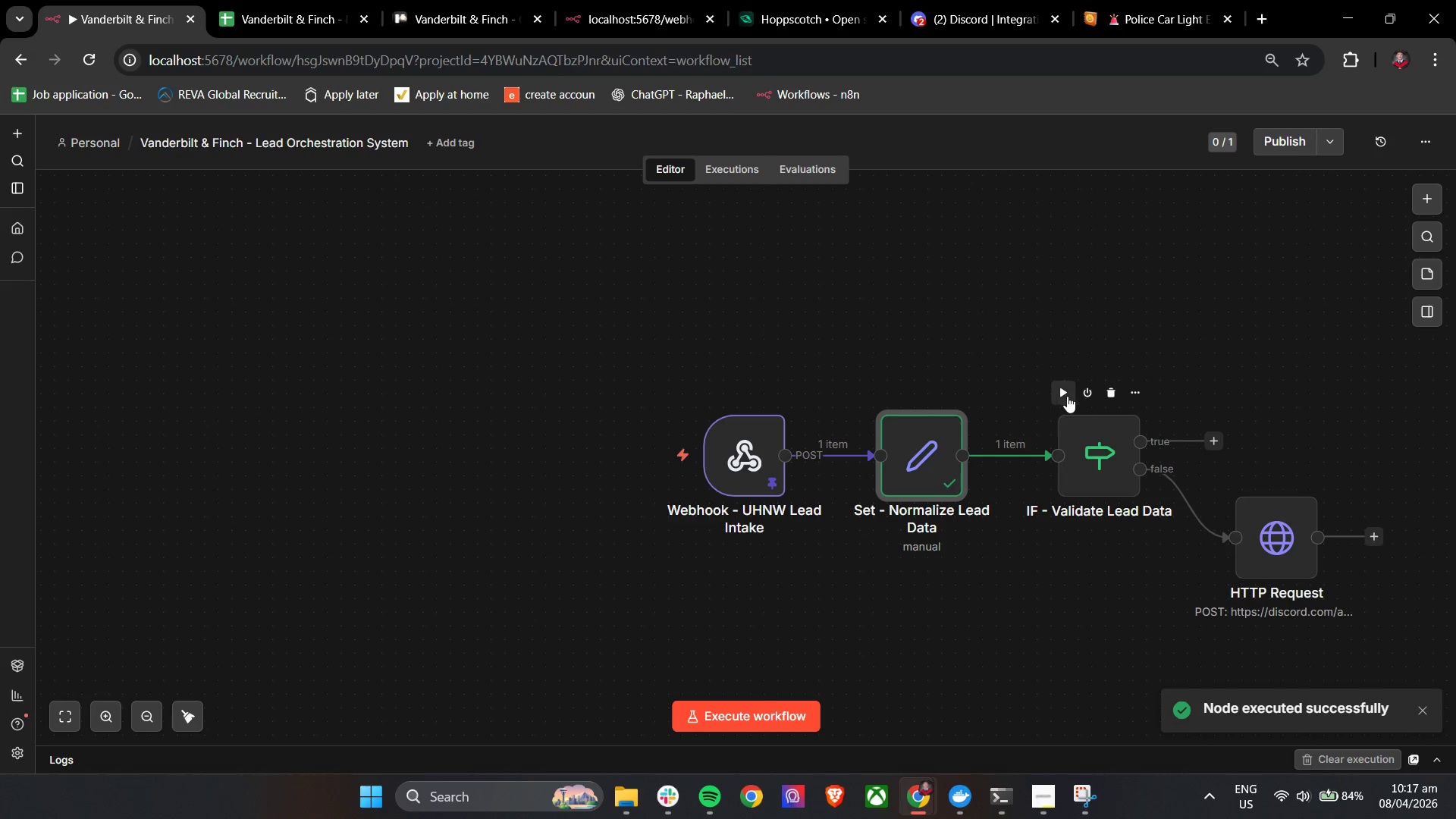 
left_click([1062, 396])
 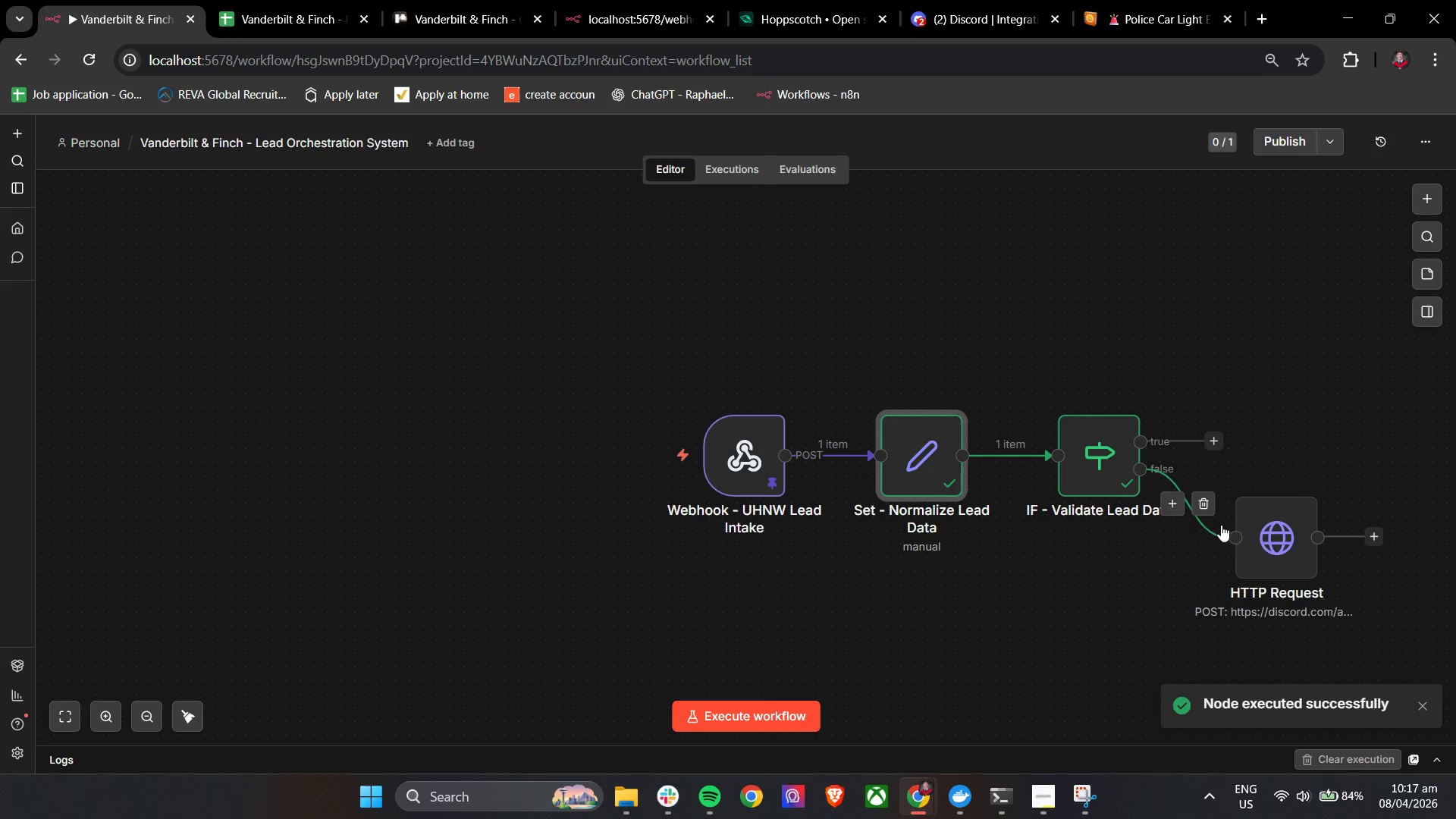 
double_click([1275, 539])
 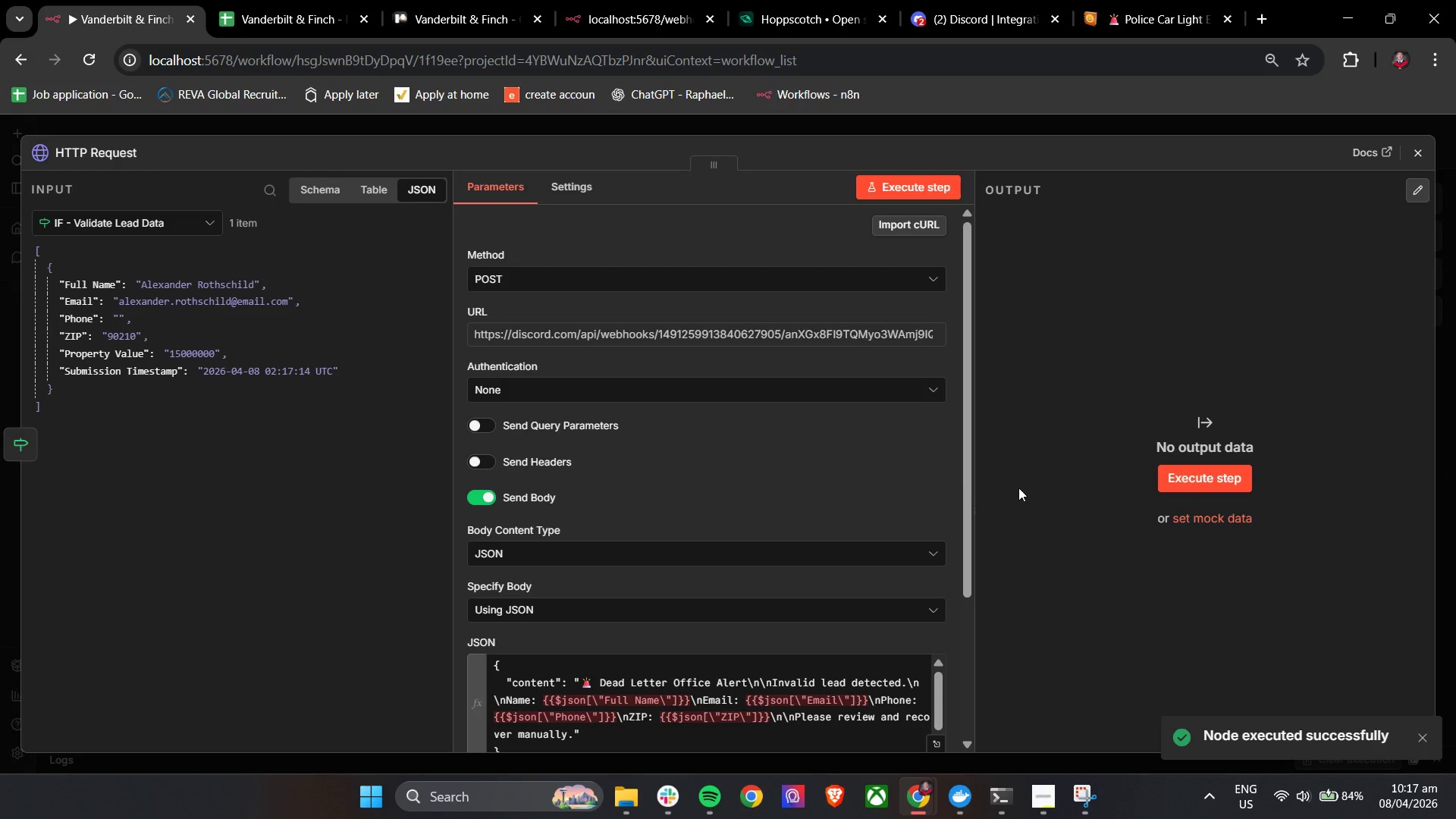 
scroll: coordinate [849, 501], scroll_direction: down, amount: 4.0
 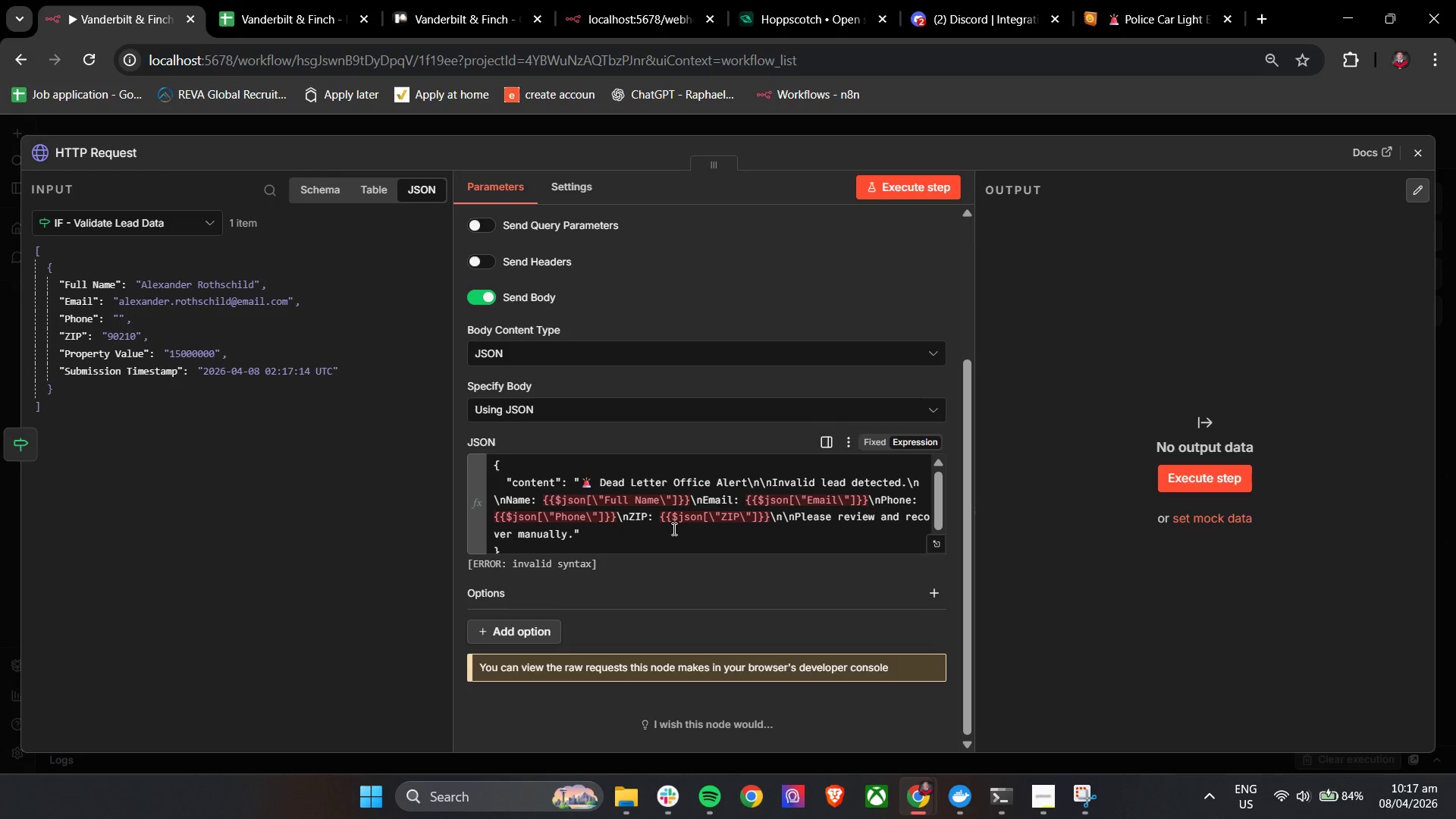 
double_click([614, 504])
 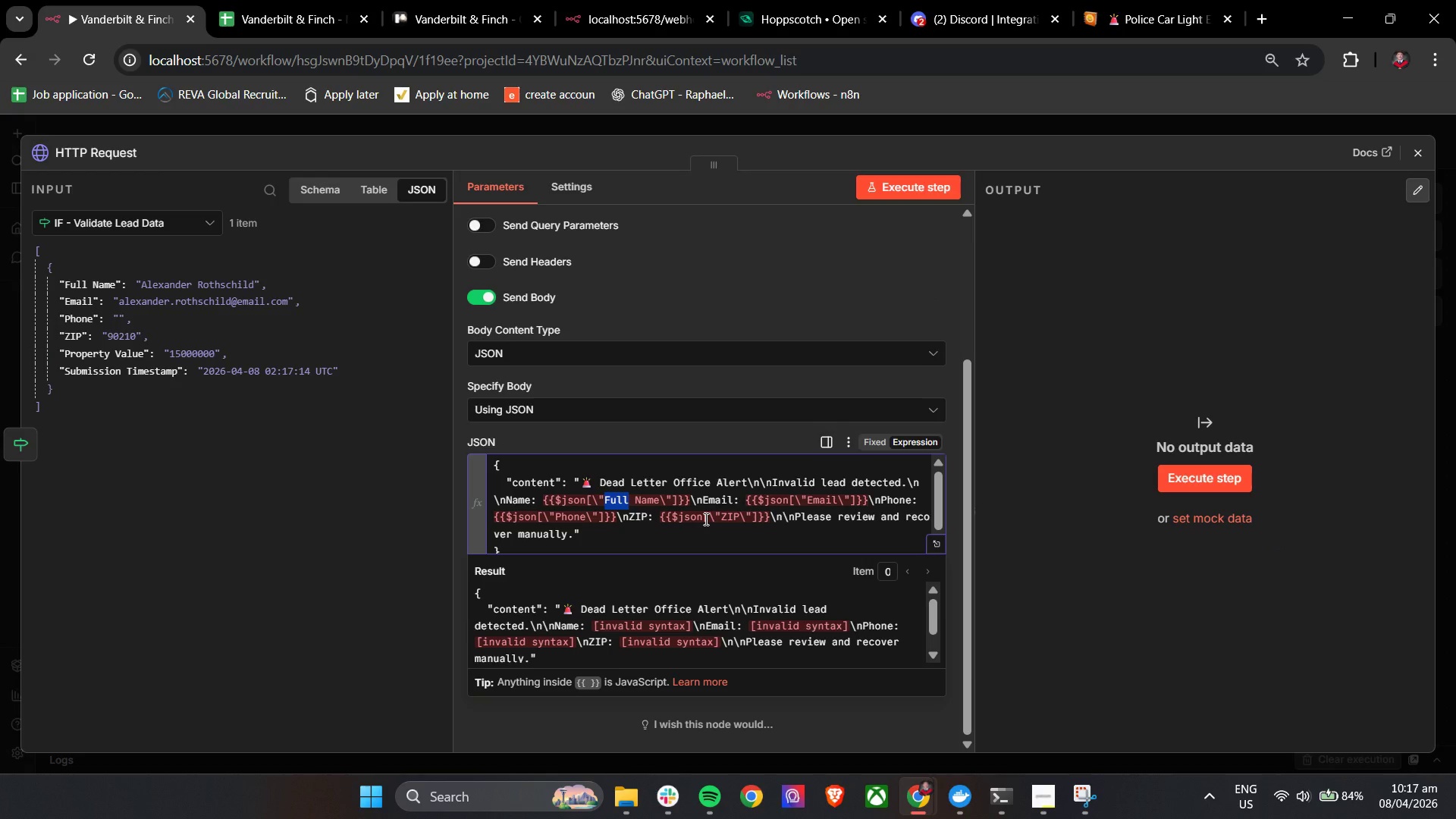 
scroll: coordinate [704, 519], scroll_direction: down, amount: 4.0
 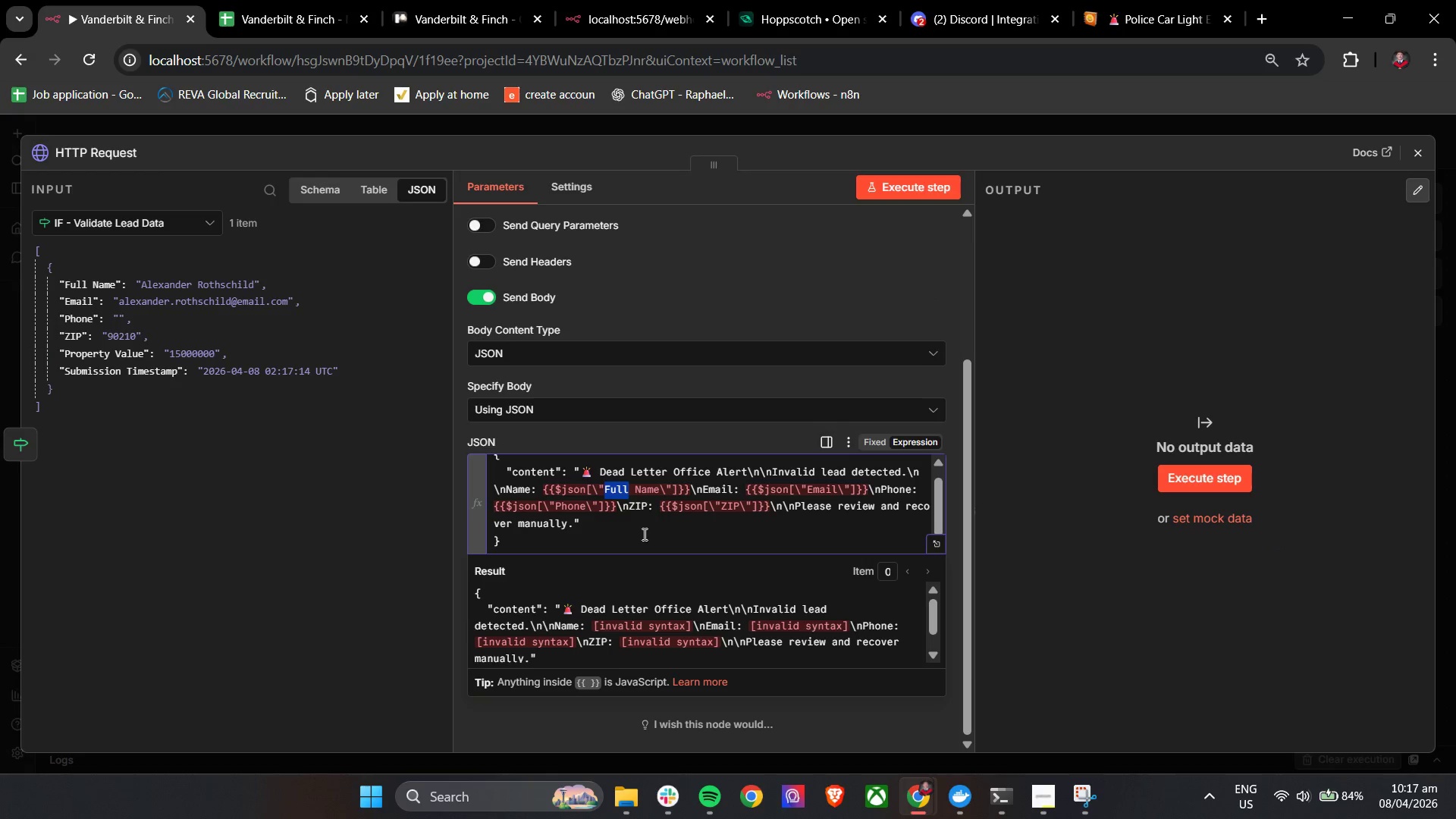 
left_click([639, 534])
 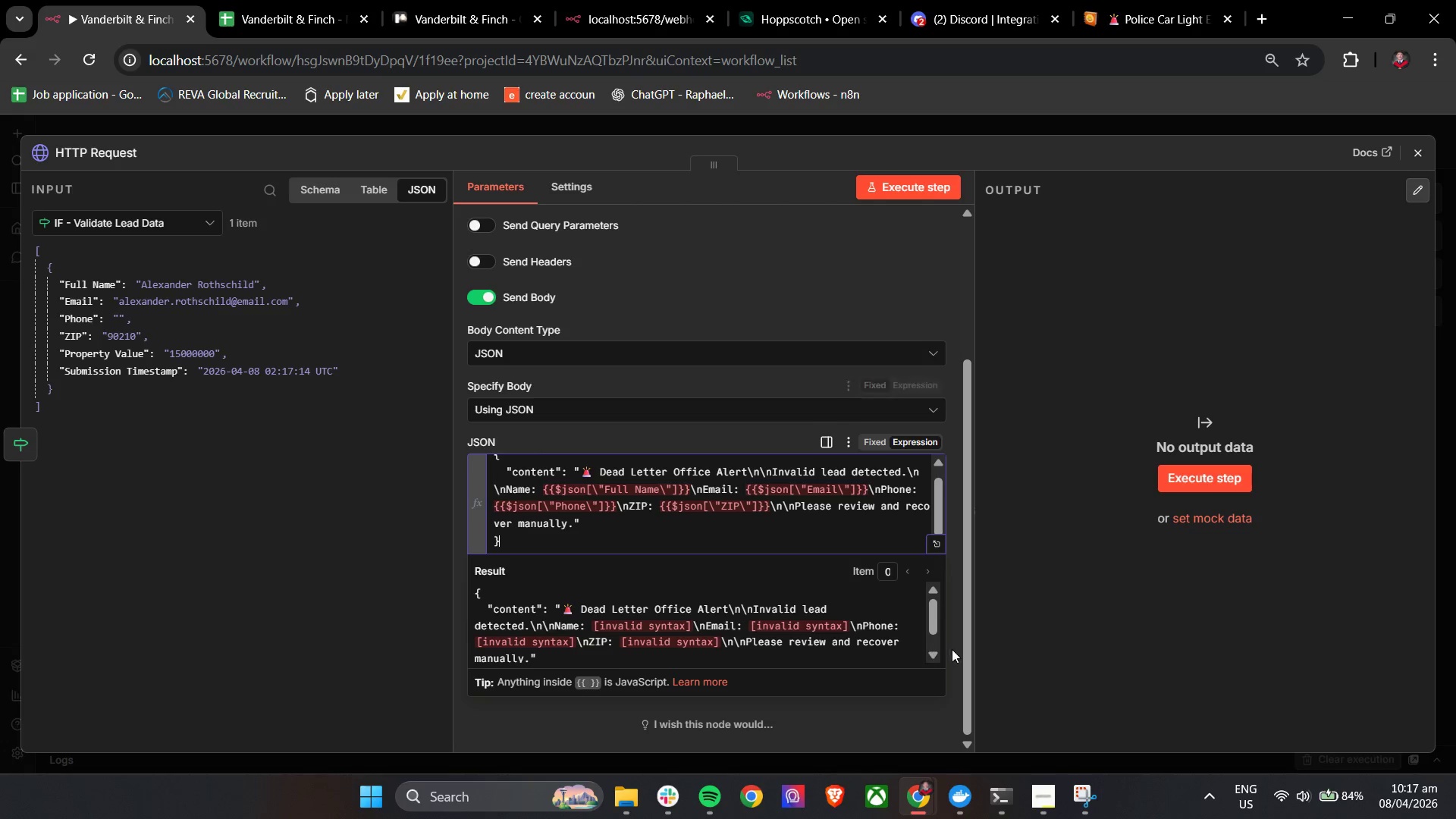 
left_click([1261, 24])
 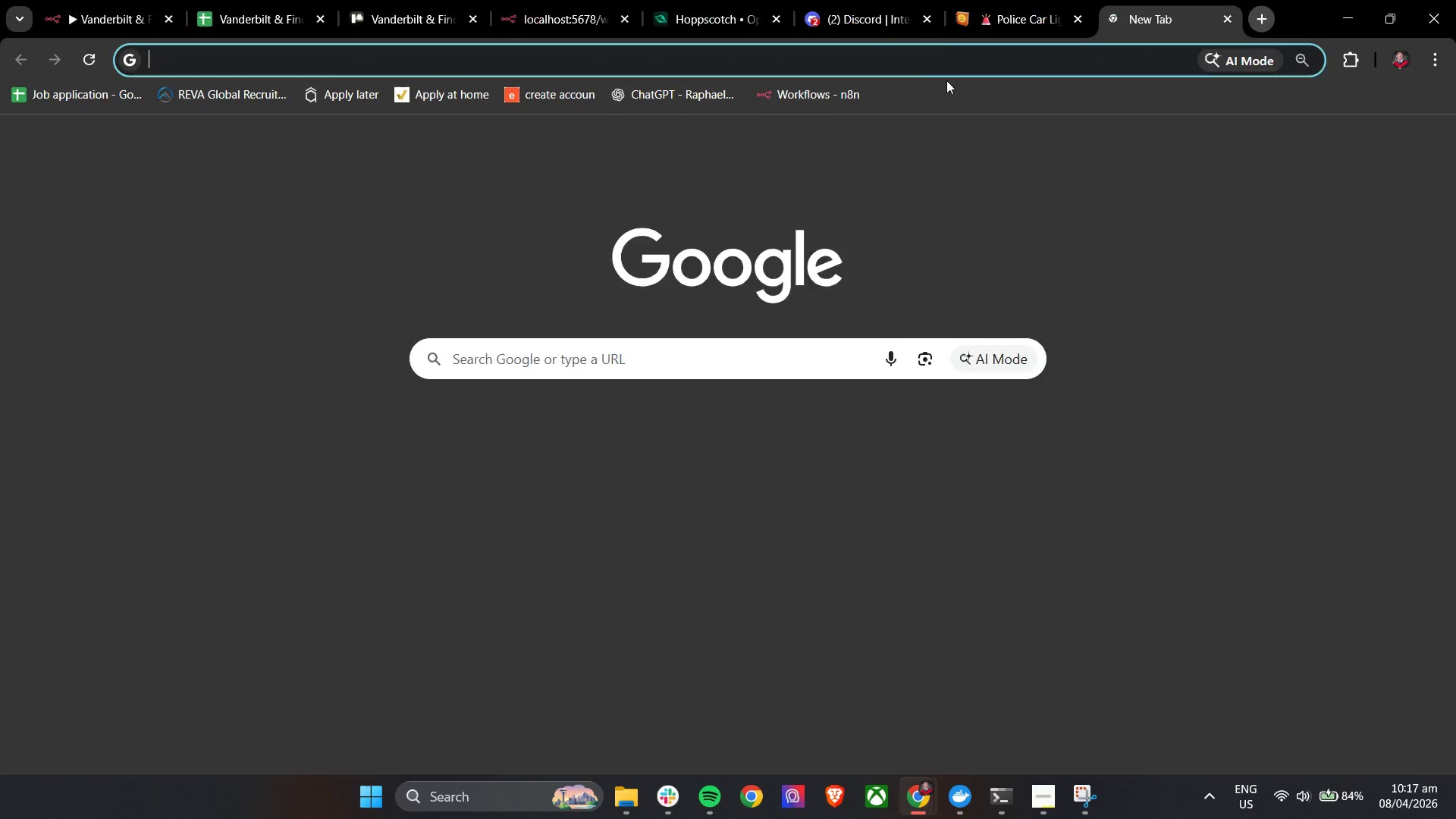 
key(Control+V)
 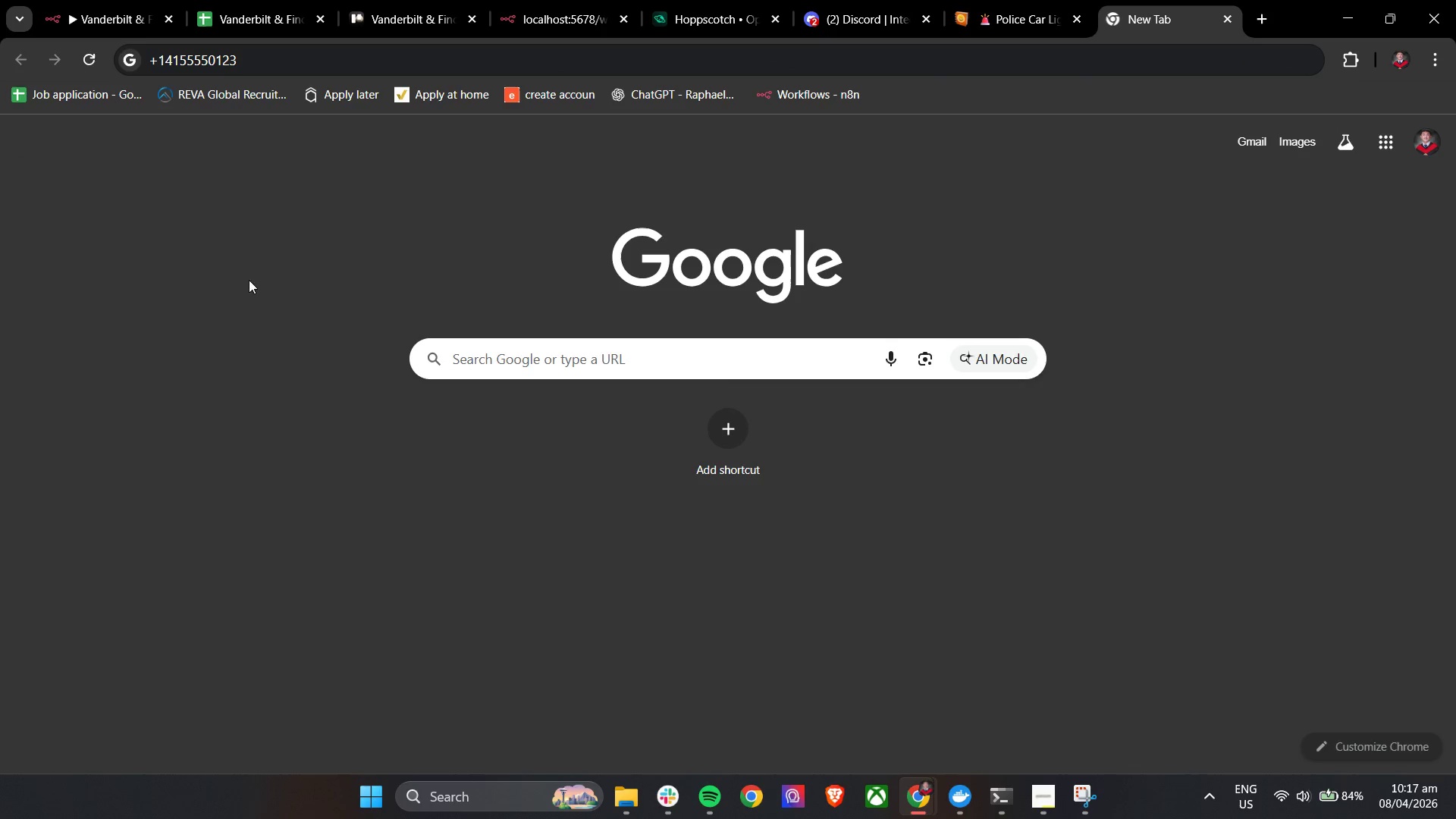 
left_click([88, 0])
 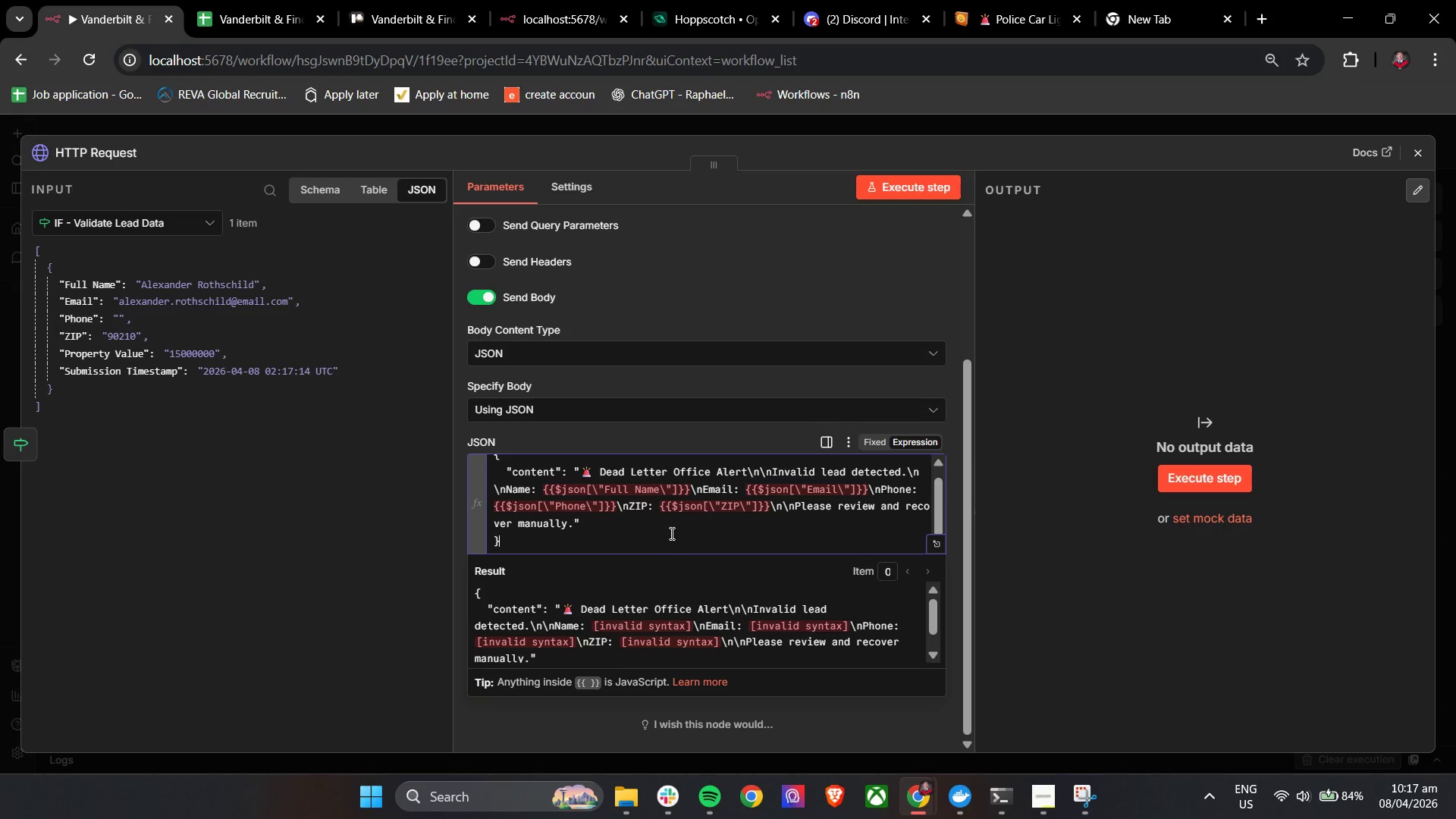 
double_click([667, 534])
 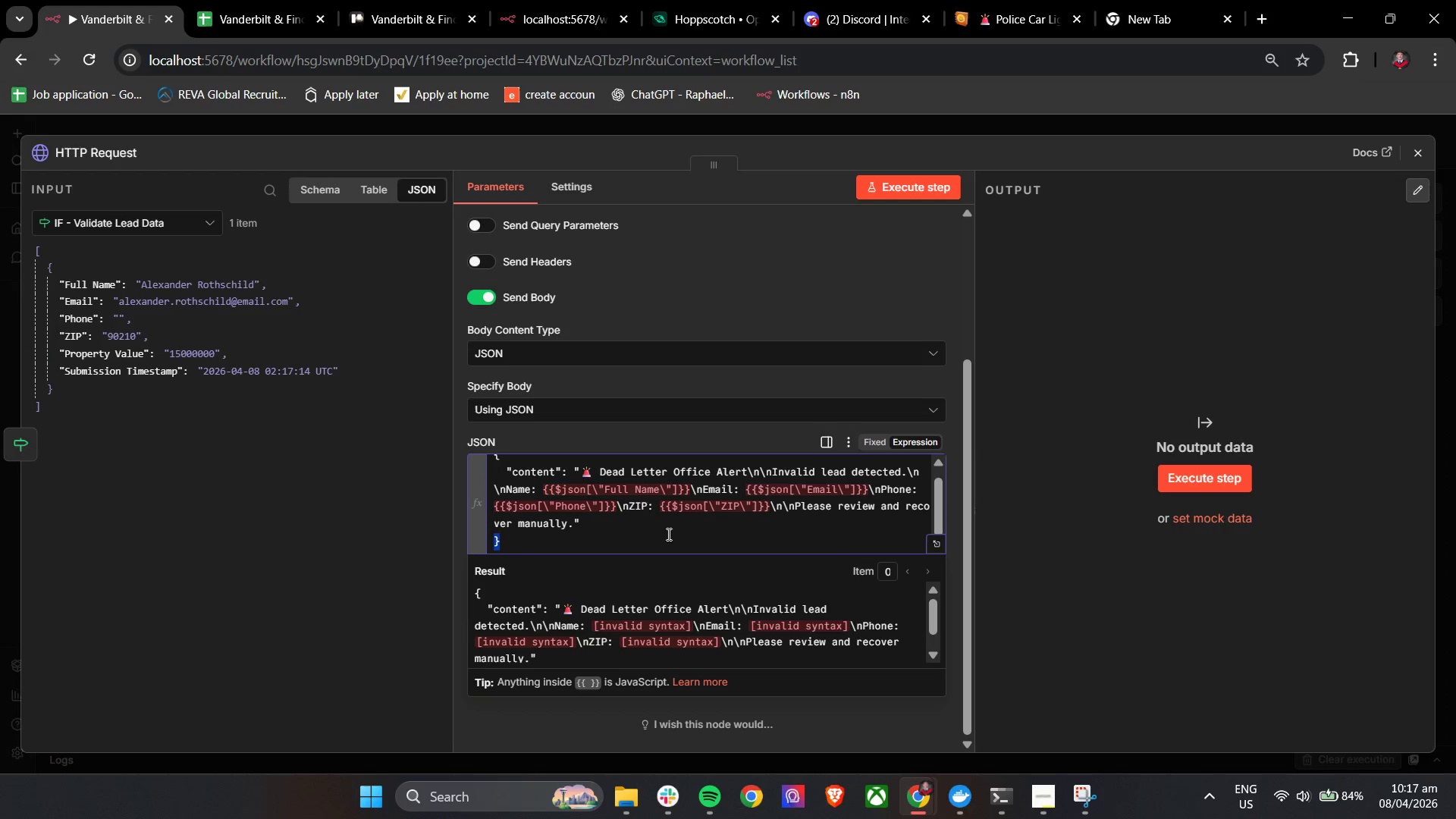 
triple_click([667, 534])
 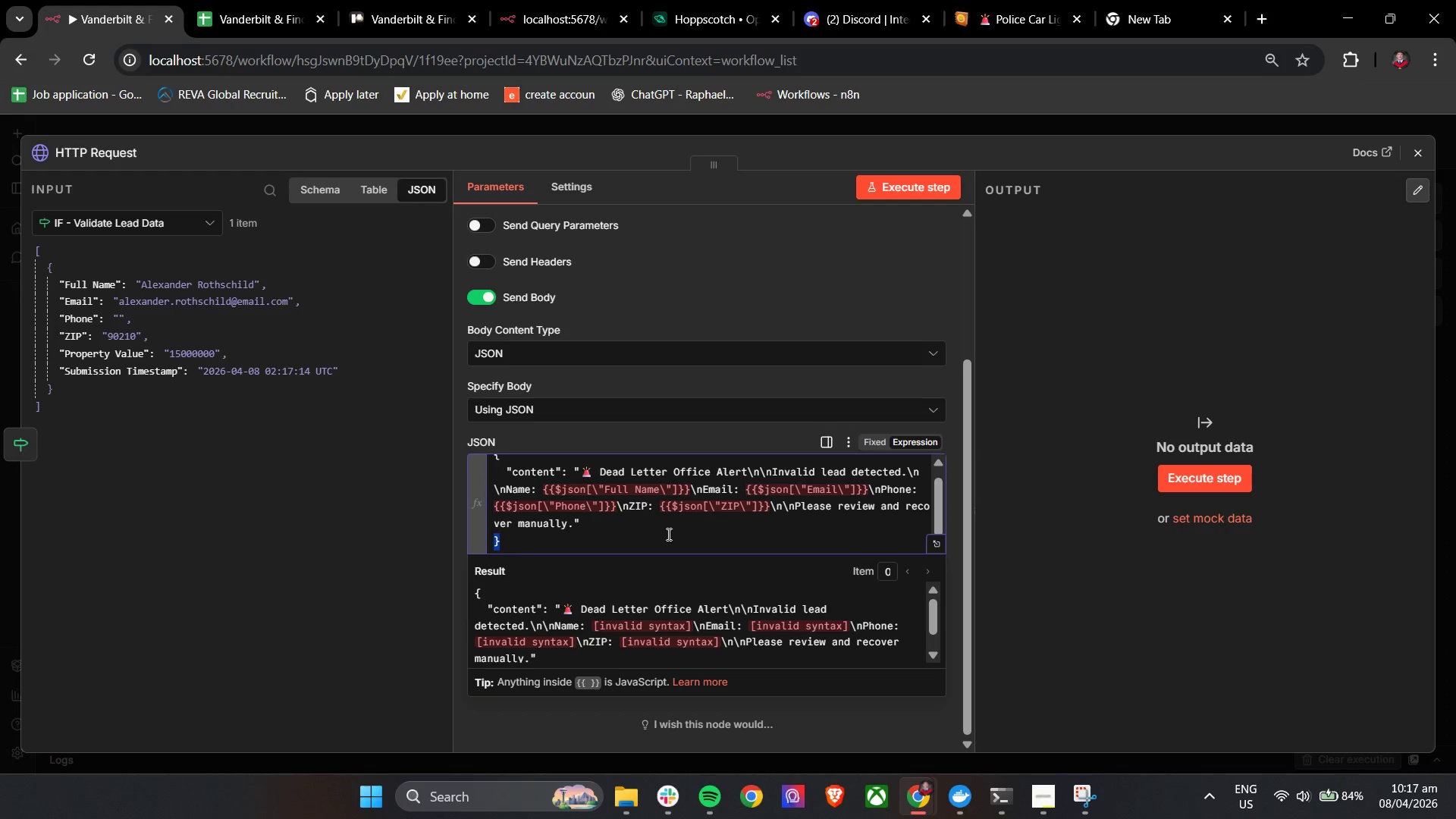 
key(Control+A)
 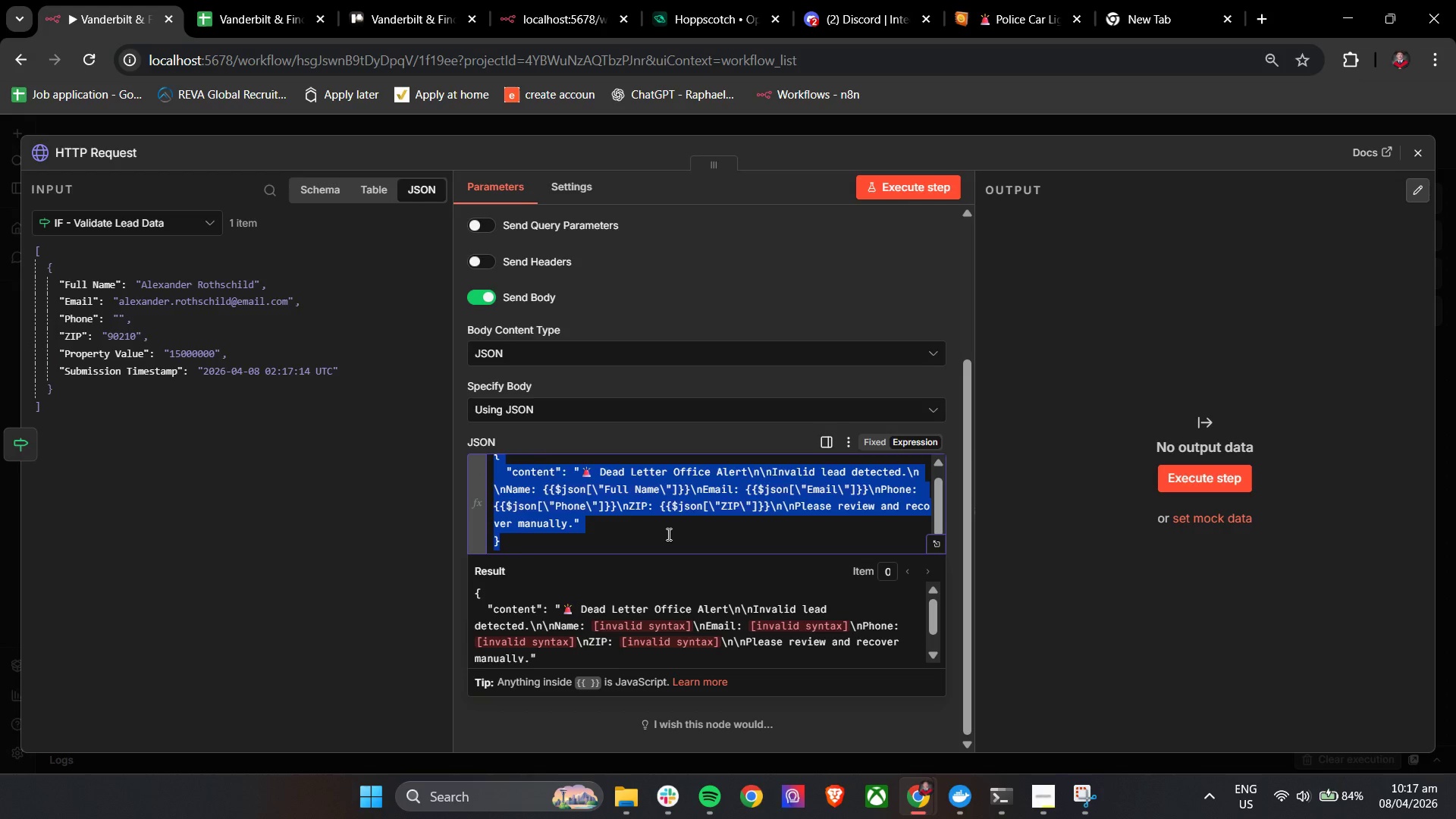 
key(Backspace)
 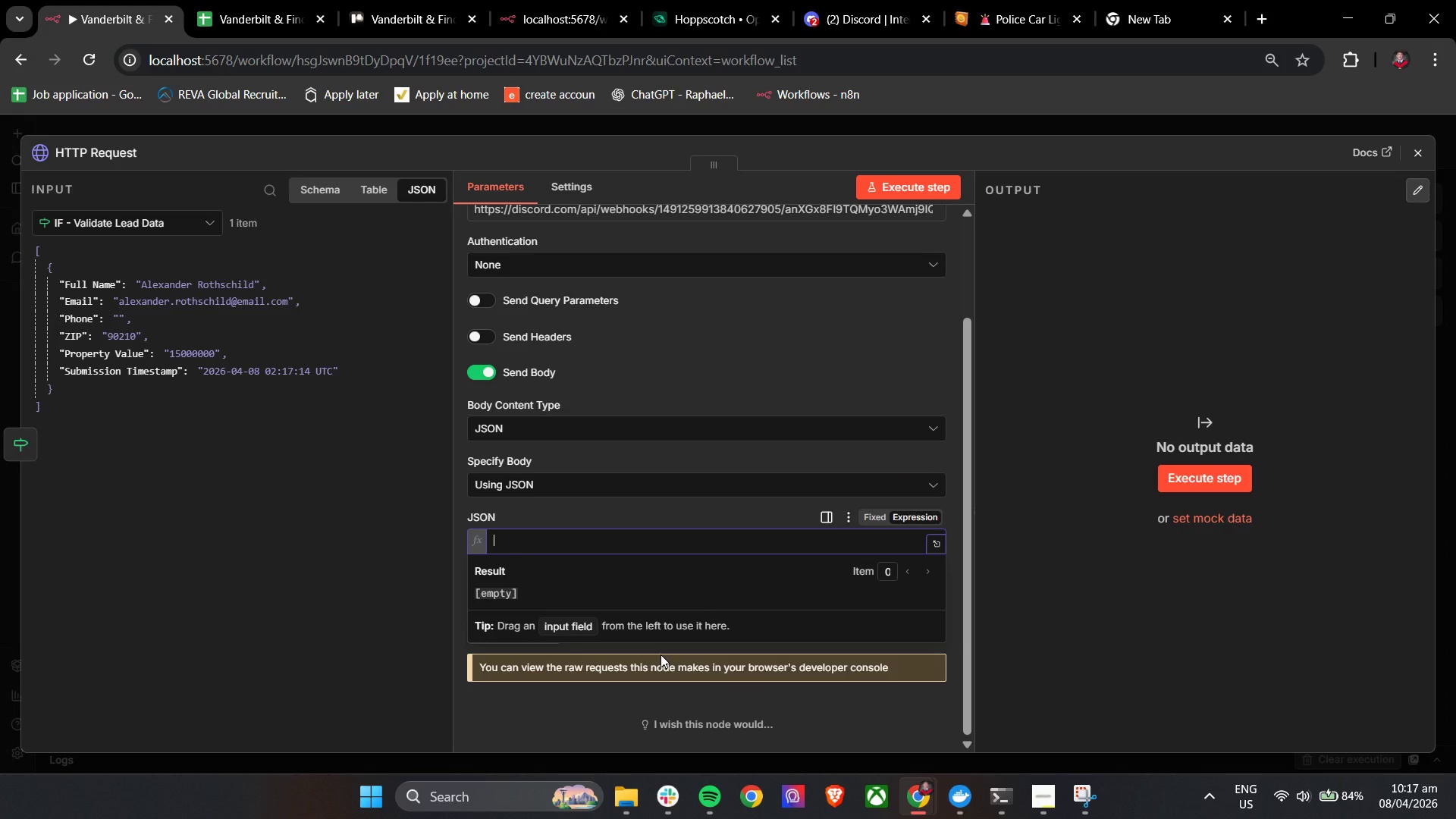 
wait(8.47)
 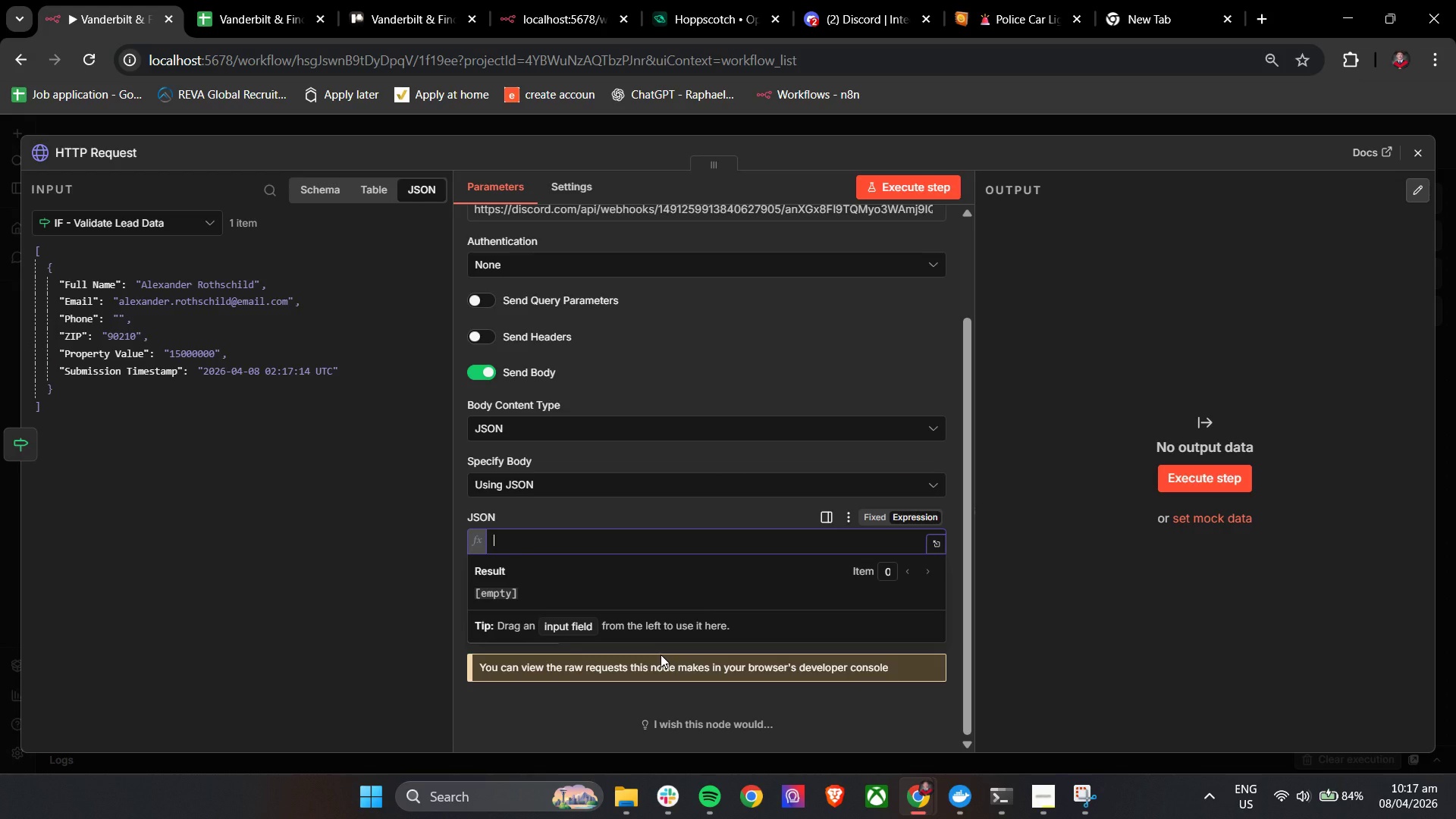 
left_click([658, 796])
 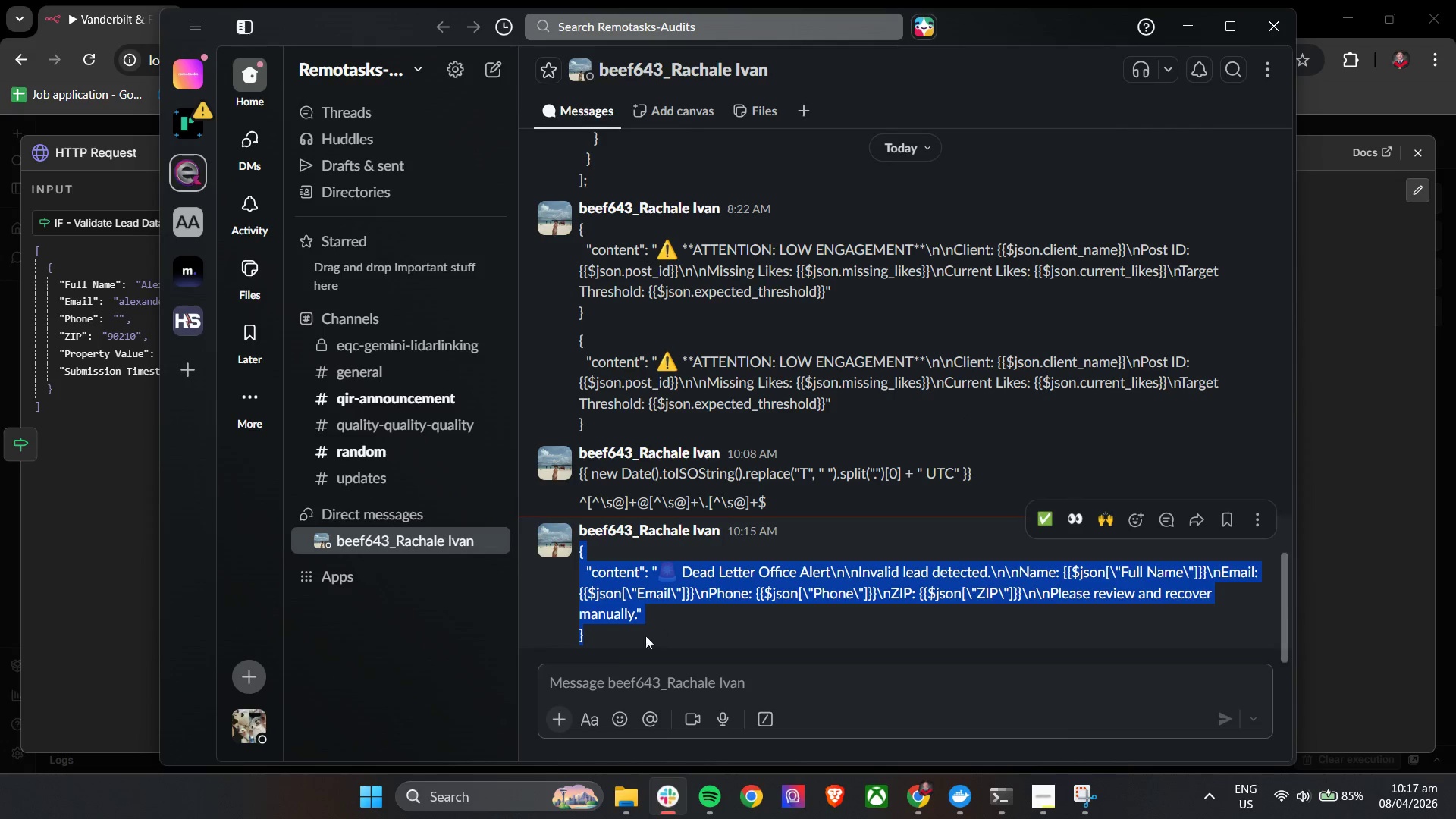 
left_click([611, 643])
 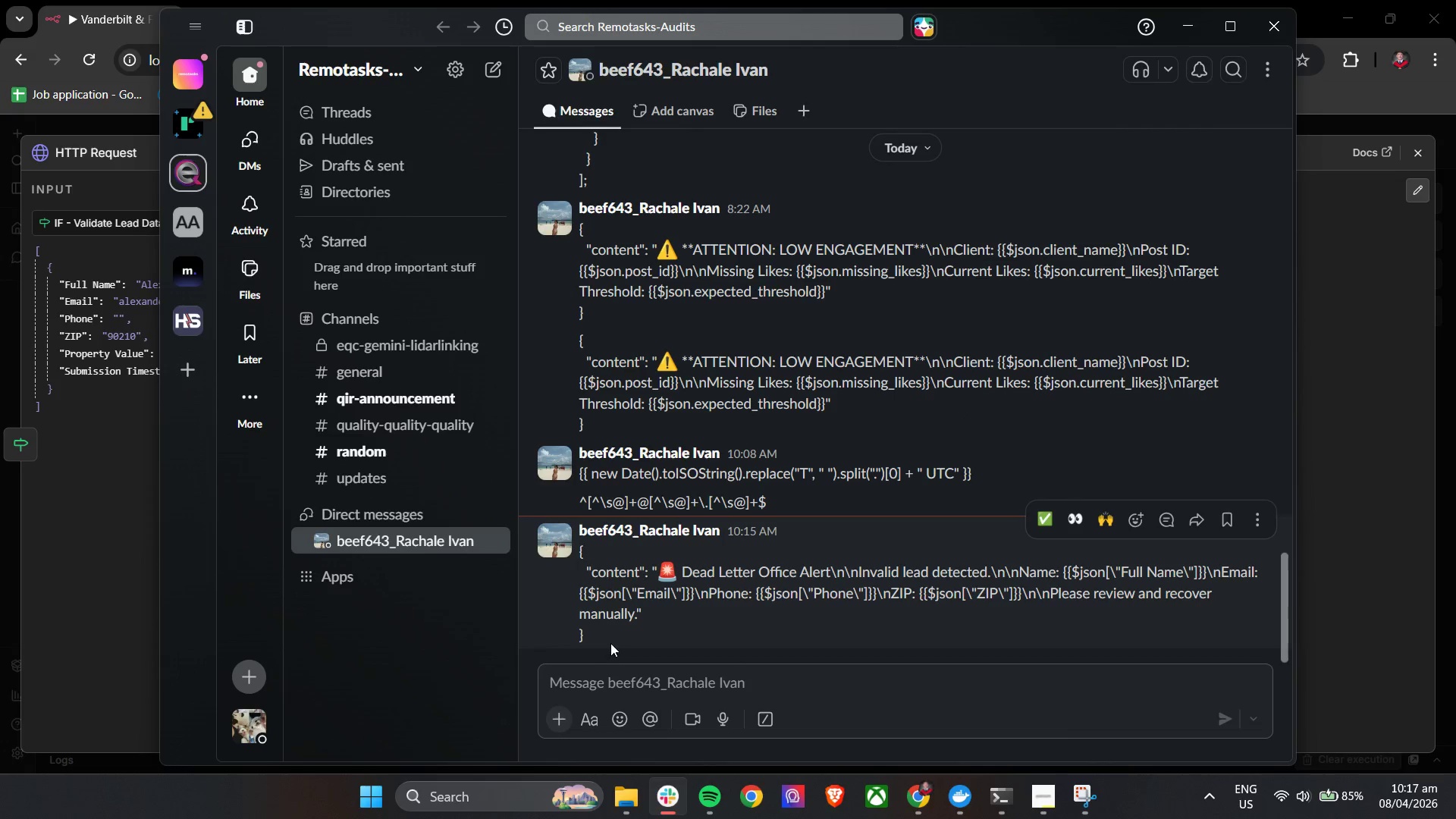 
left_click_drag(start_coordinate=[601, 642], to_coordinate=[577, 555])
 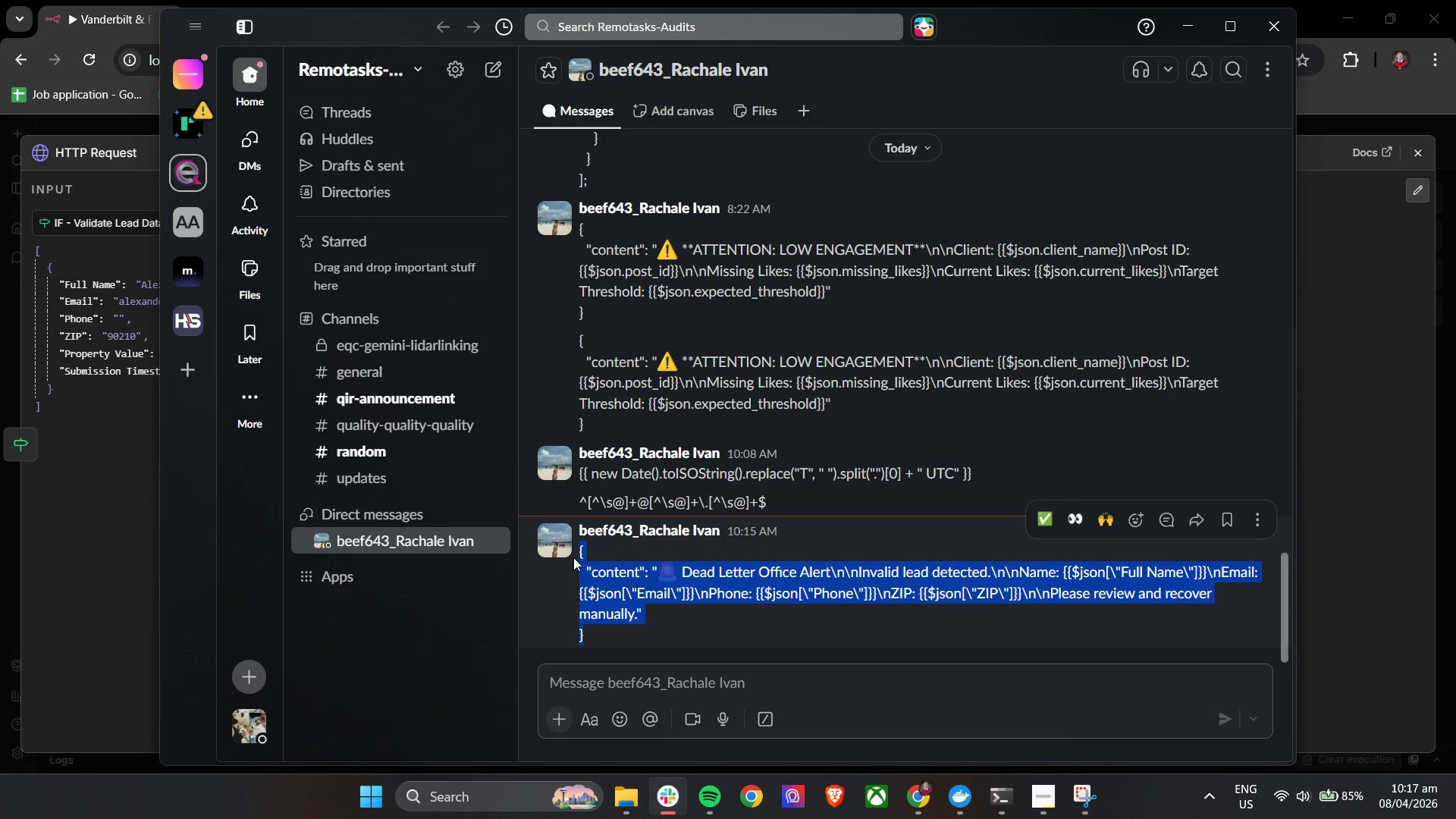 
key(Control+C)
 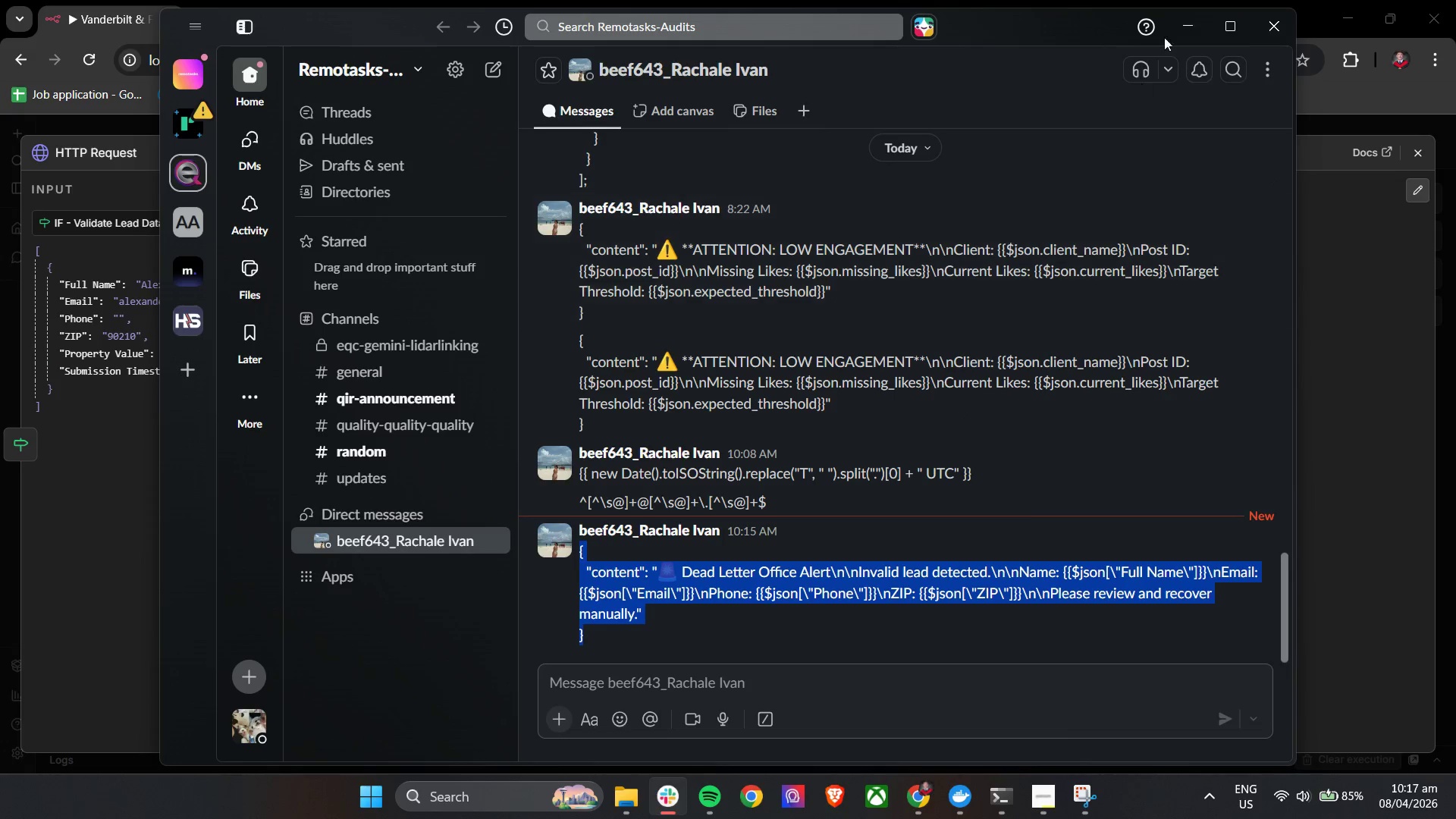 
key(Control+C)
 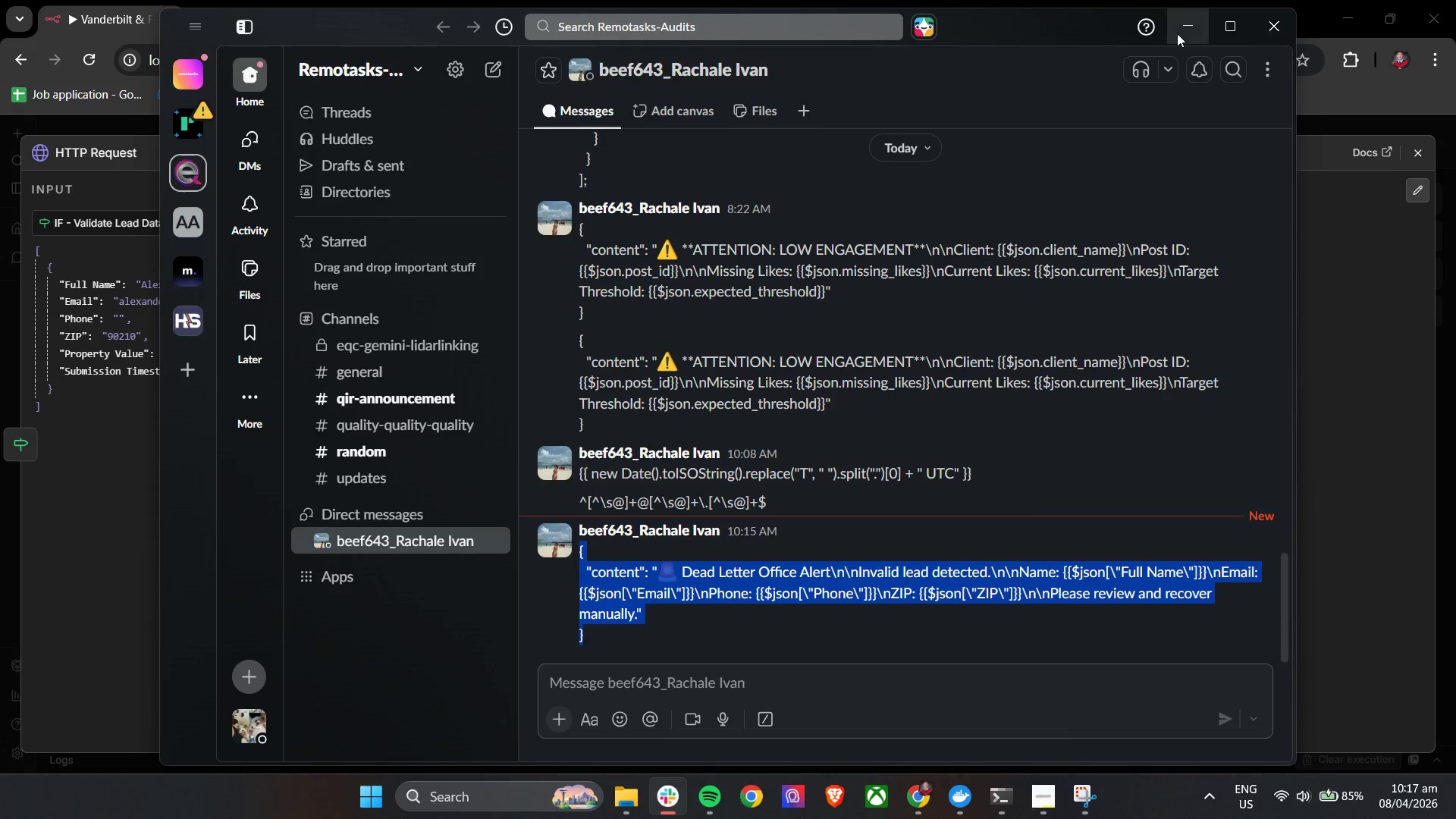 
key(Control+C)
 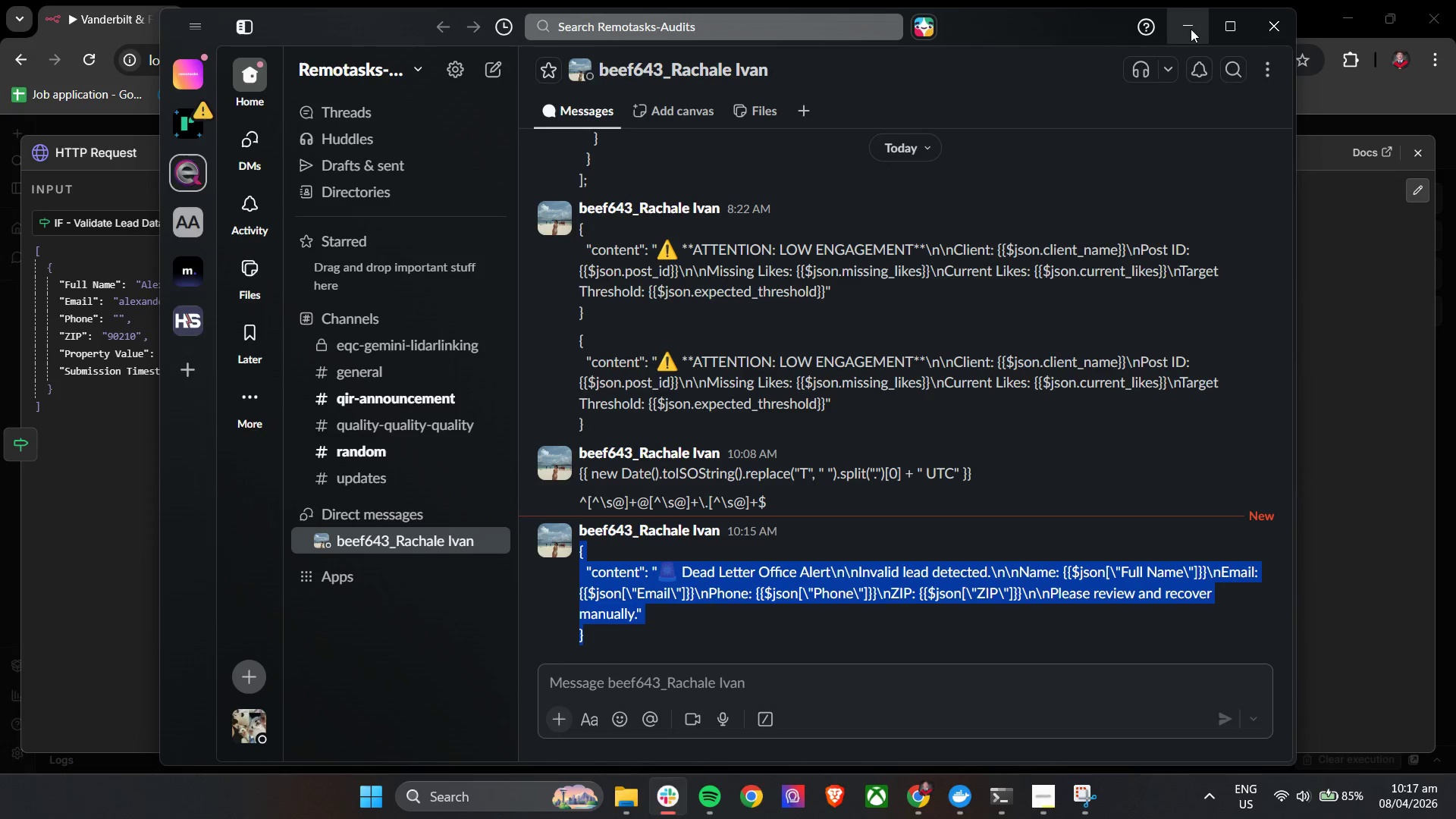 
left_click([1191, 29])
 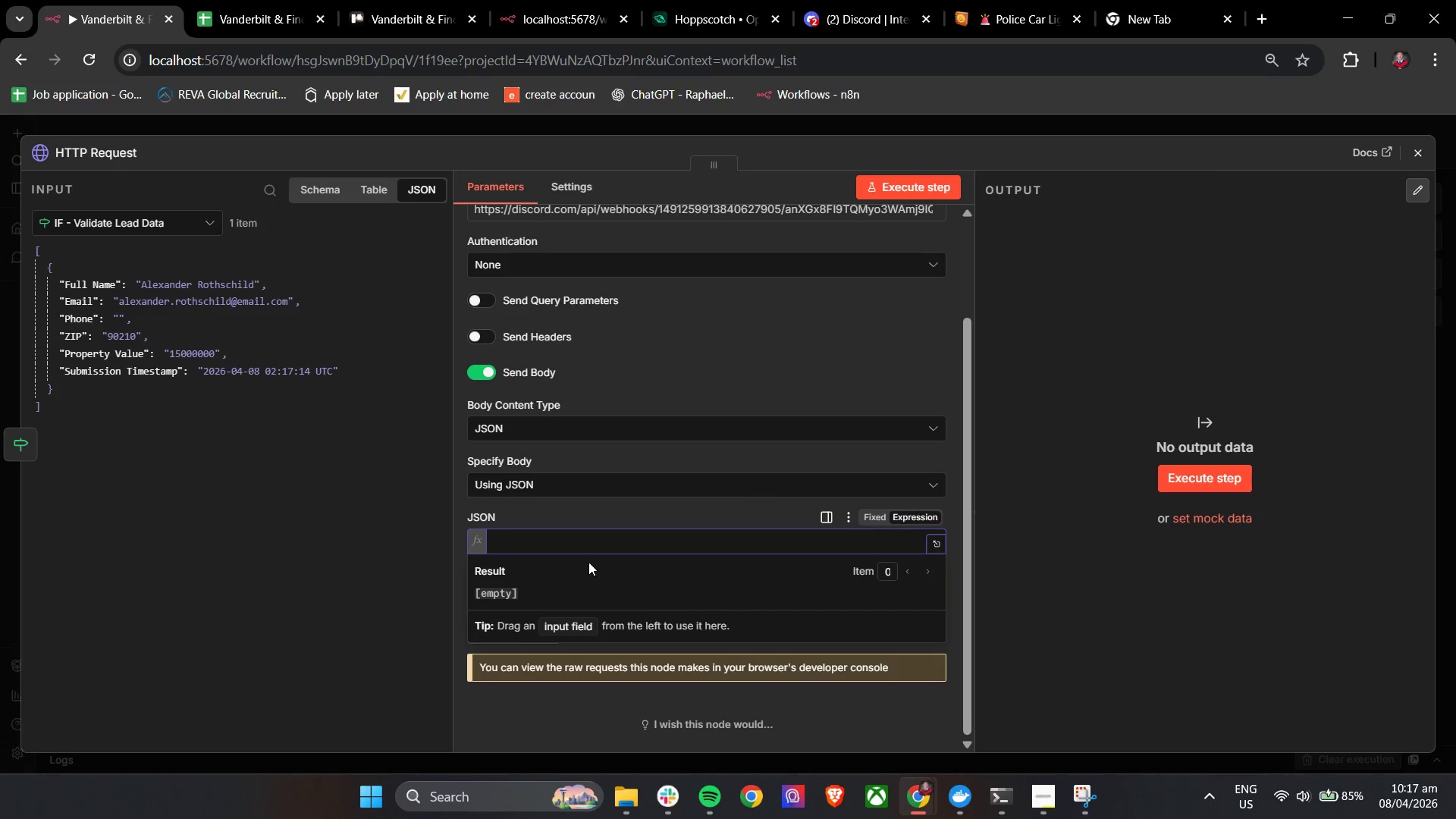 
left_click([576, 548])
 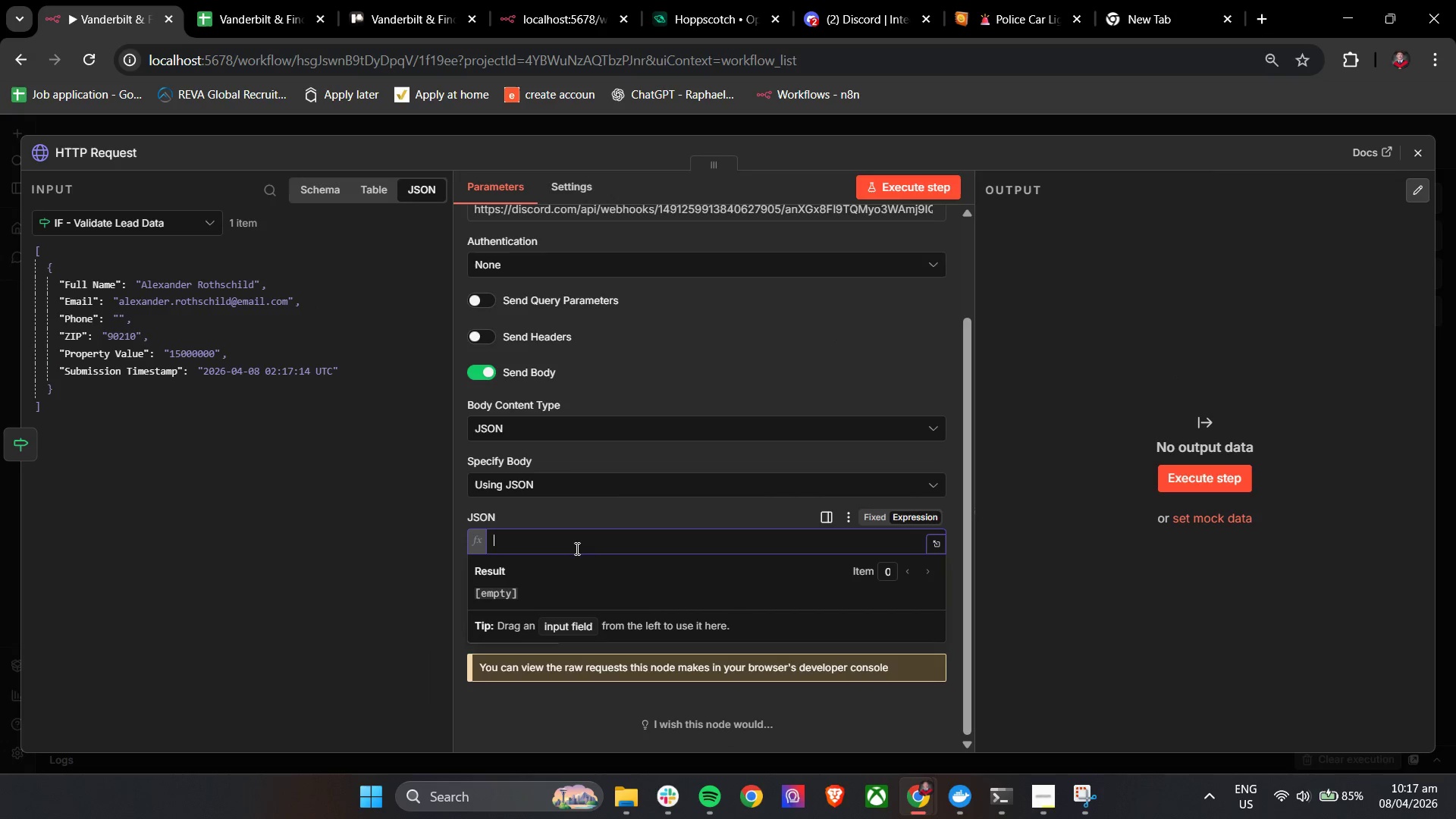 
key(Control+V)
 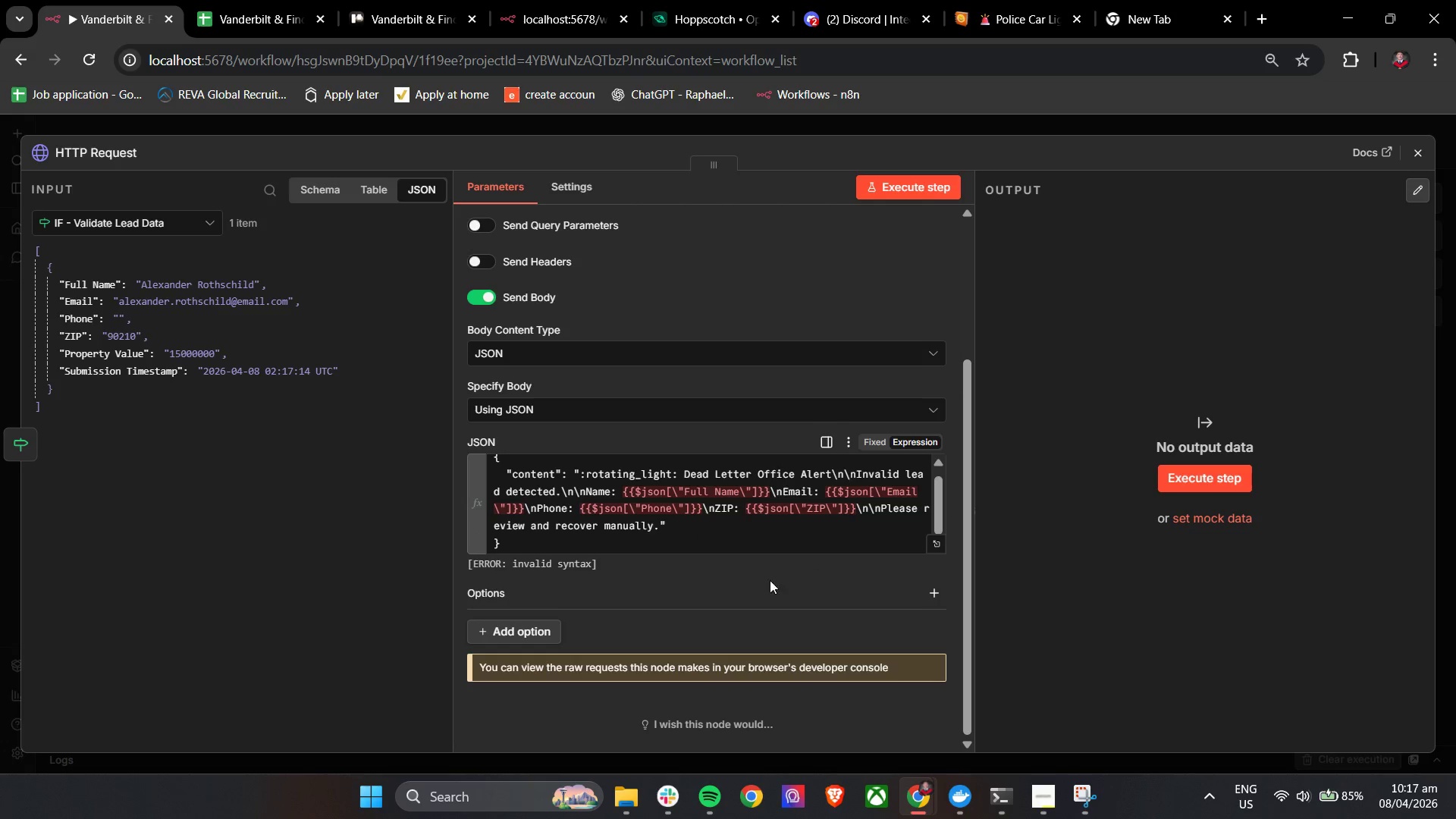 
left_click([708, 592])
 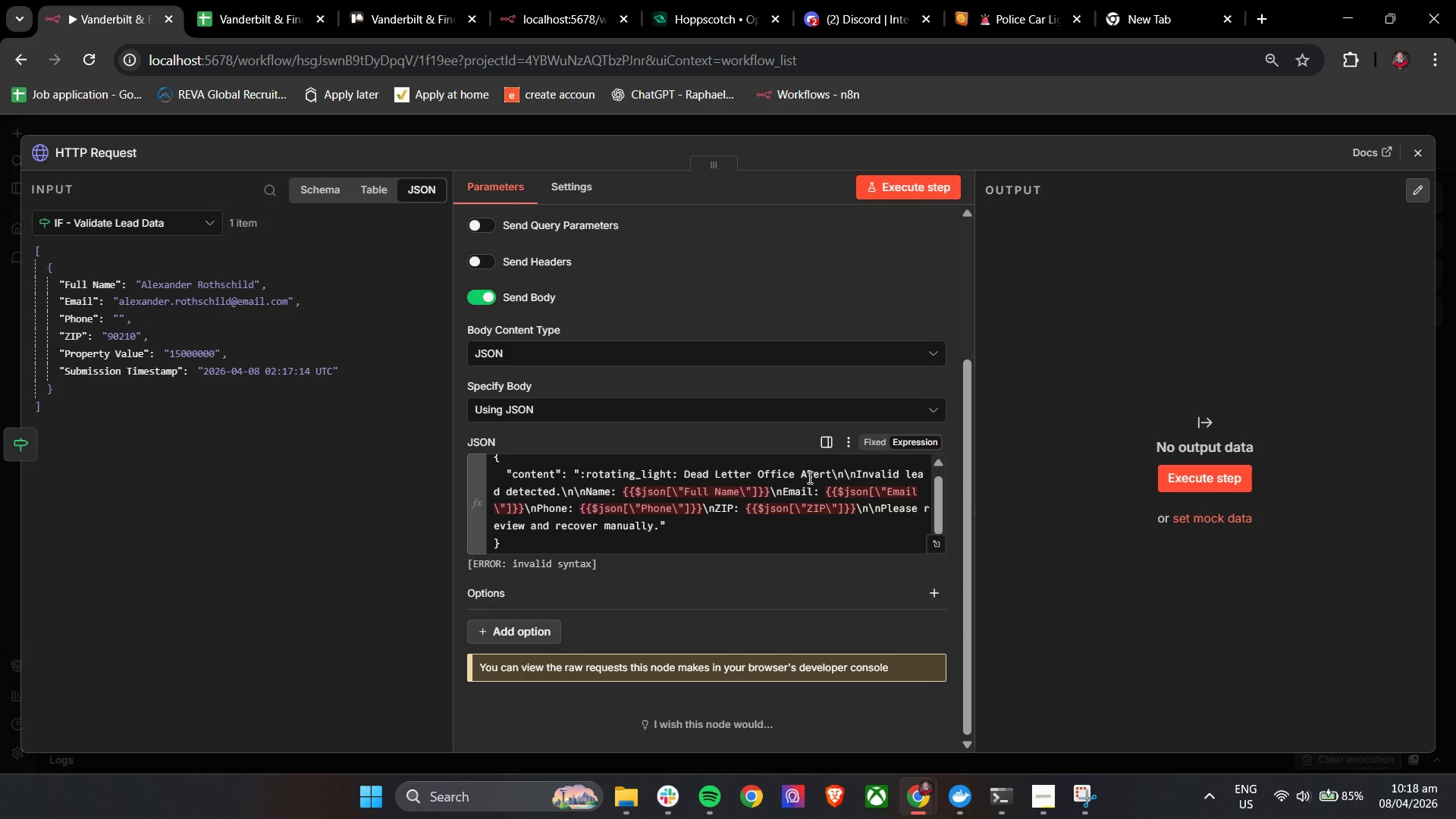 
wait(40.41)
 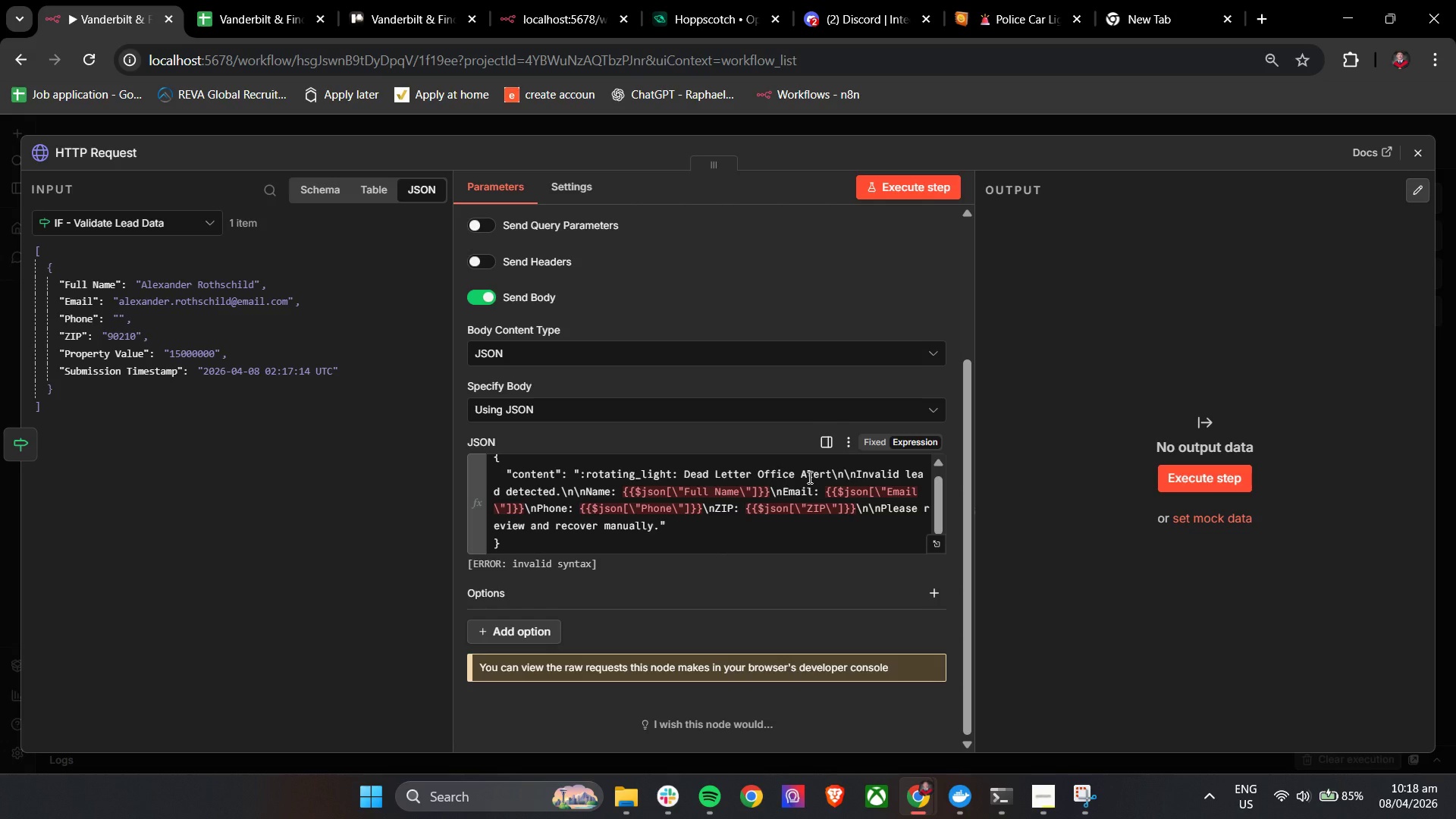 
scroll: coordinate [721, 535], scroll_direction: up, amount: 1.0
 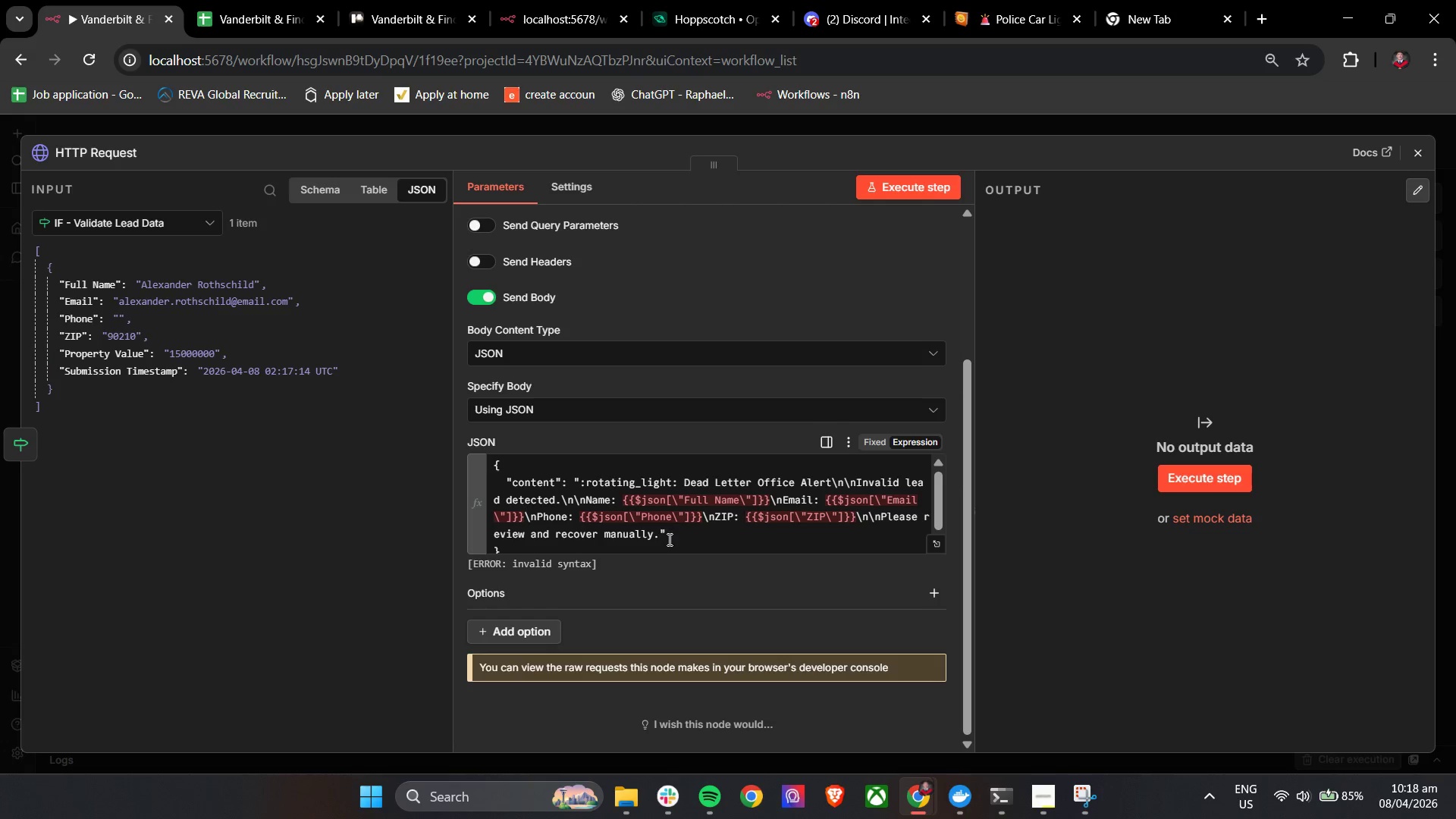 
scroll: coordinate [668, 548], scroll_direction: down, amount: 1.0
 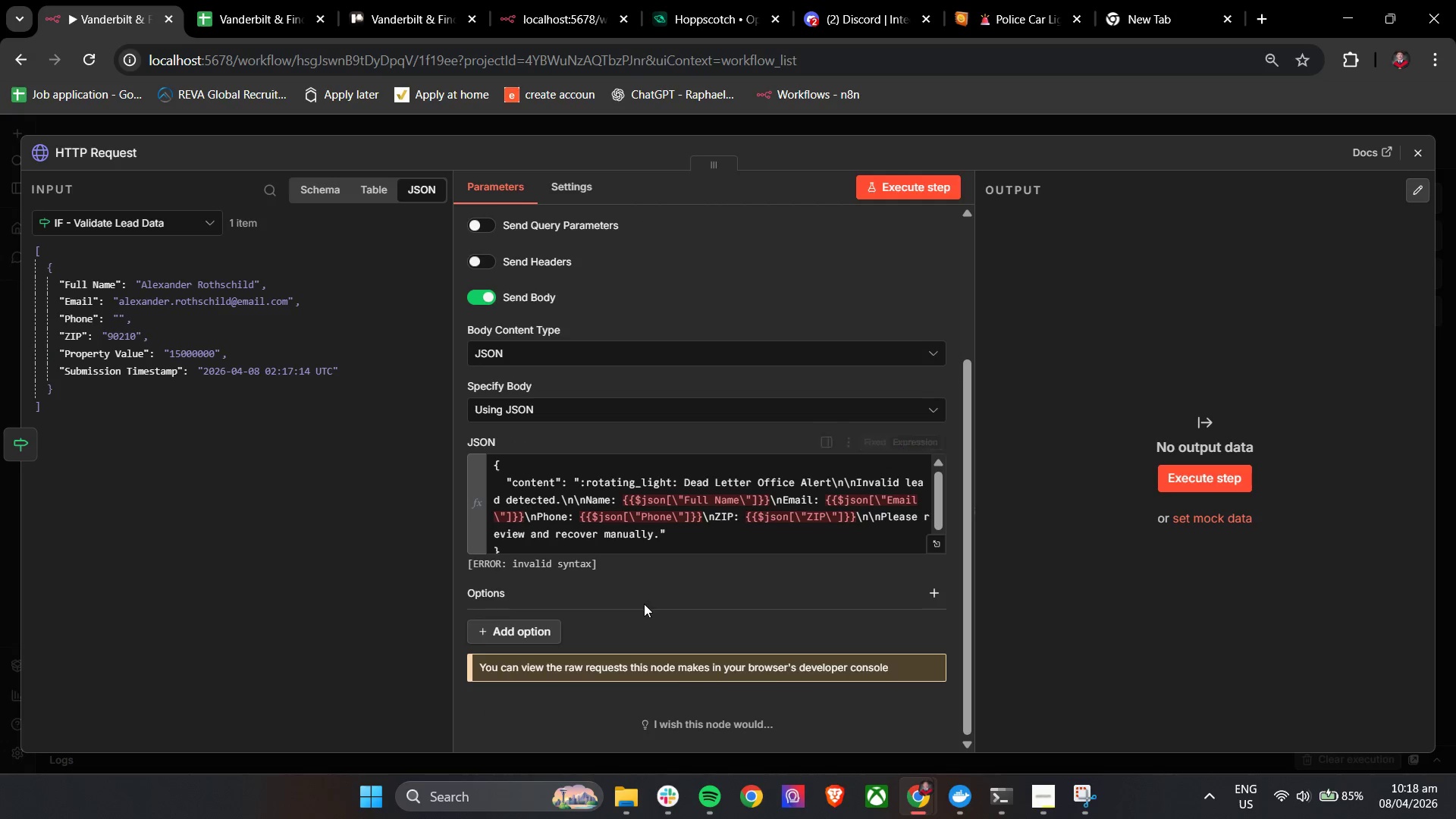 
left_click([644, 604])
 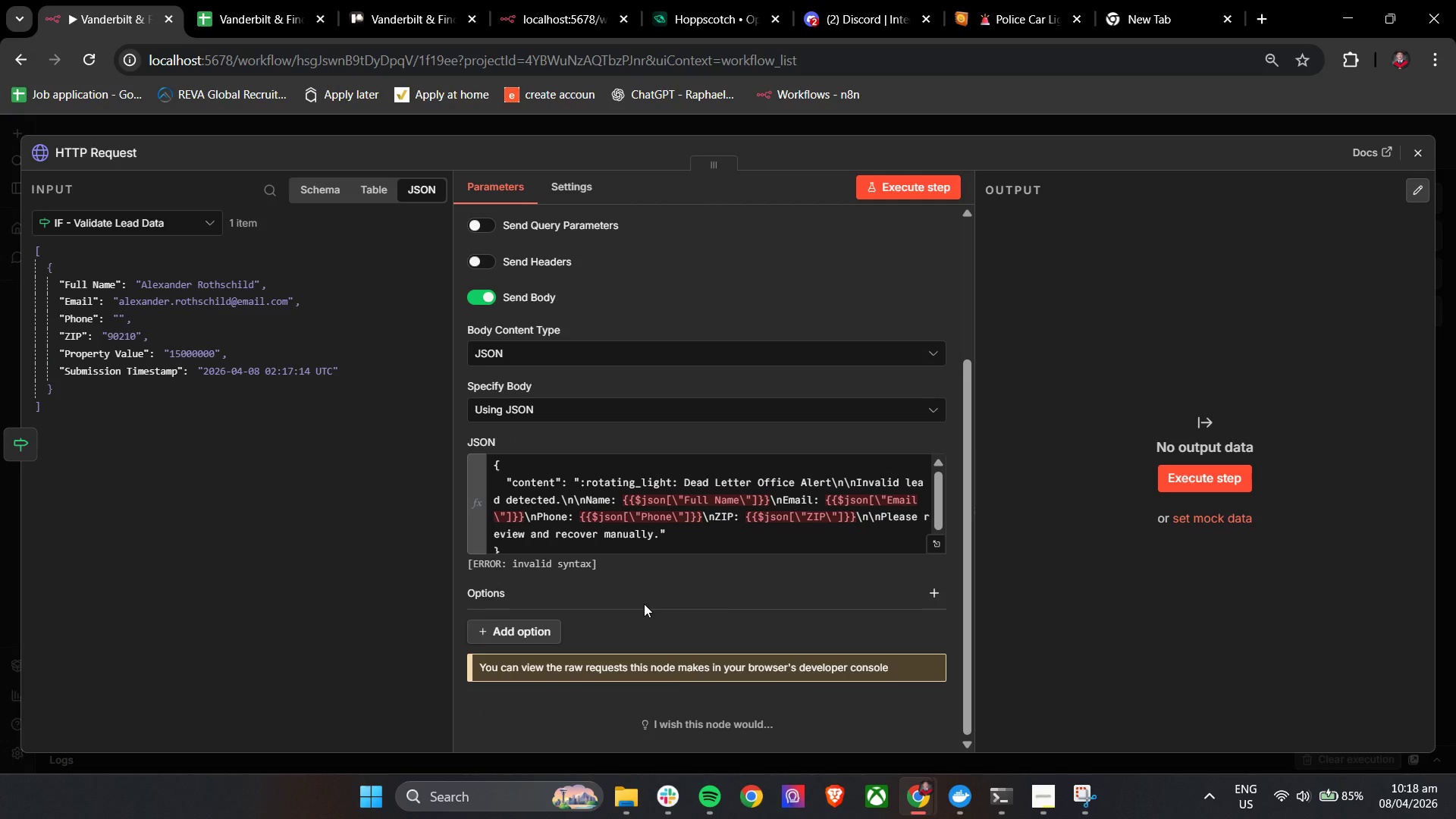 
scroll: coordinate [652, 563], scroll_direction: up, amount: 2.0
 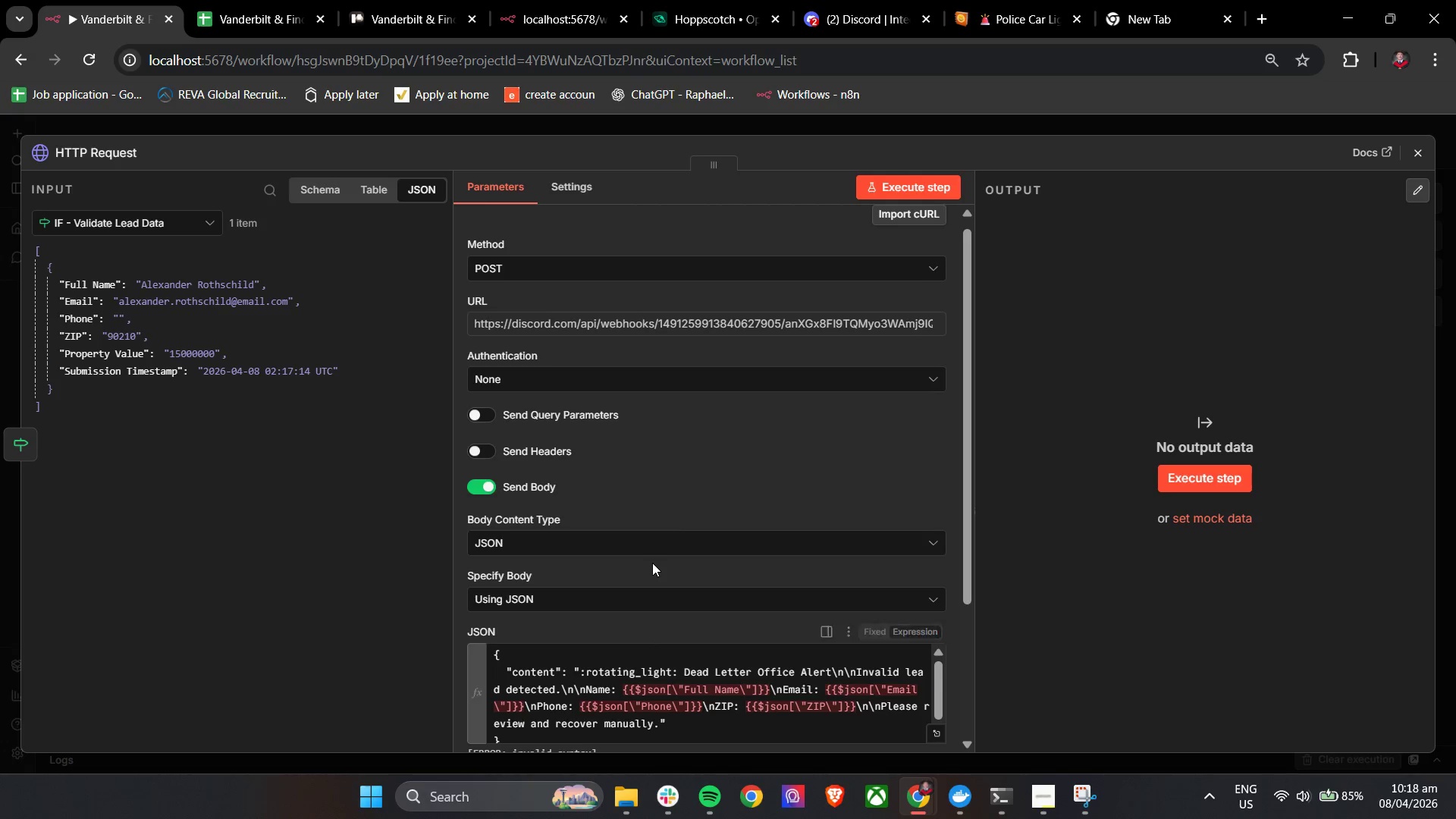 
scroll: coordinate [651, 566], scroll_direction: down, amount: 2.0
 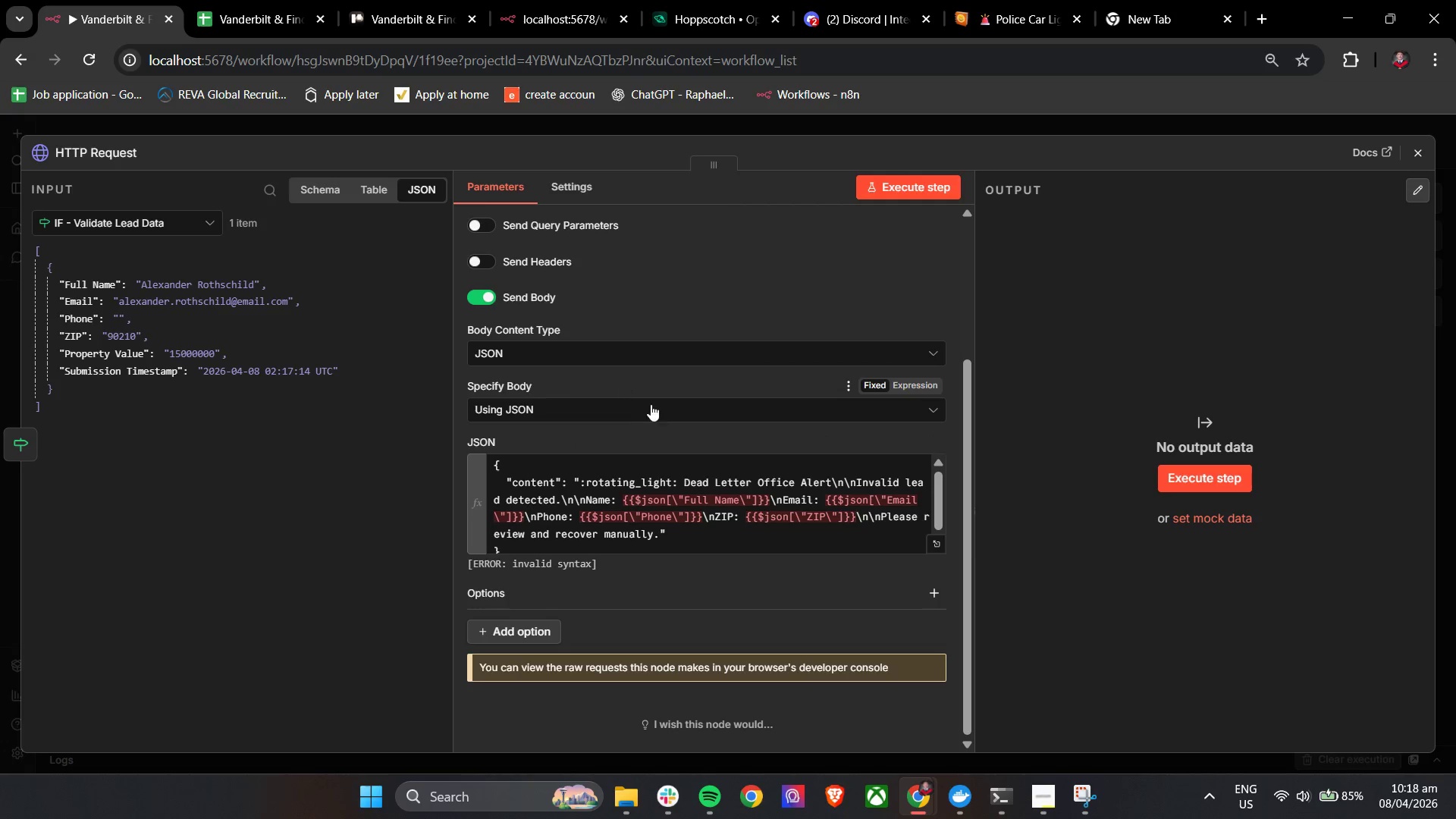 
left_click([916, 391])
 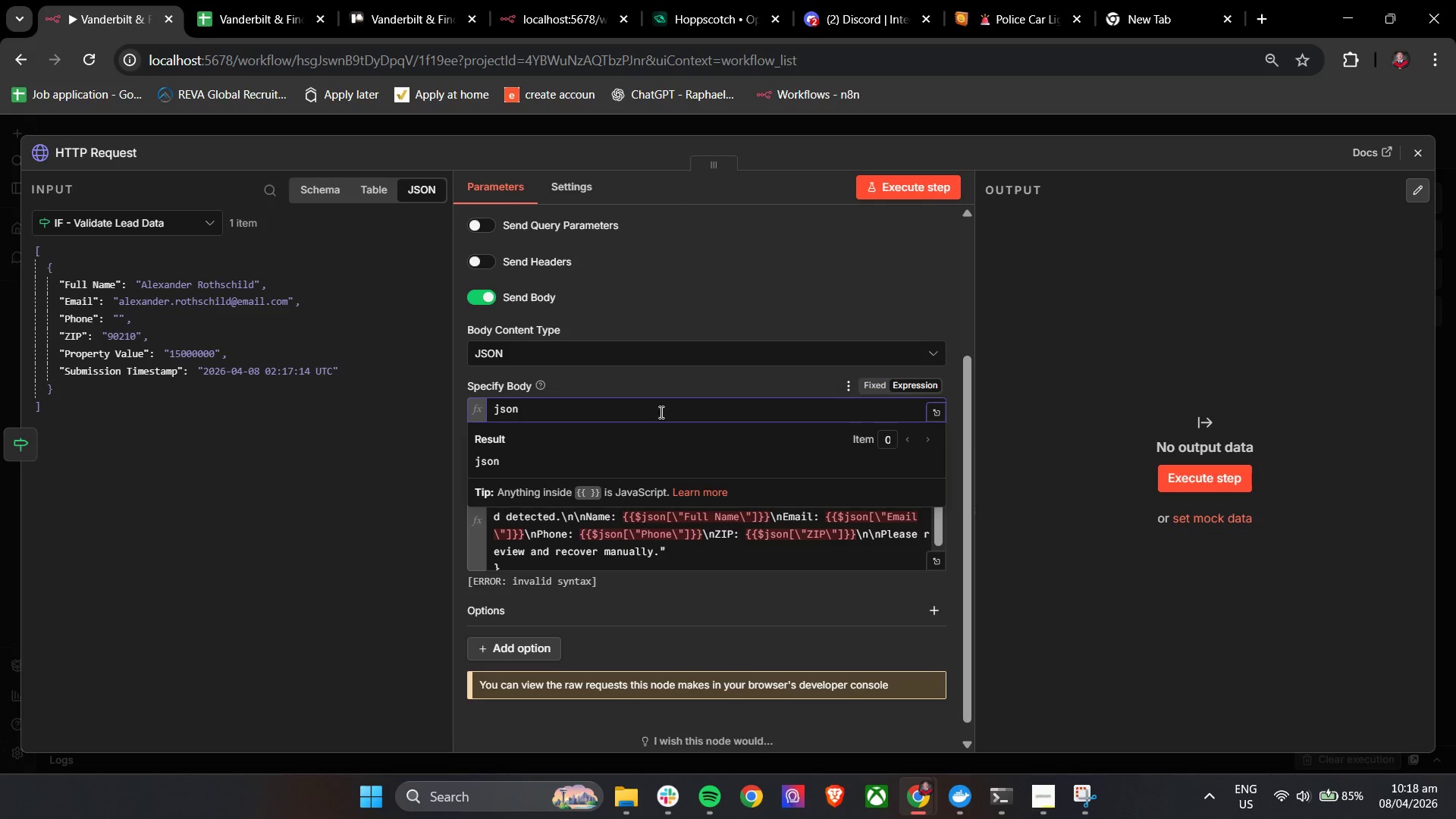 
left_click([661, 387])
 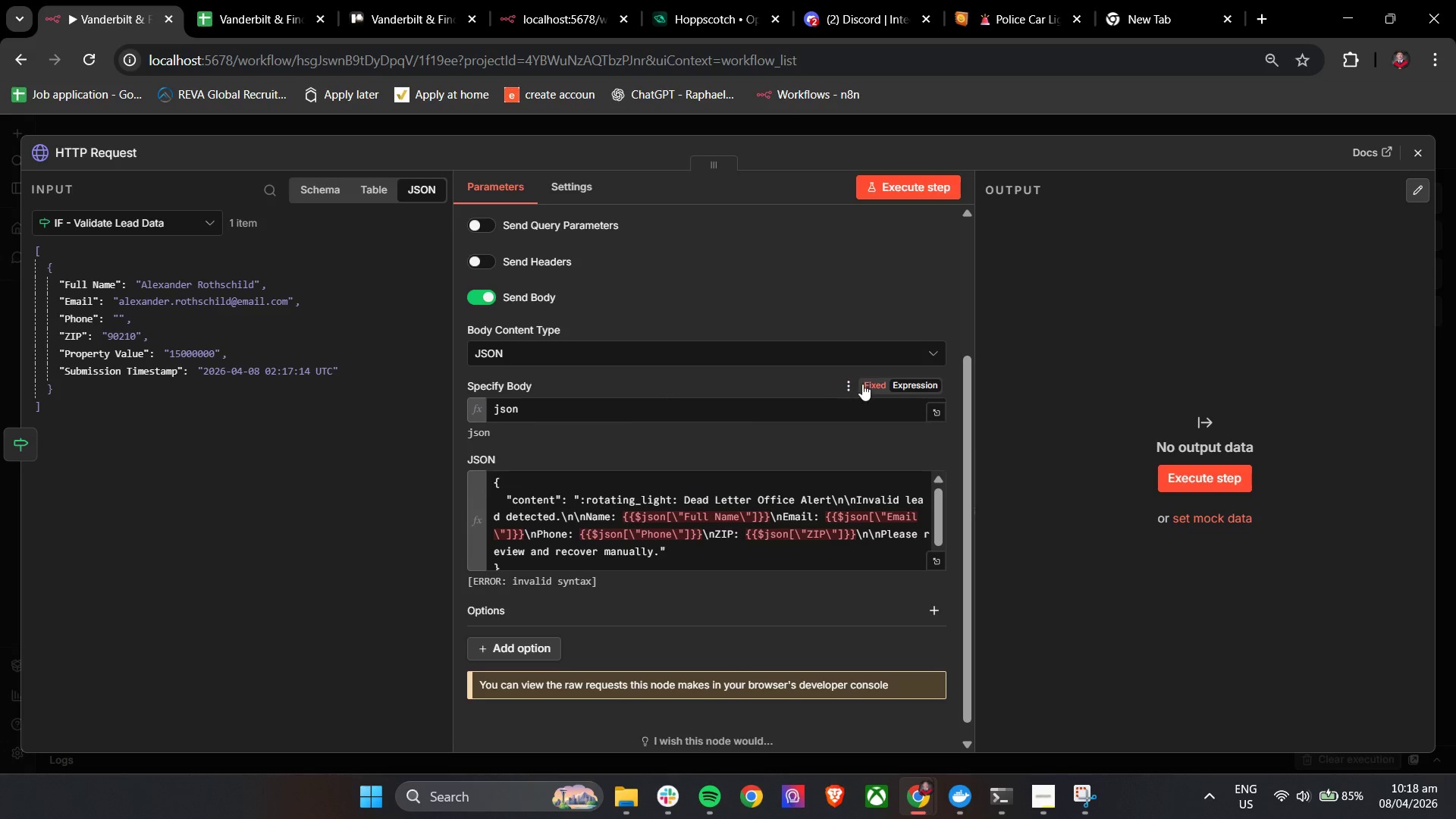 
left_click([871, 383])
 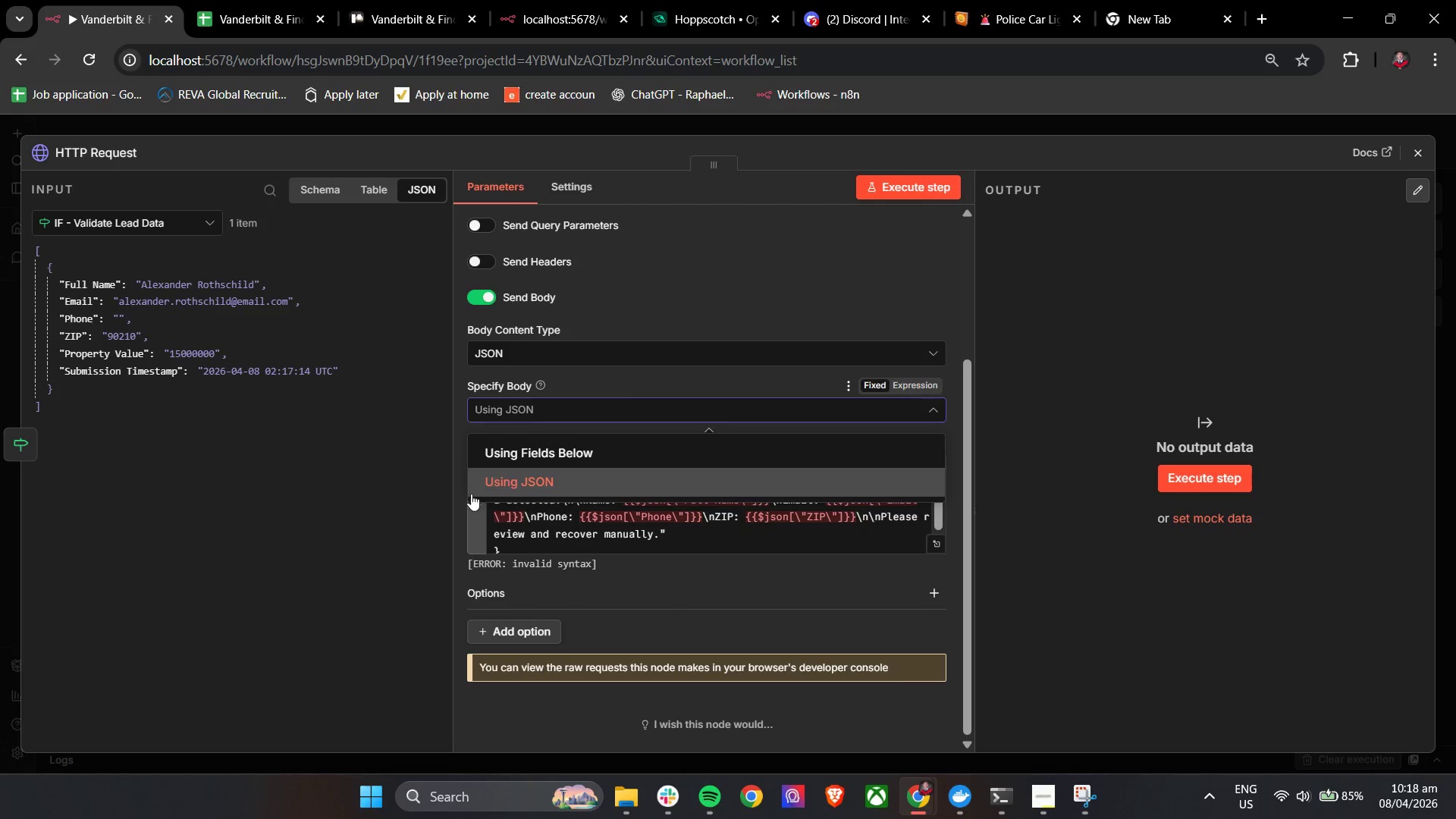 
left_click([482, 486])
 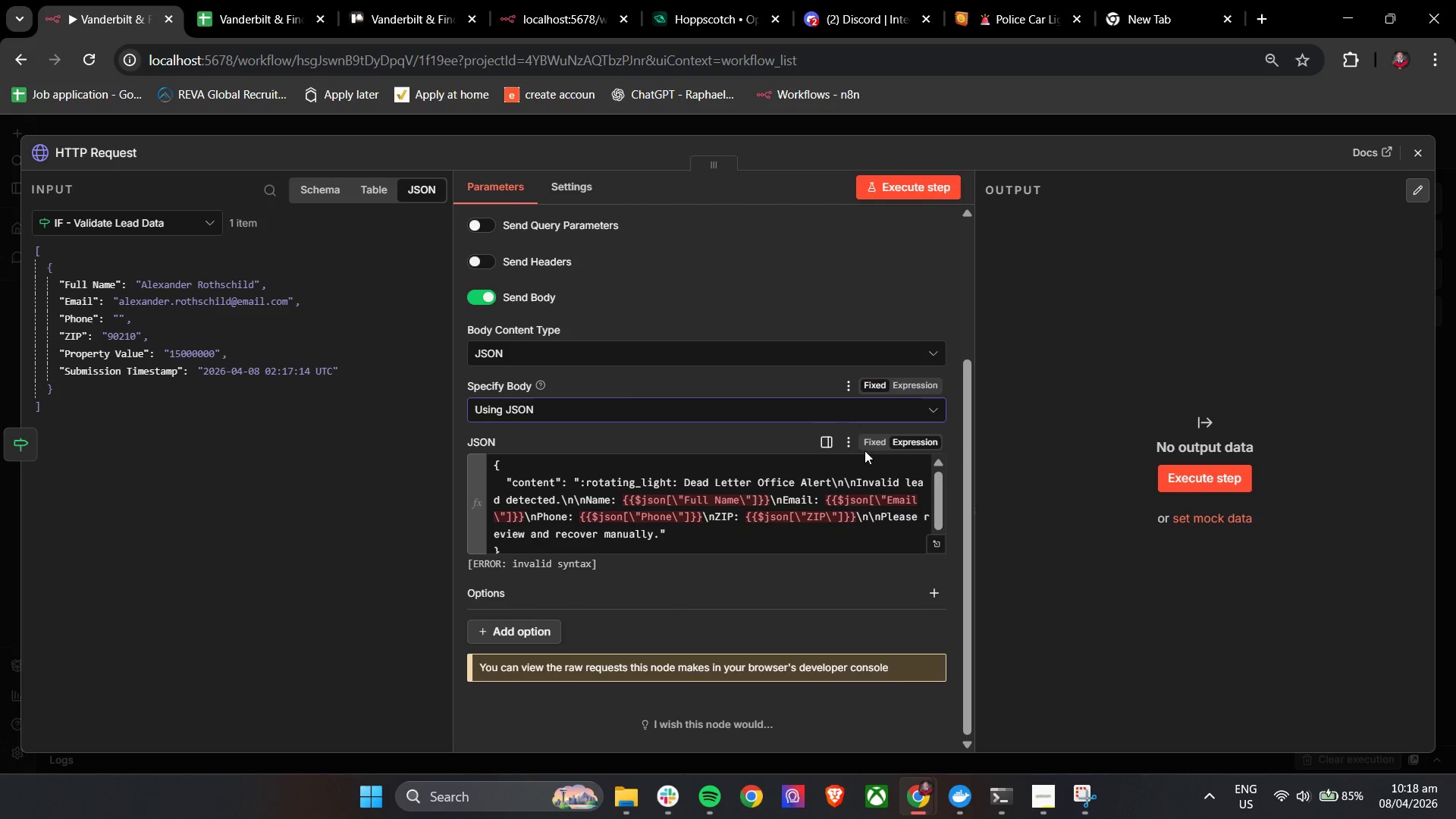 
left_click([902, 447])
 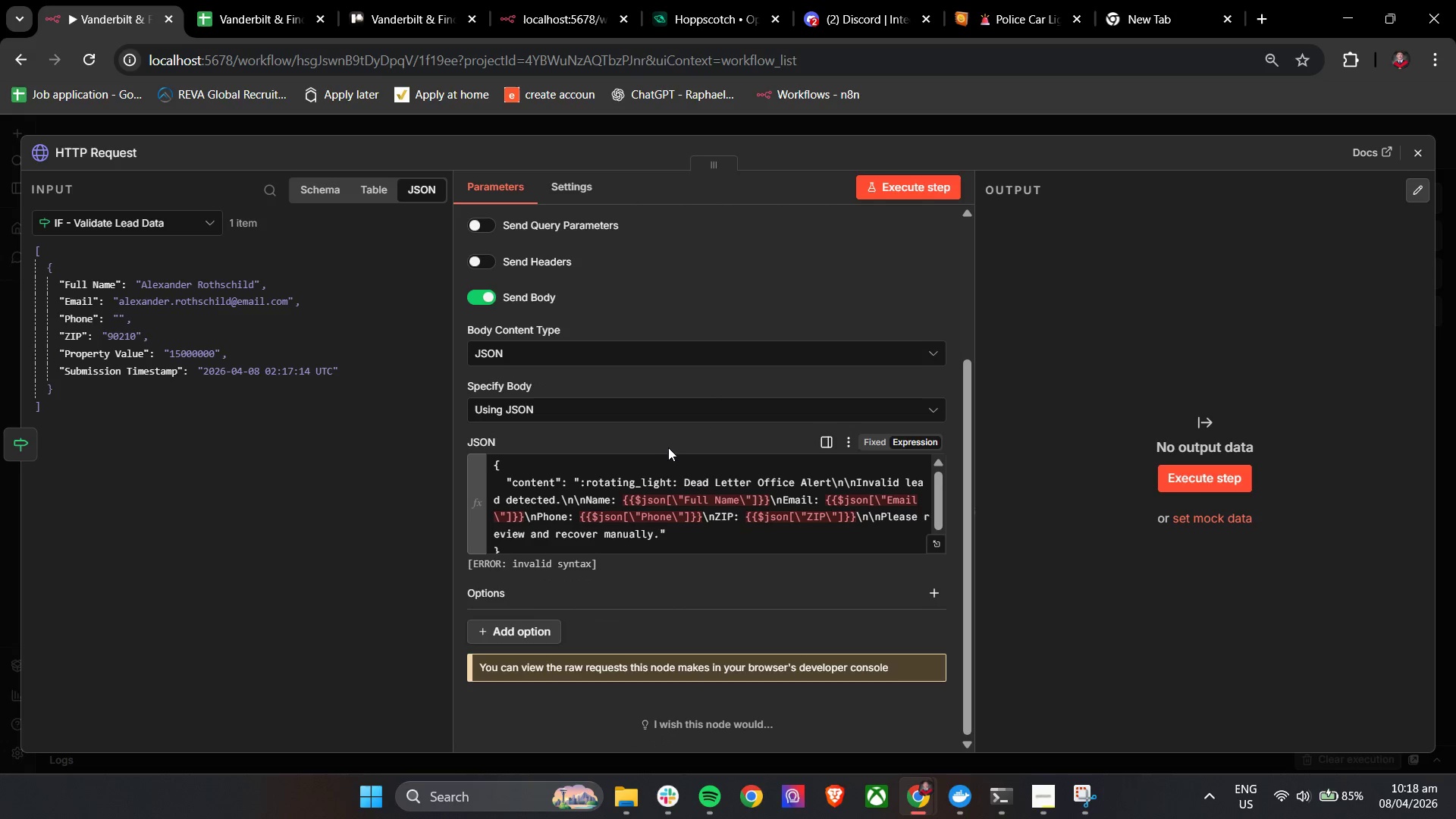 
left_click([664, 447])
 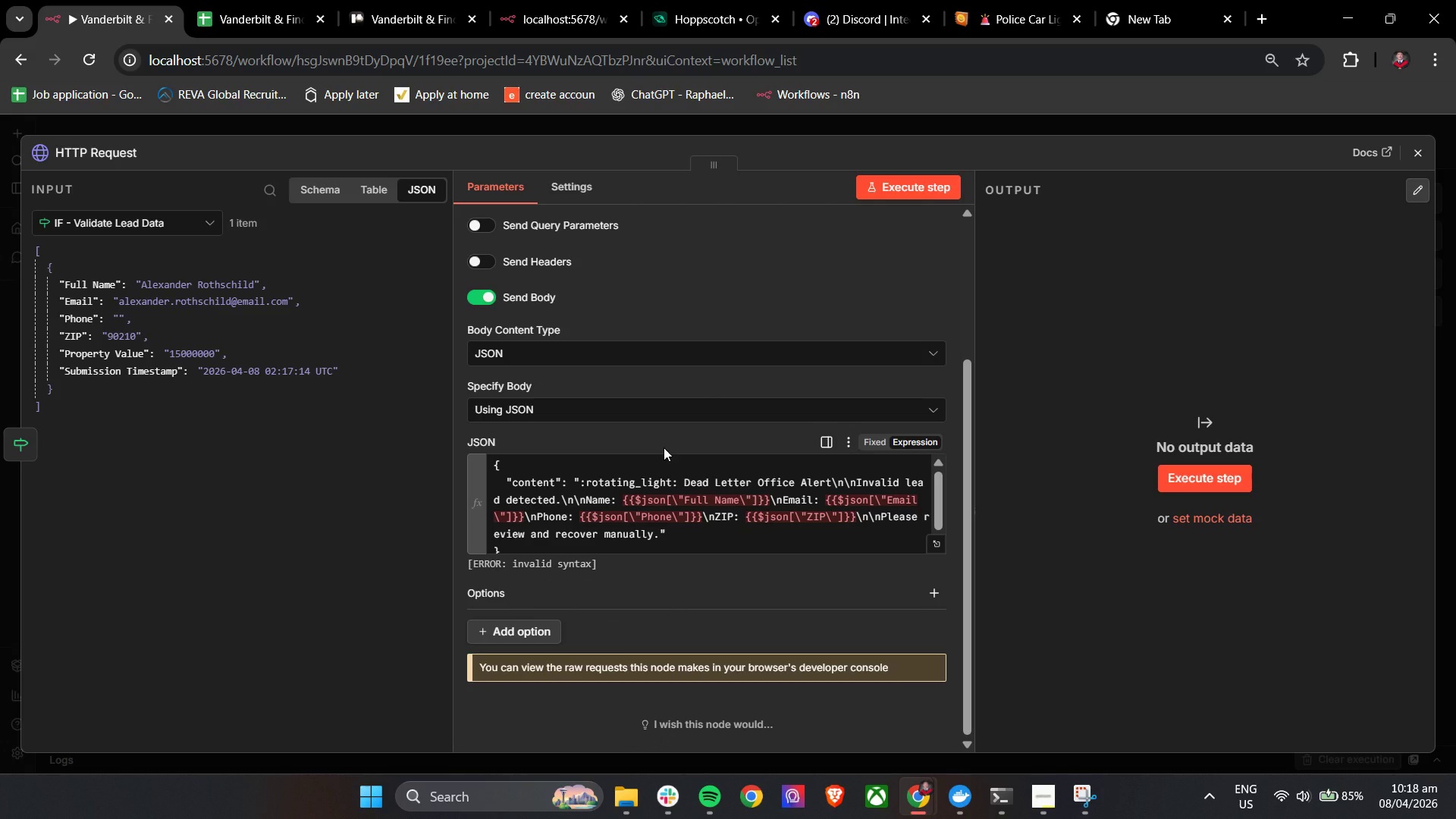 
wait(9.42)
 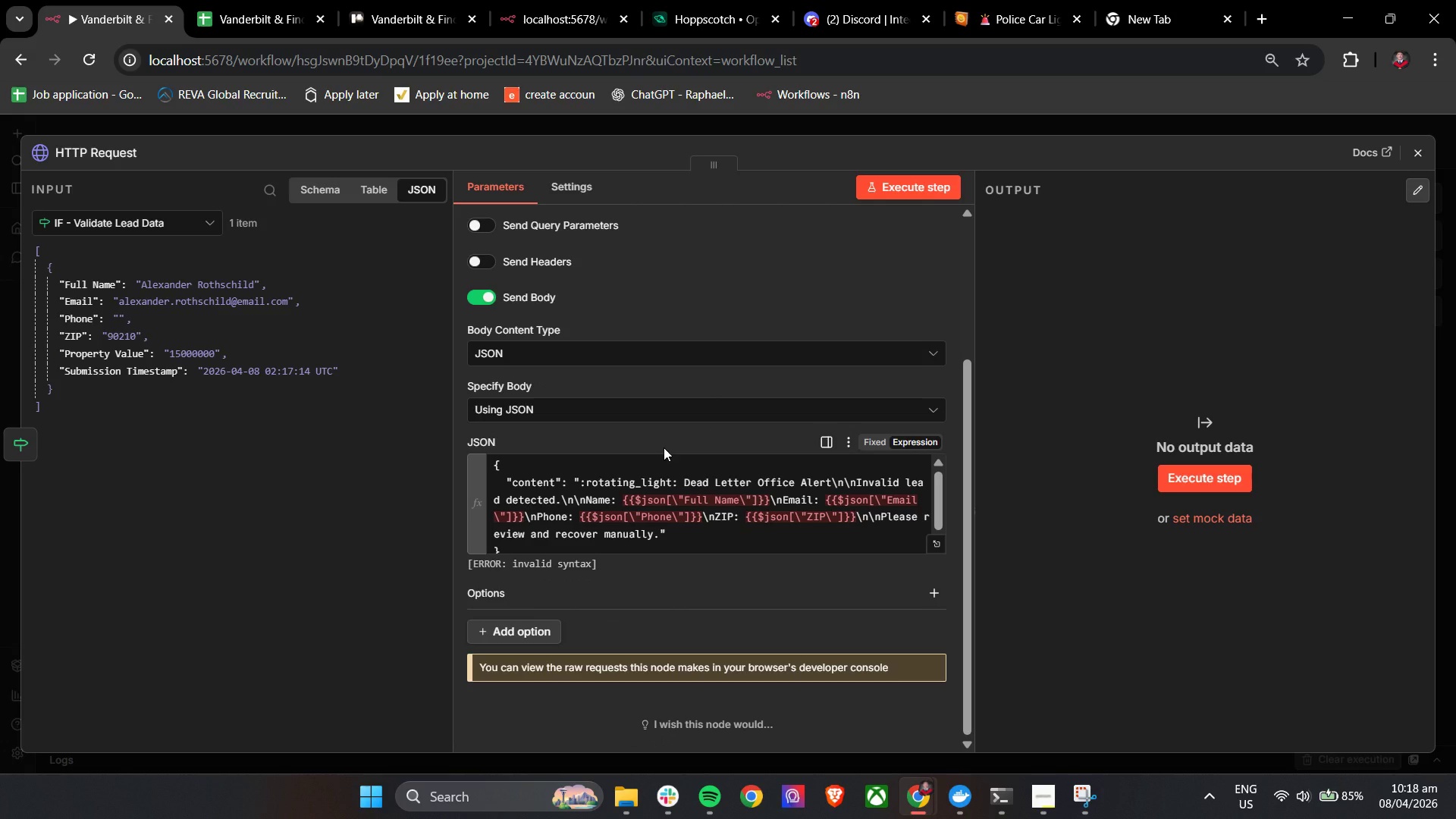 
left_click([668, 798])
 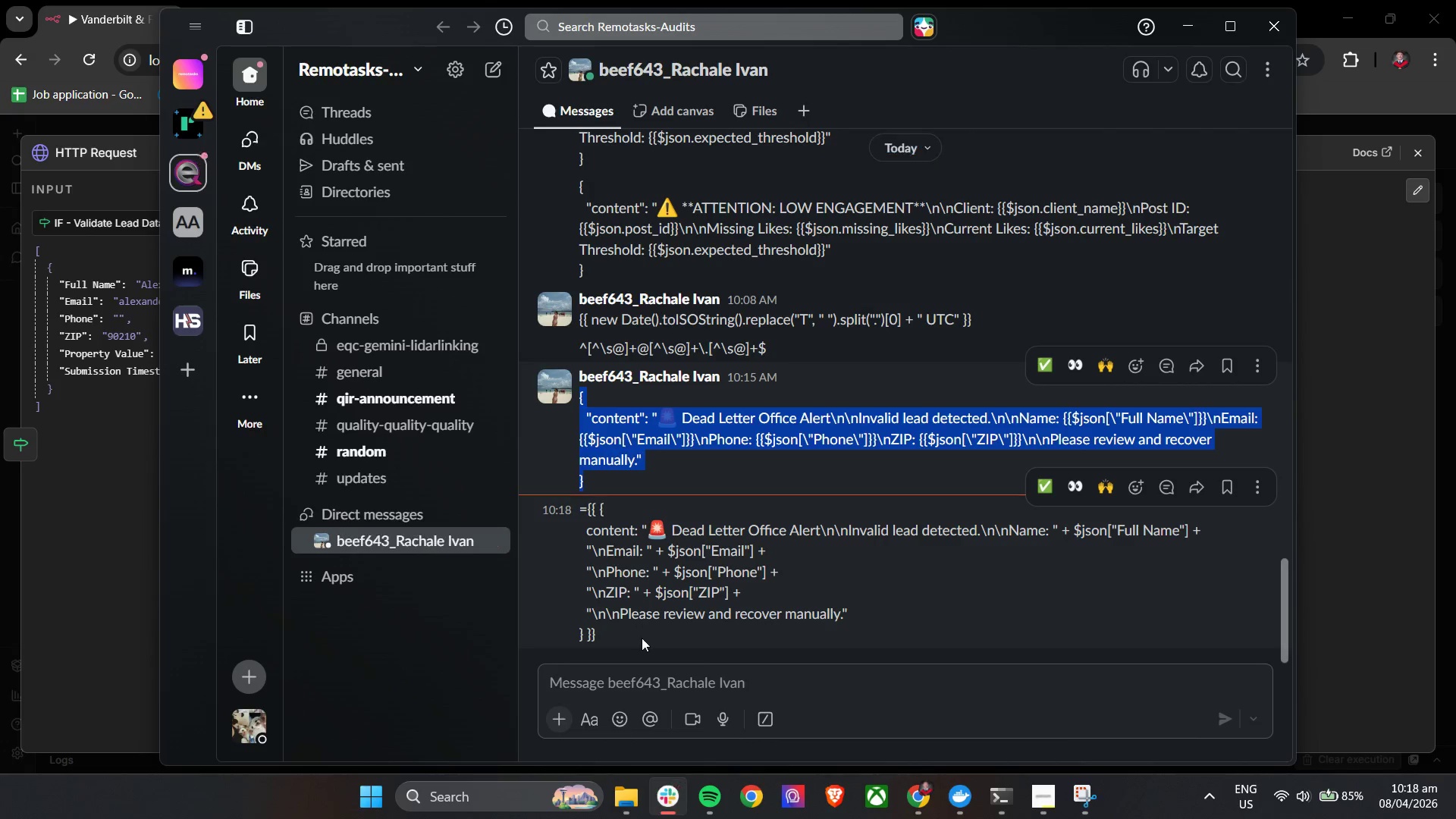 
left_click_drag(start_coordinate=[630, 646], to_coordinate=[588, 516])
 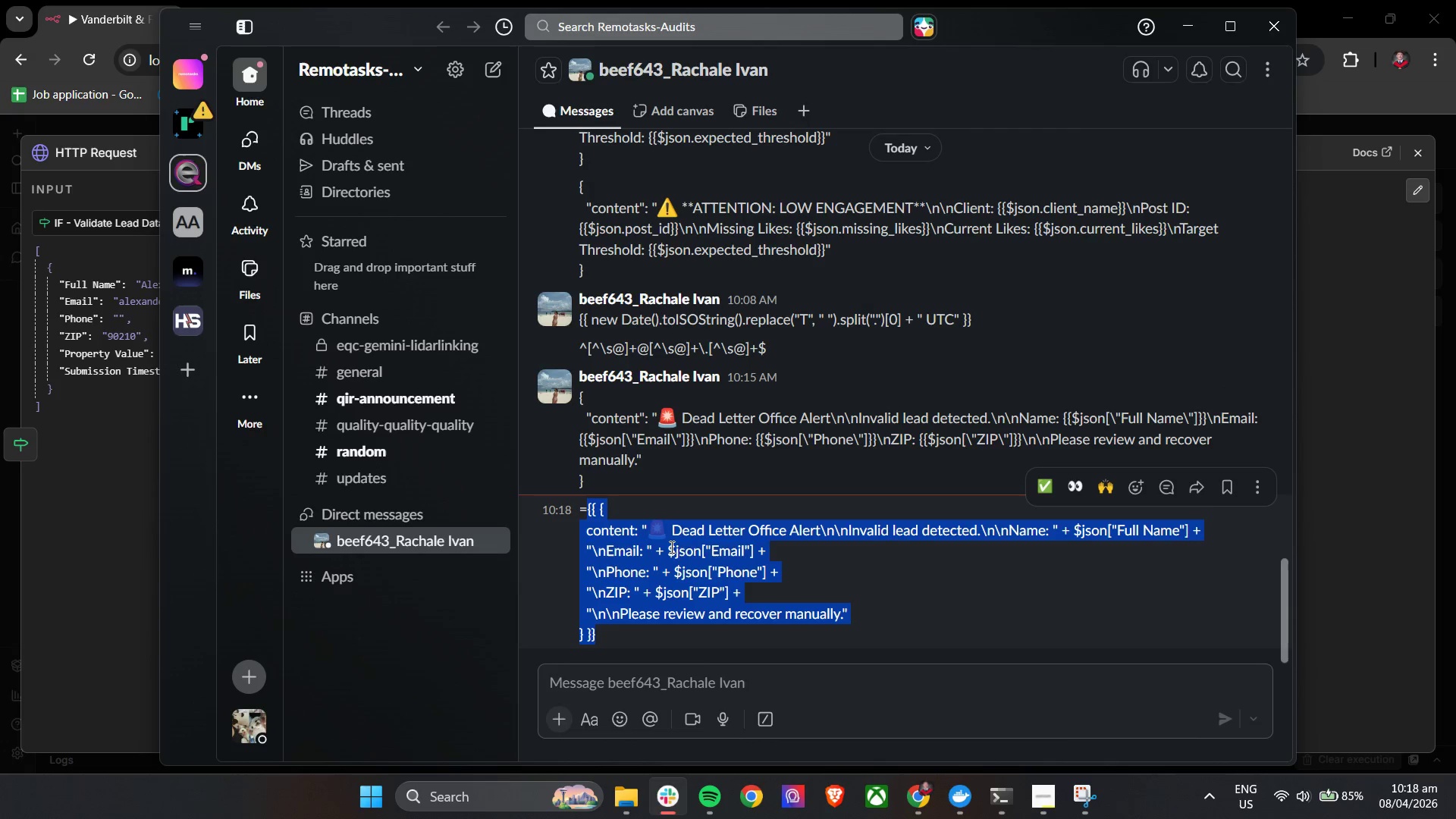 
key(Control+C)
 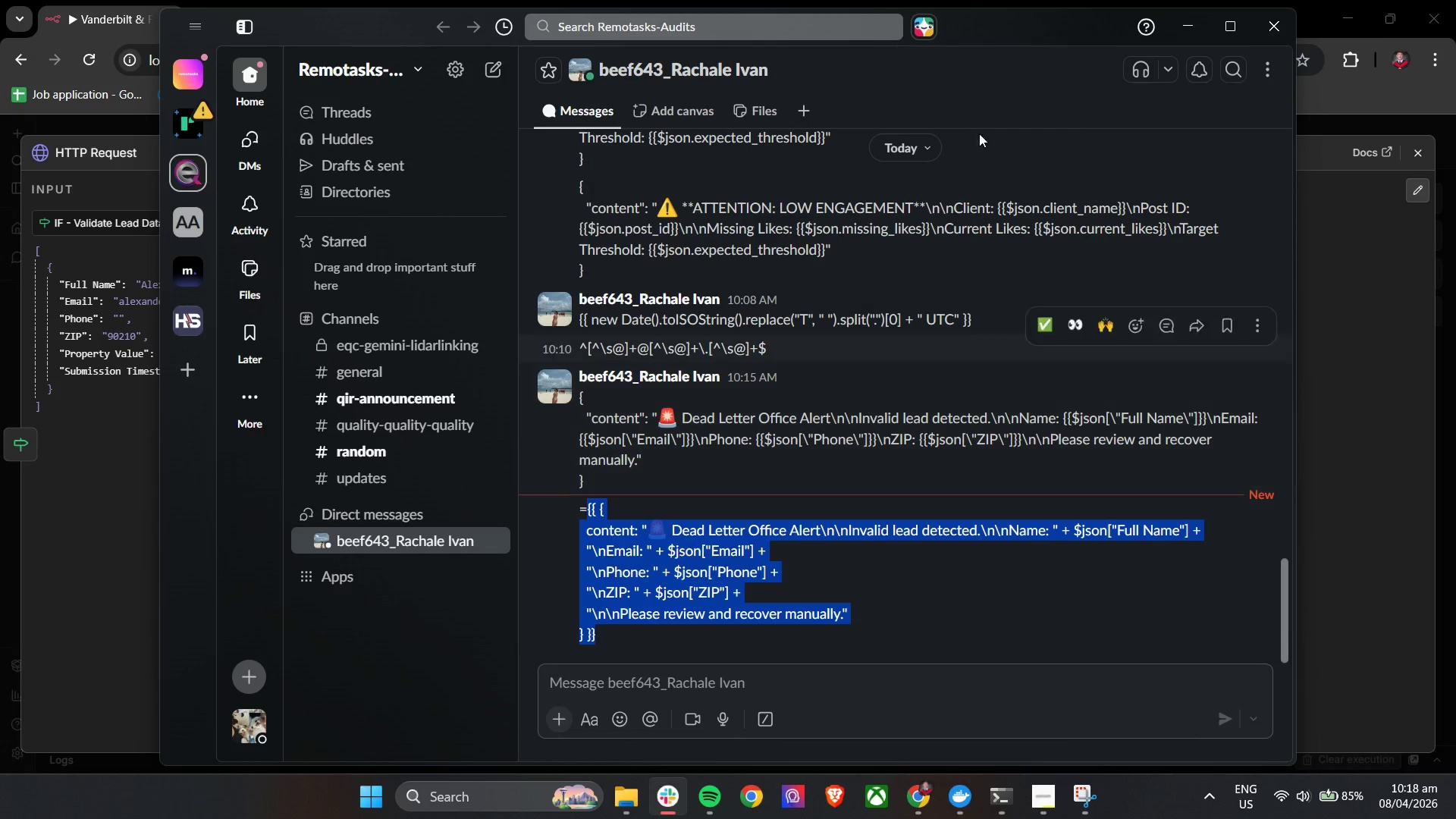 
key(Control+C)
 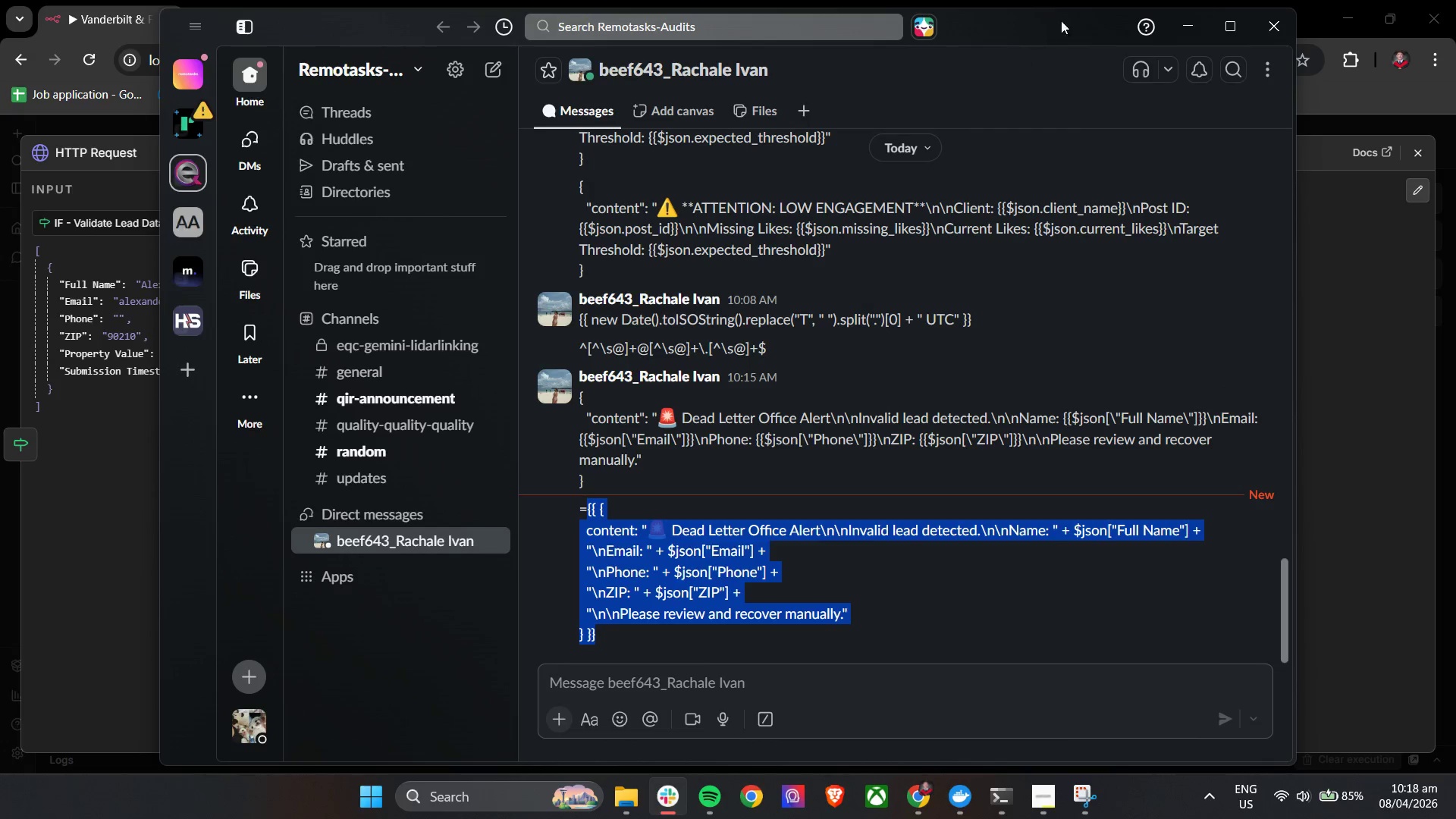 
key(Control+C)
 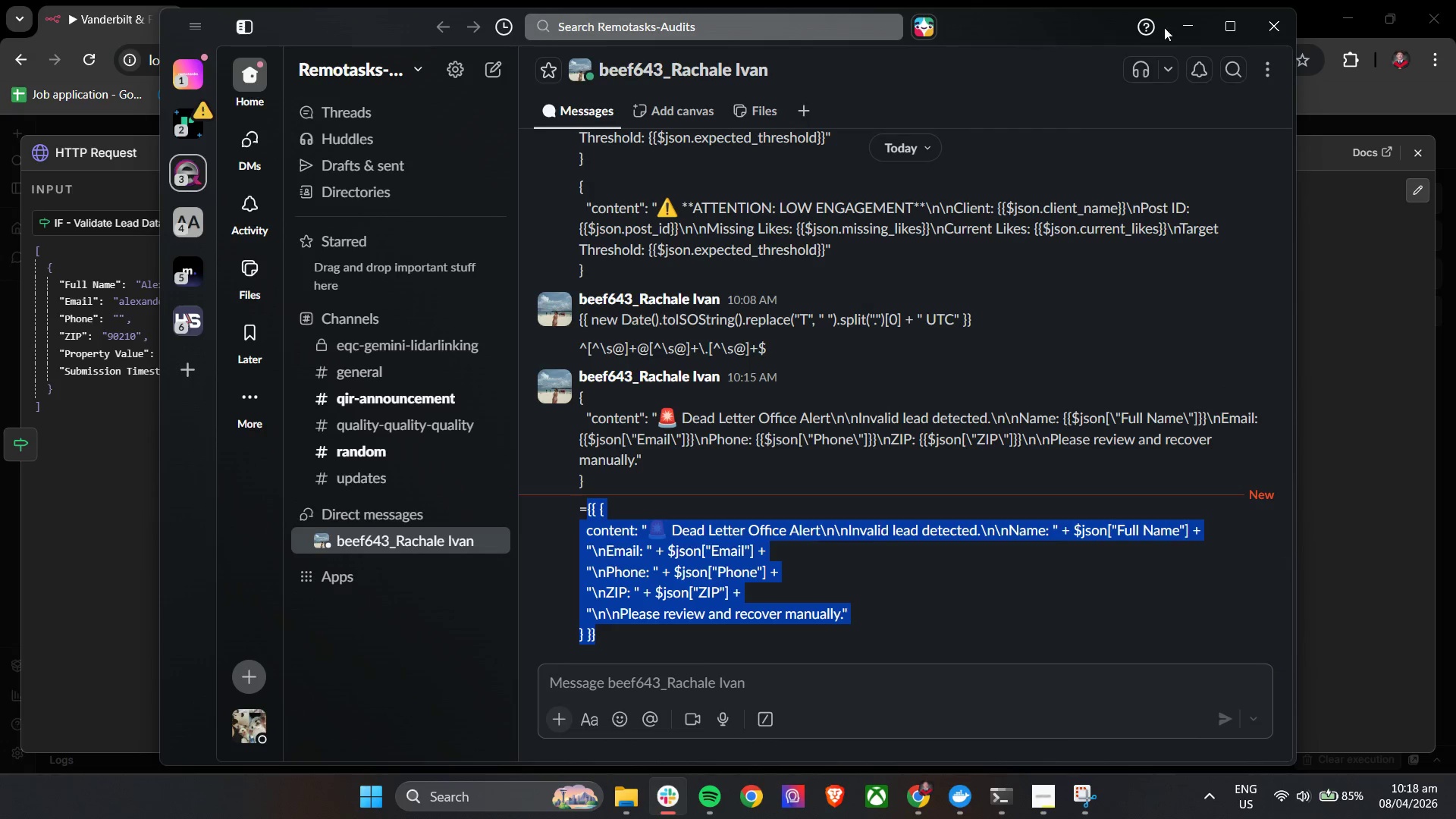 
key(Control+C)
 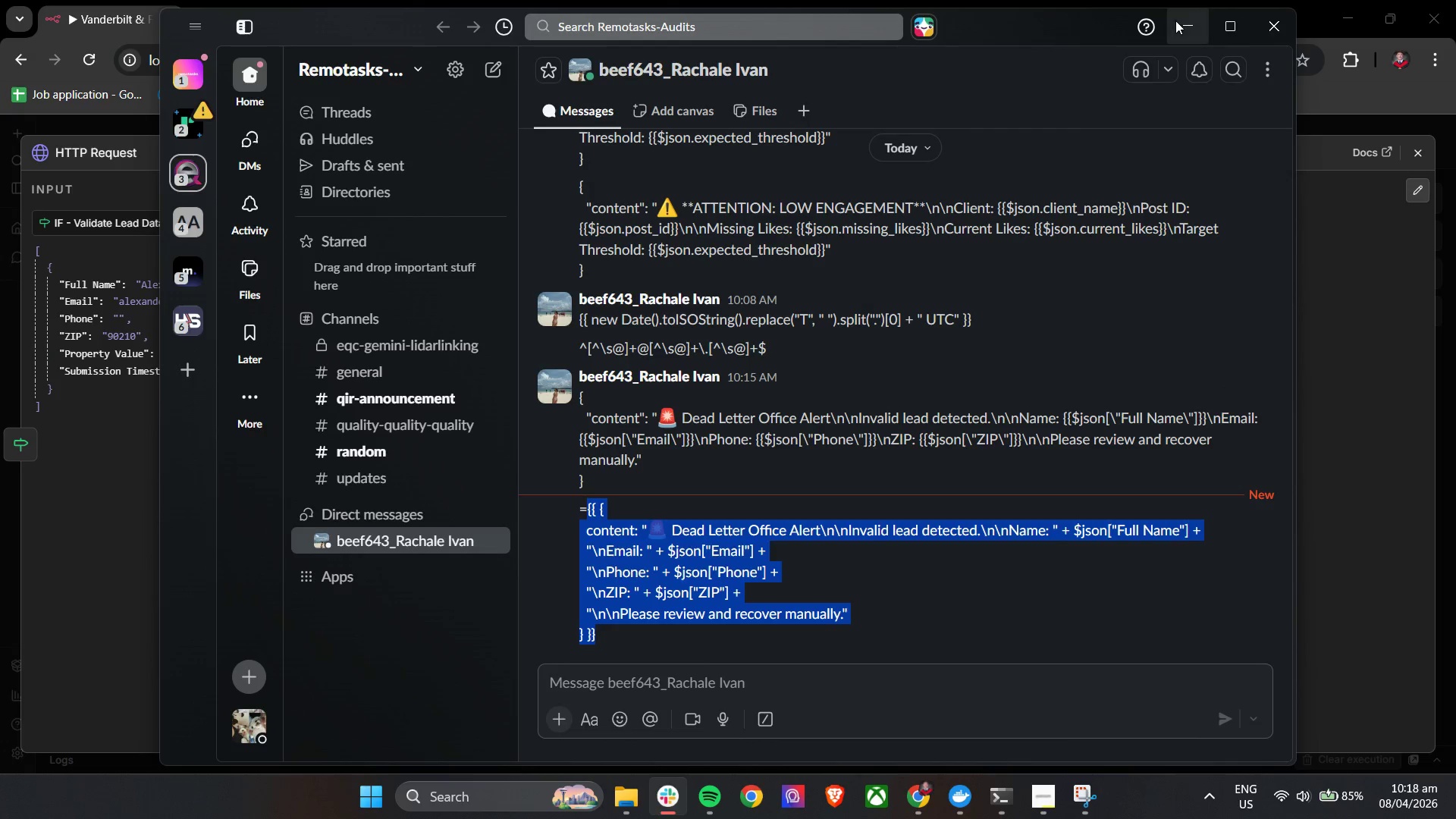 
left_click([1175, 20])
 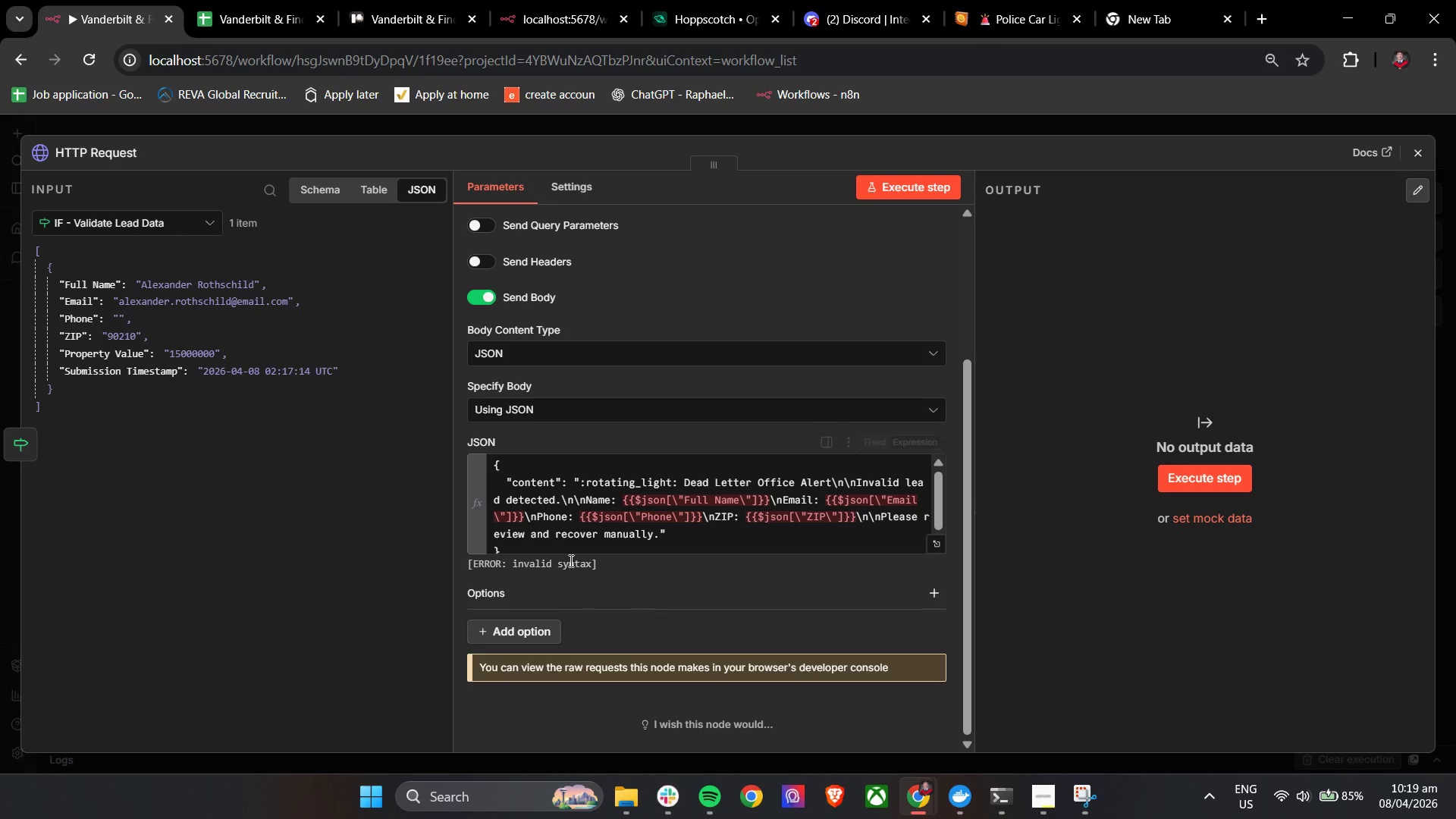 
left_click([590, 538])
 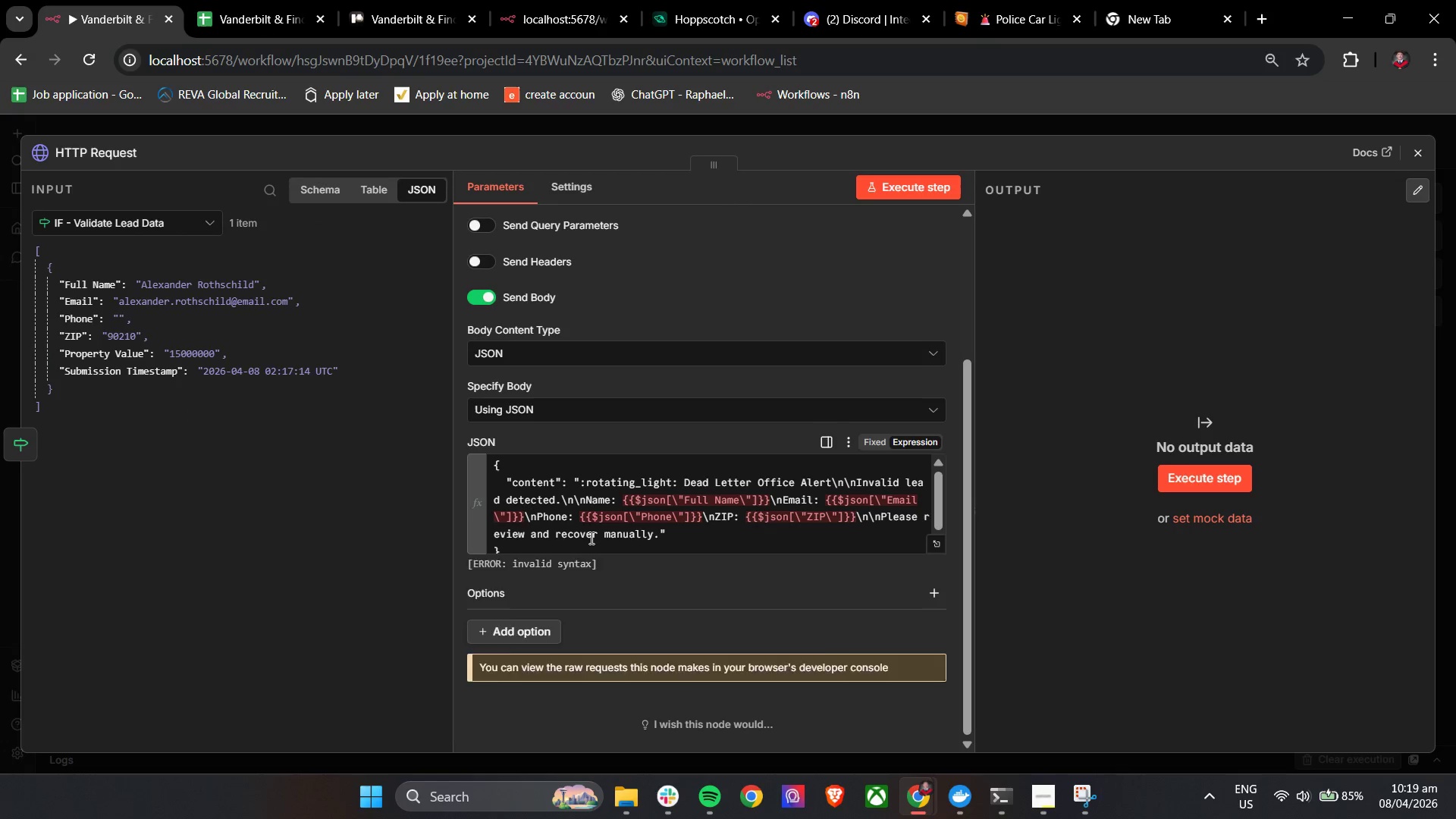 
key(Control+A)
 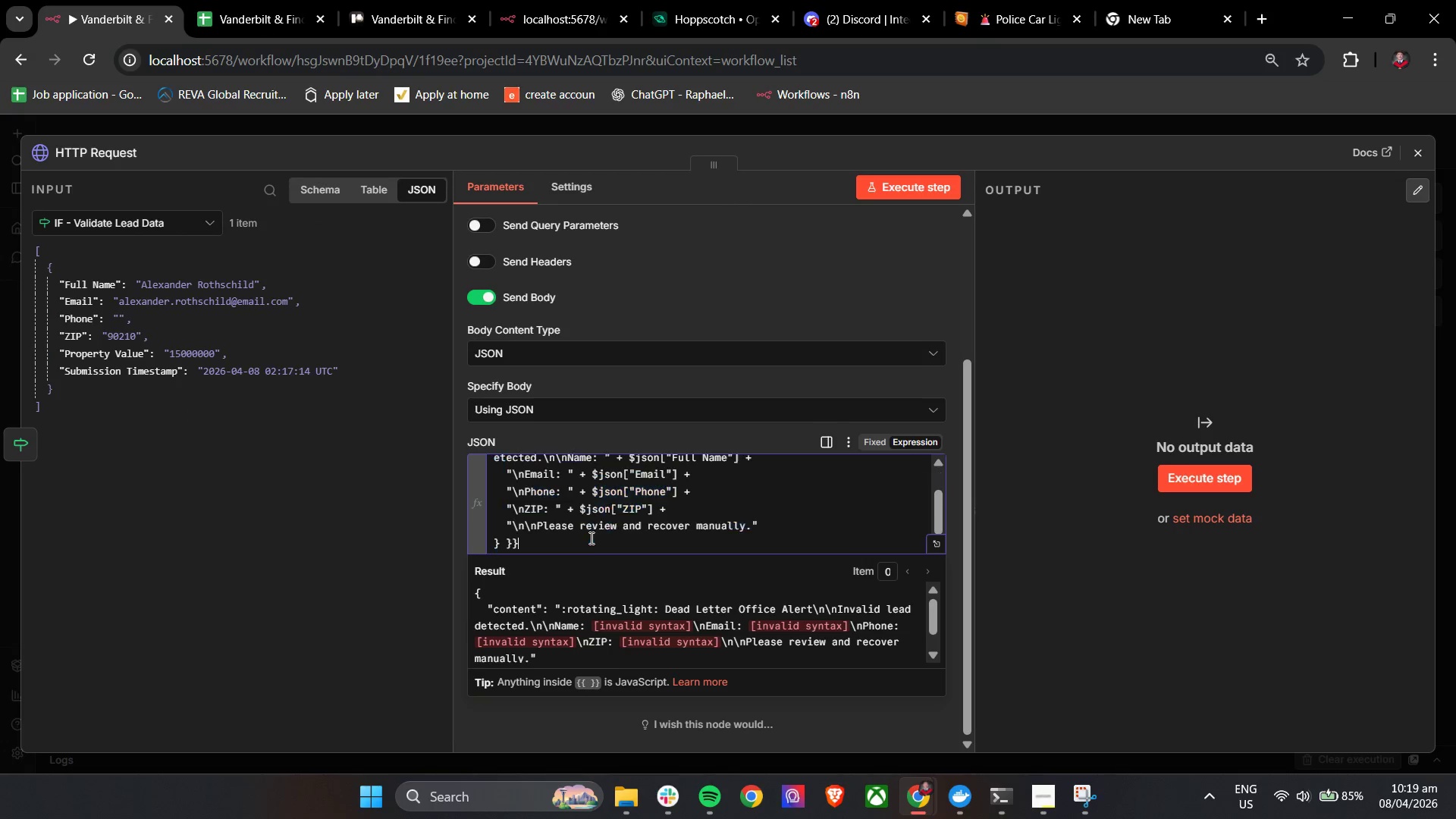 
key(Control+V)
 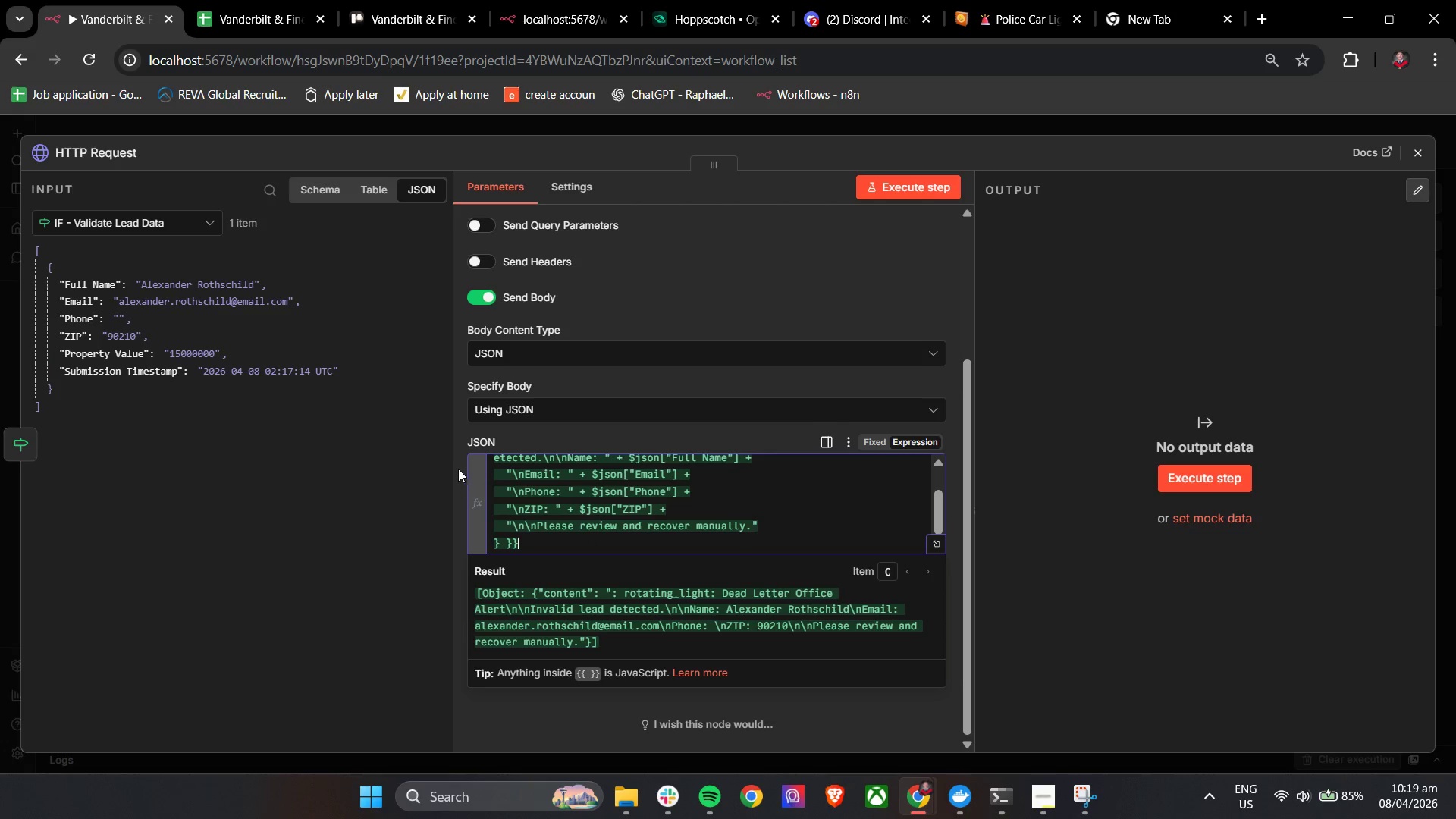 
left_click([456, 434])
 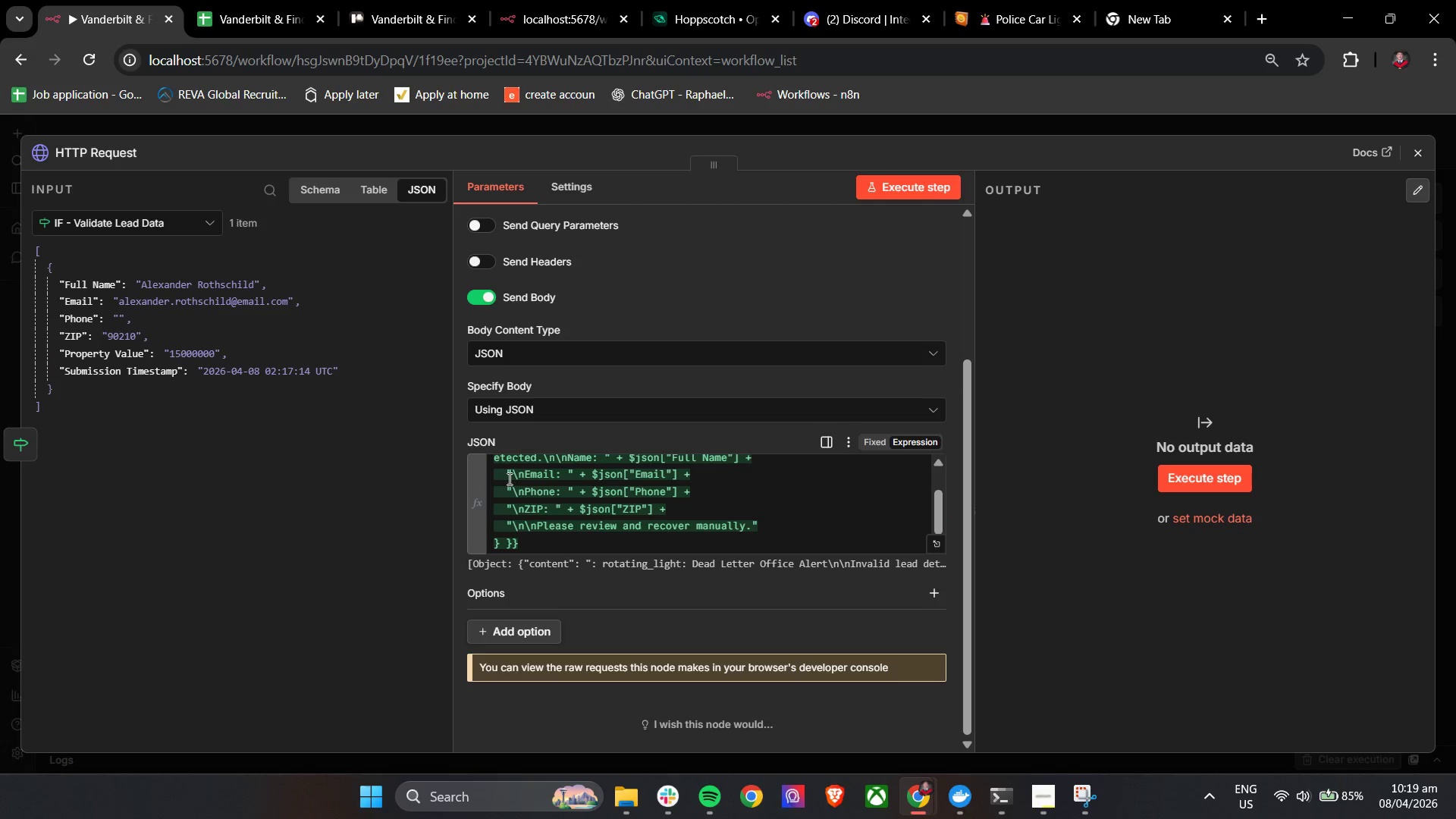 
scroll: coordinate [563, 529], scroll_direction: up, amount: 6.0
 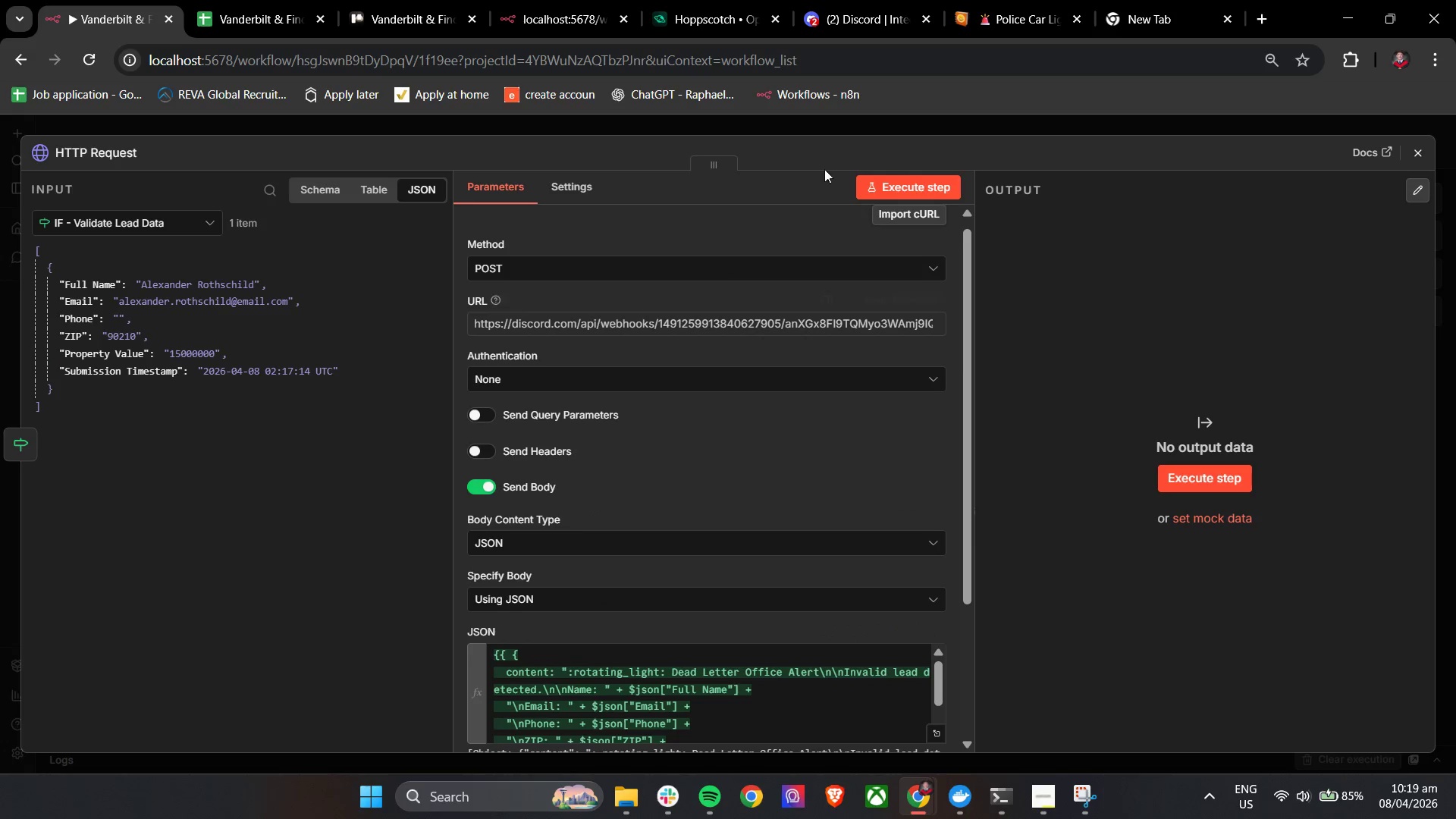 
left_click([1013, 0])
 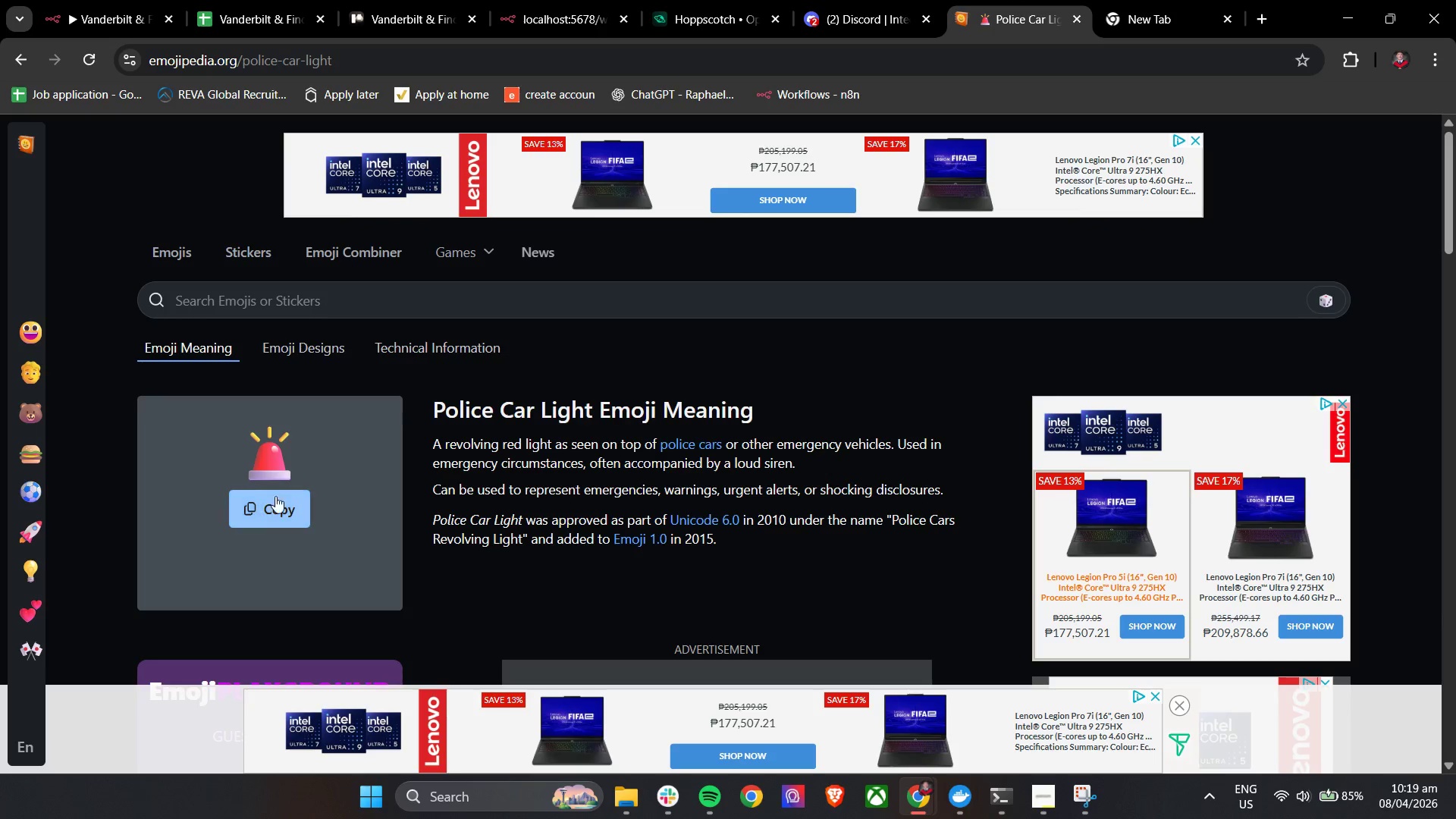 
double_click([270, 504])
 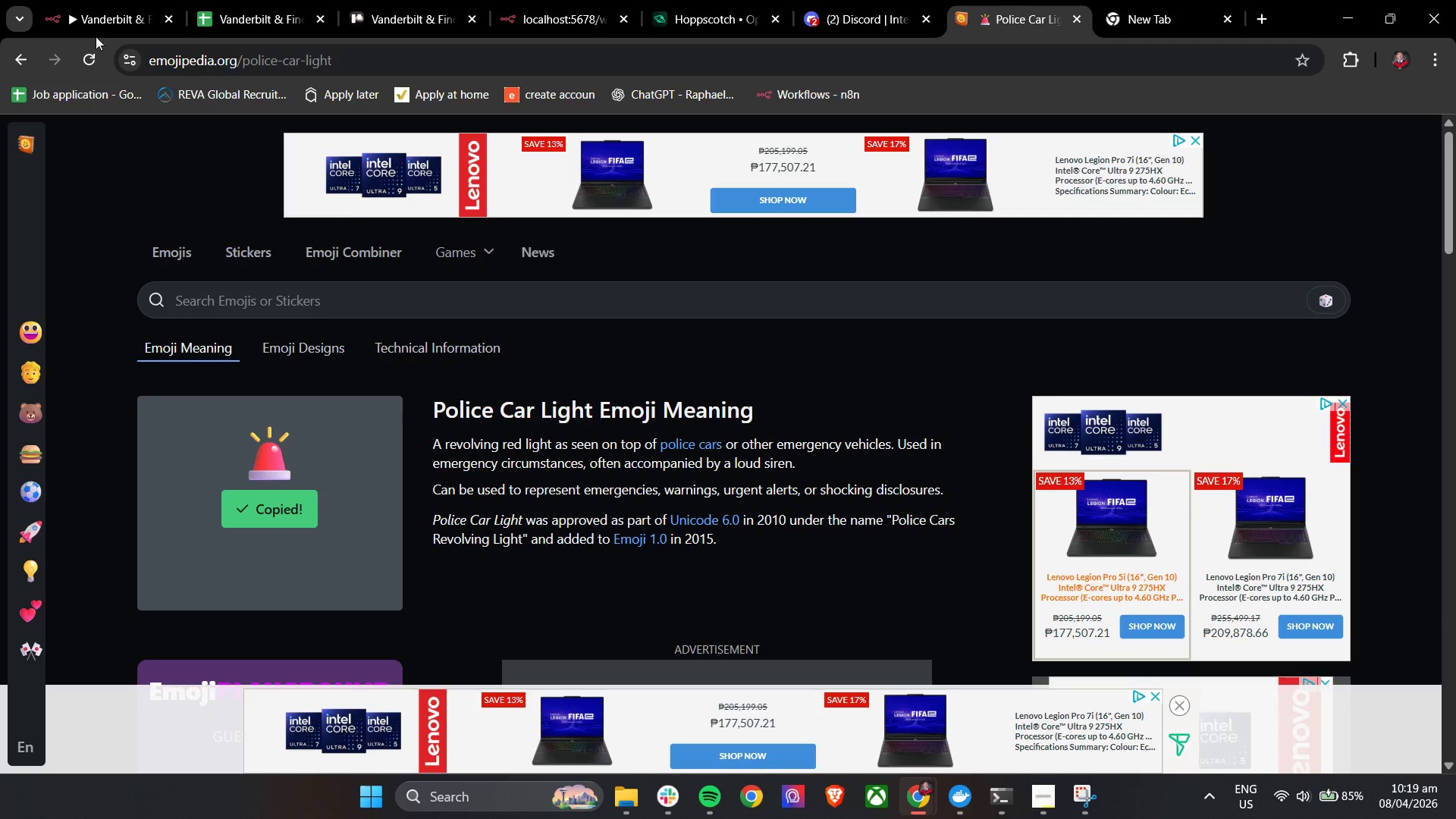 
left_click([106, 0])
 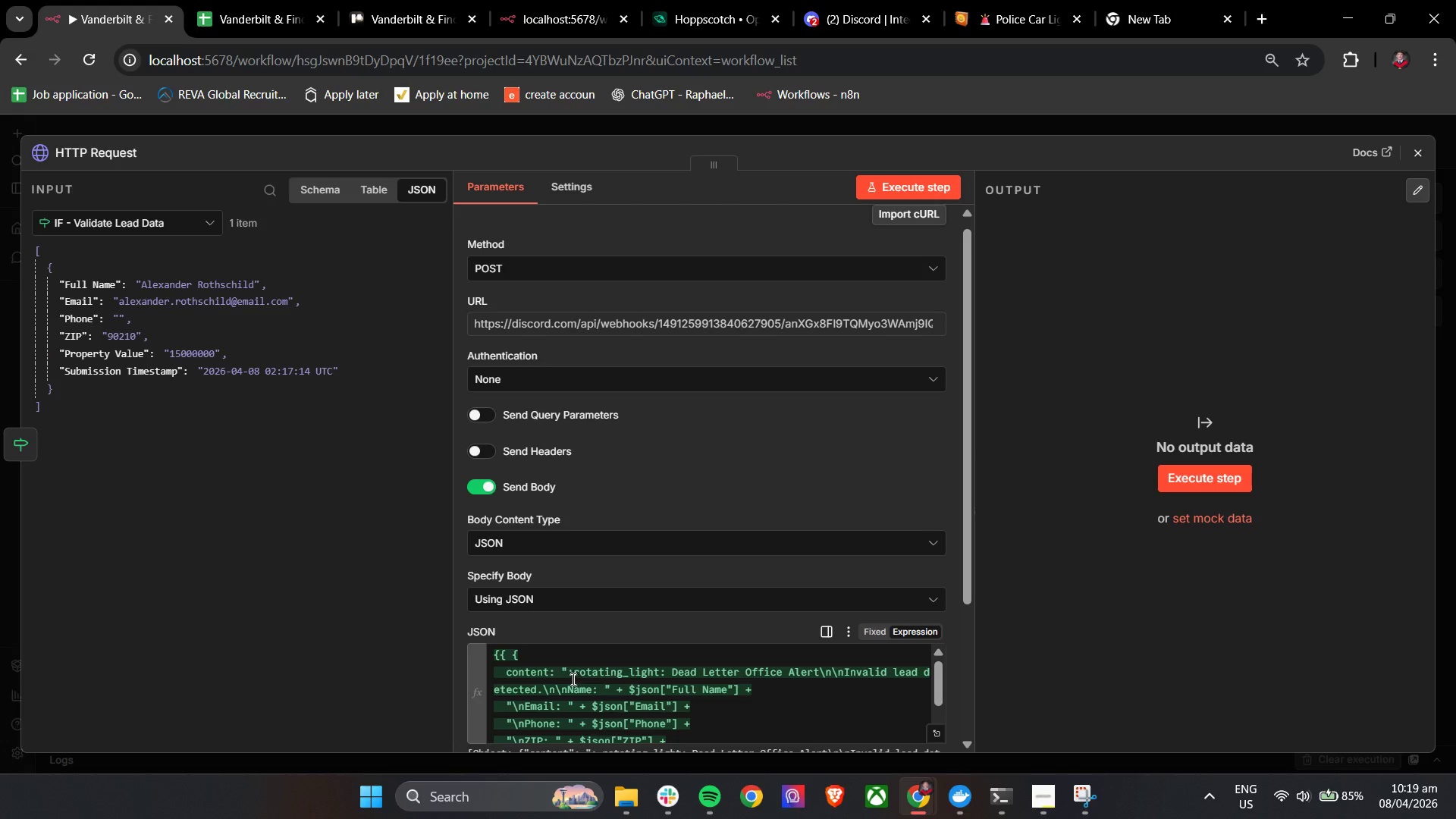 
left_click_drag(start_coordinate=[568, 675], to_coordinate=[666, 680])
 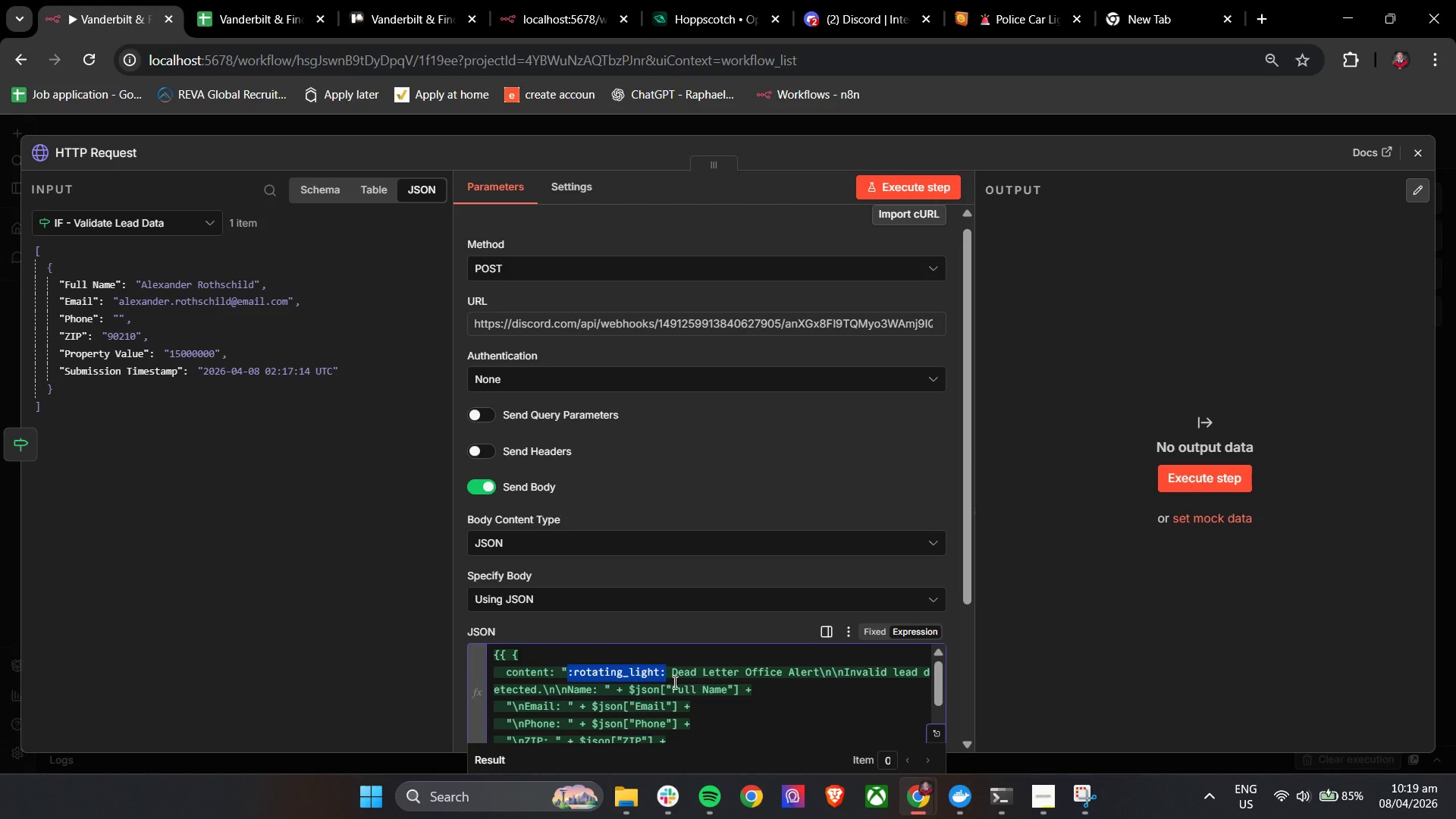 
key(Control+V)
 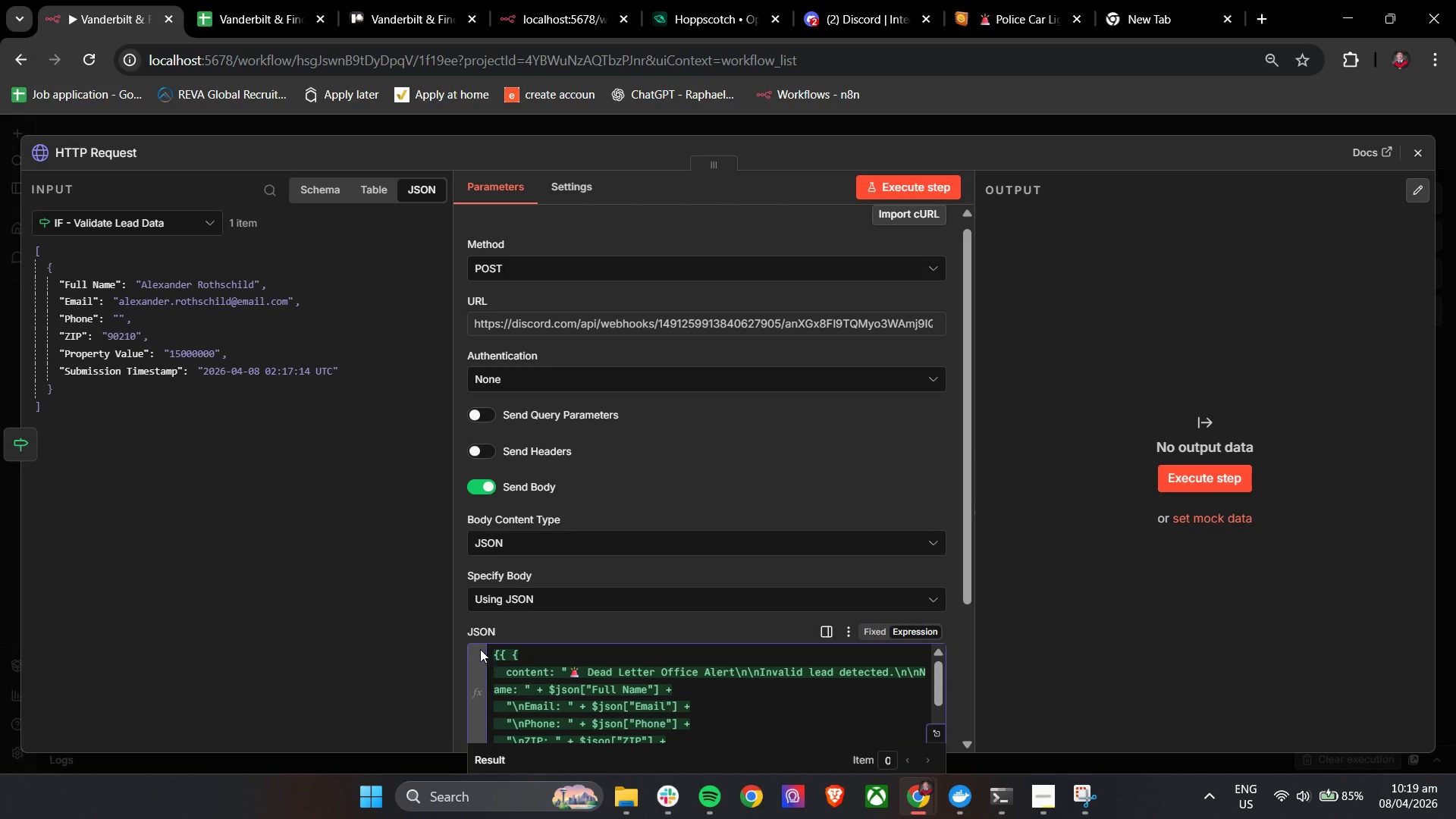 
left_click([460, 617])
 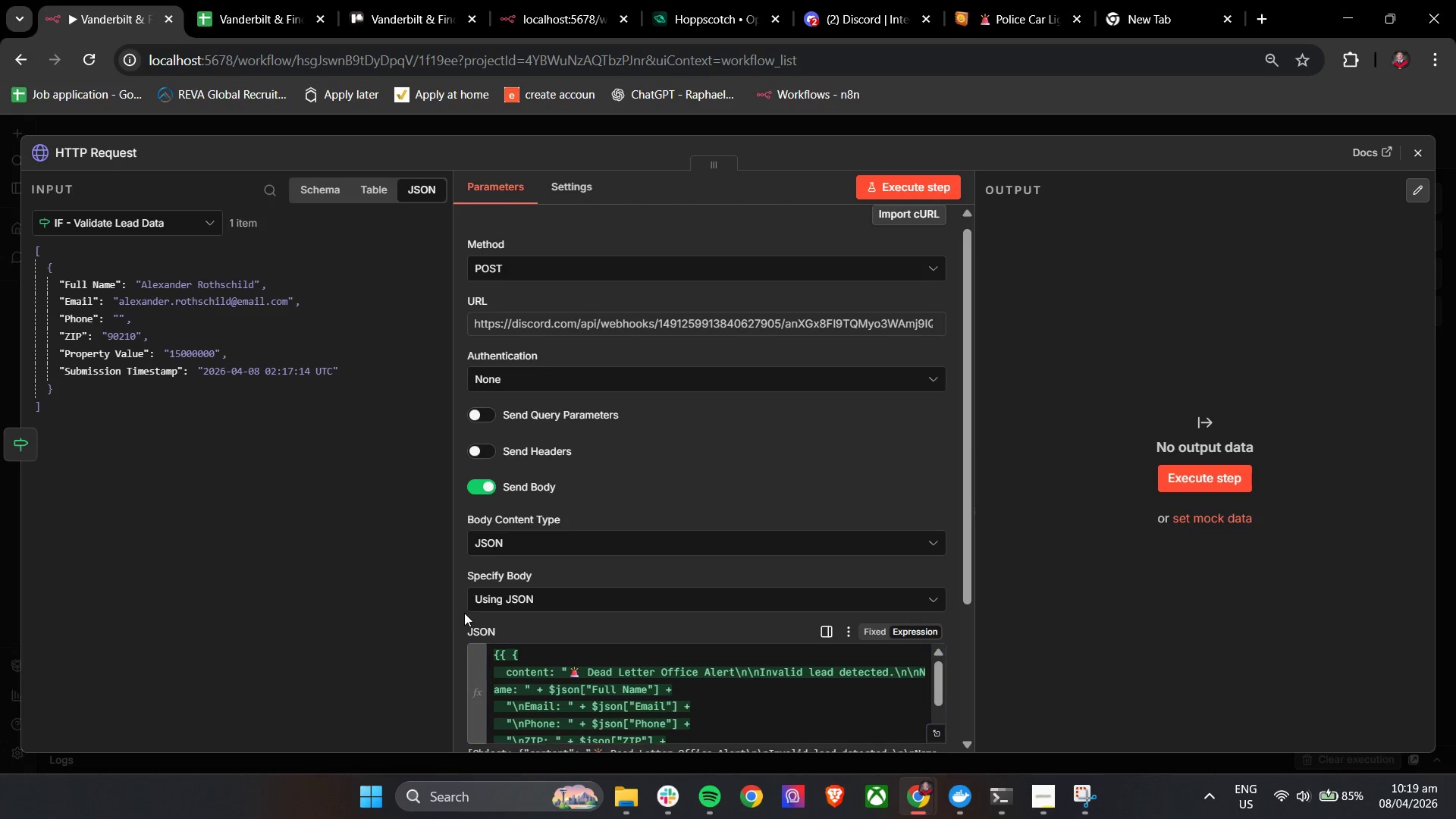 
scroll: coordinate [586, 592], scroll_direction: down, amount: 5.0
 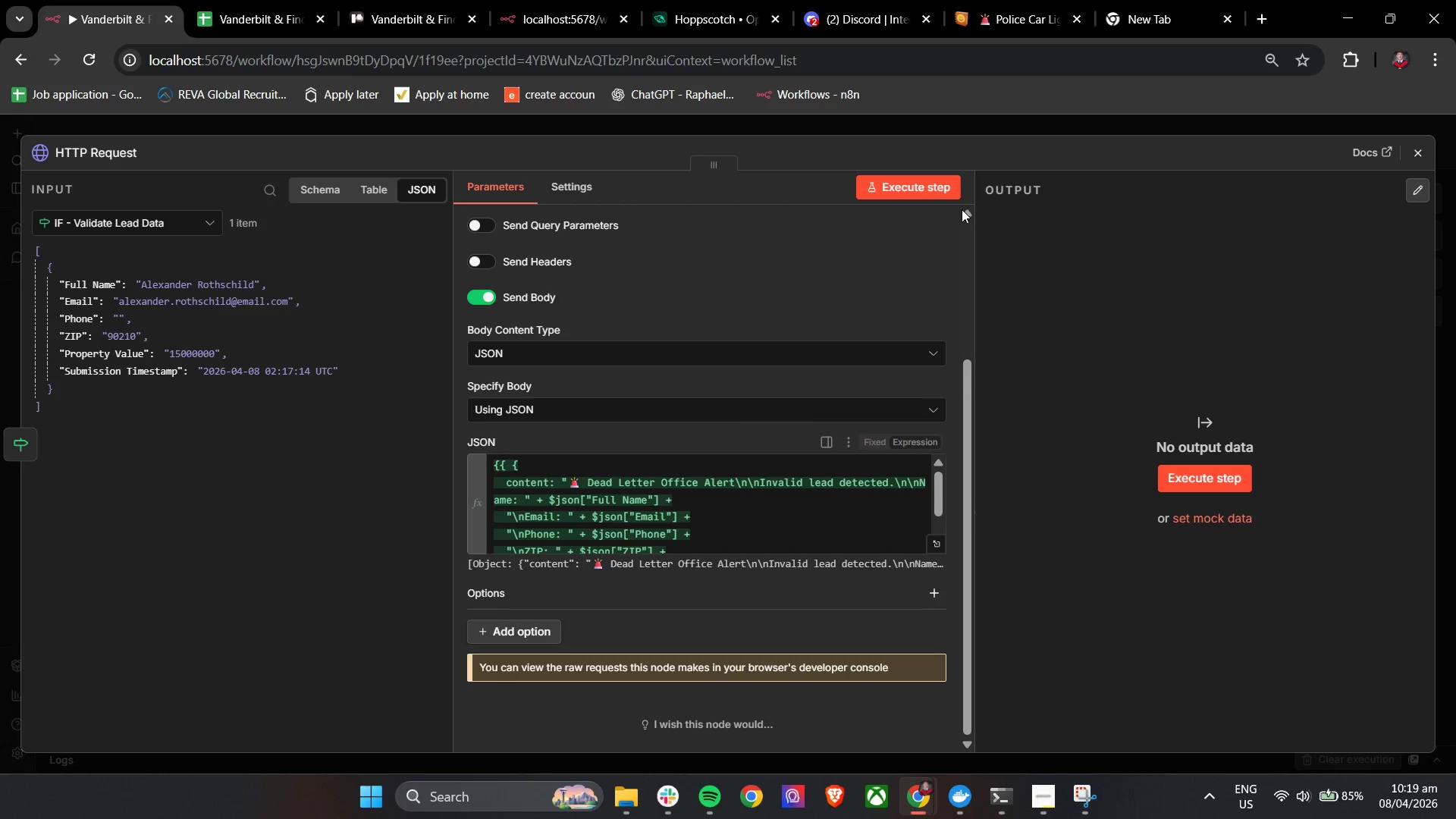 
left_click([940, 182])
 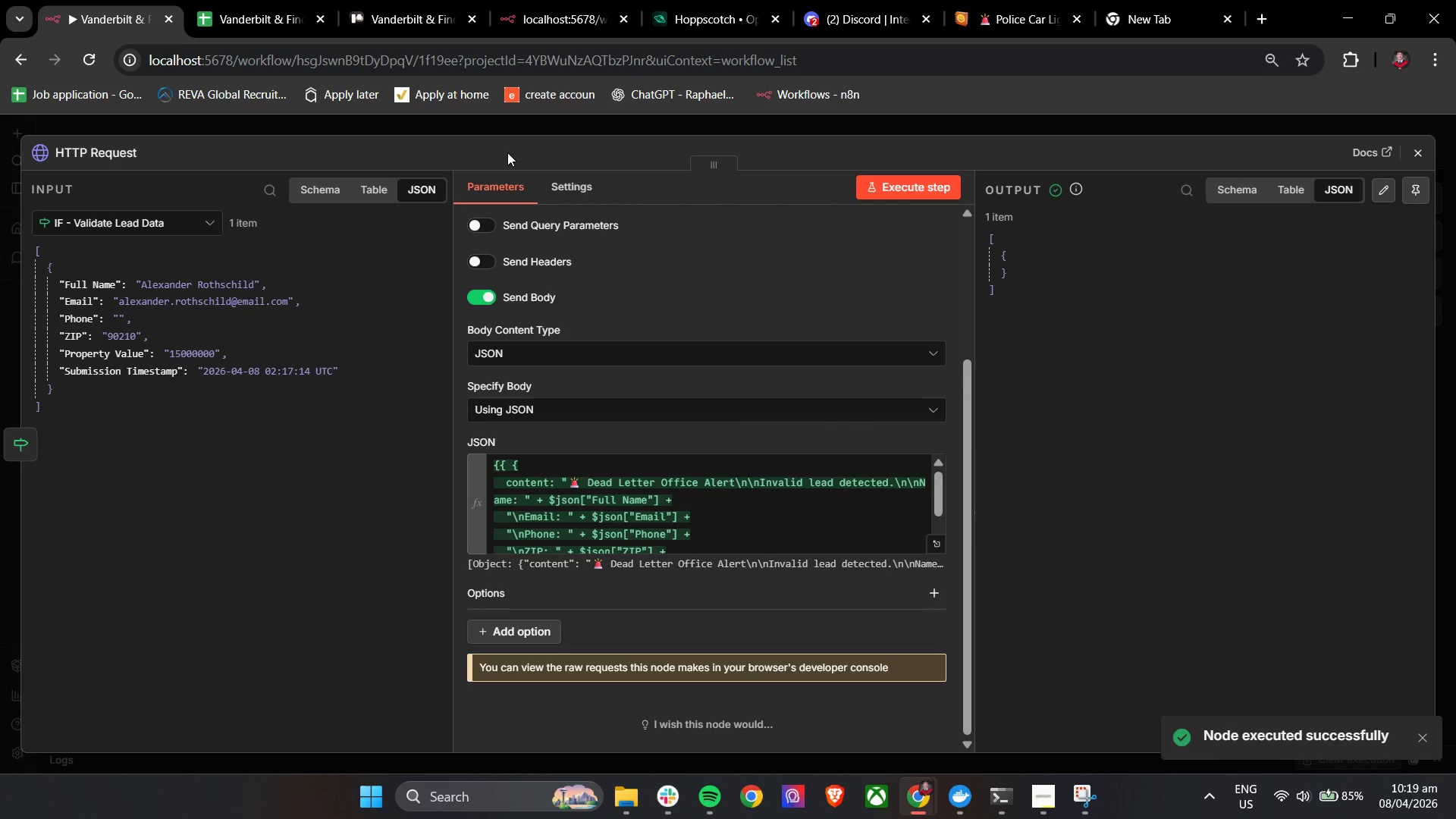 
left_click([851, 0])
 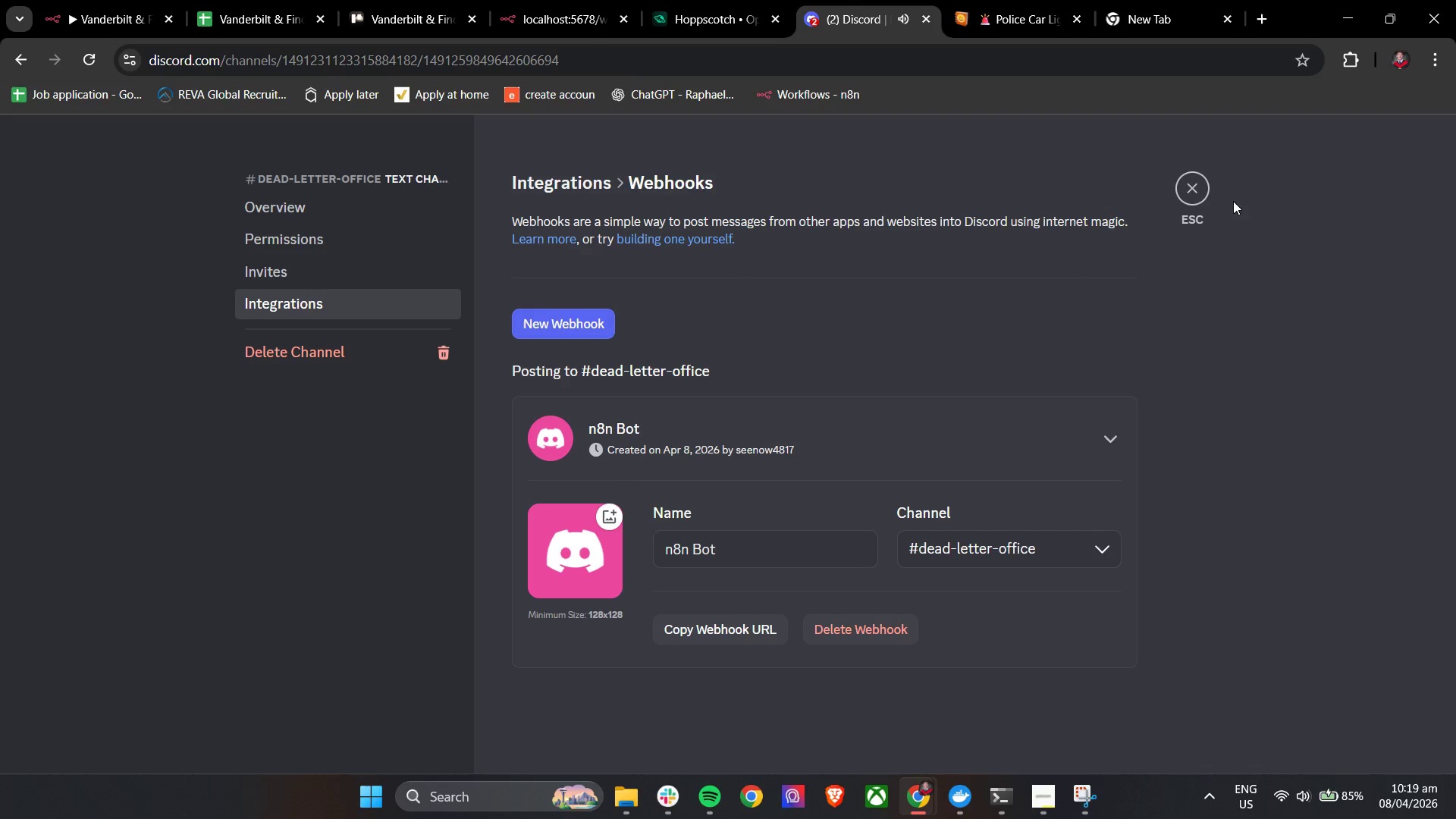 
double_click([1186, 188])
 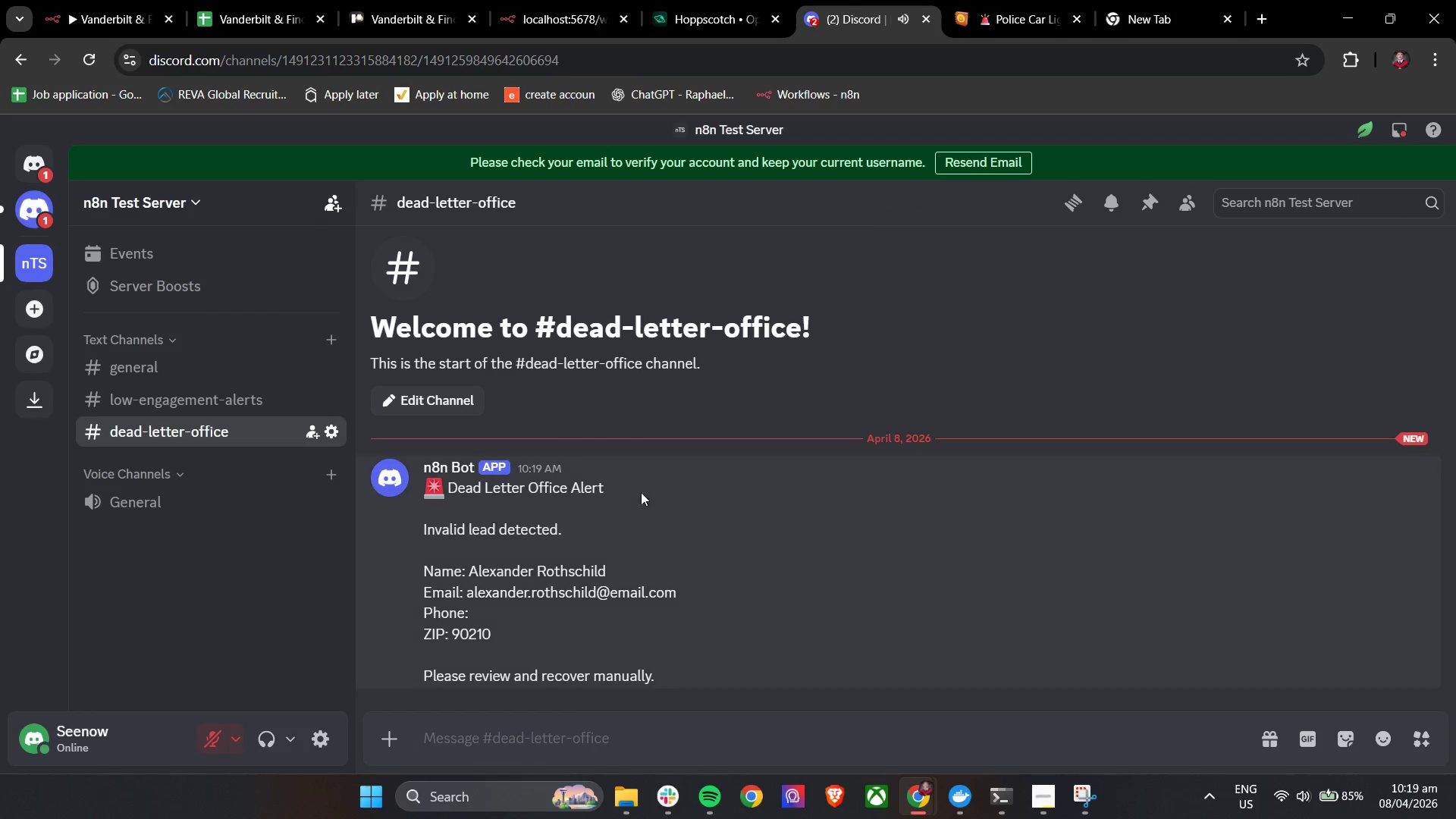 
scroll: coordinate [641, 492], scroll_direction: down, amount: 3.0
 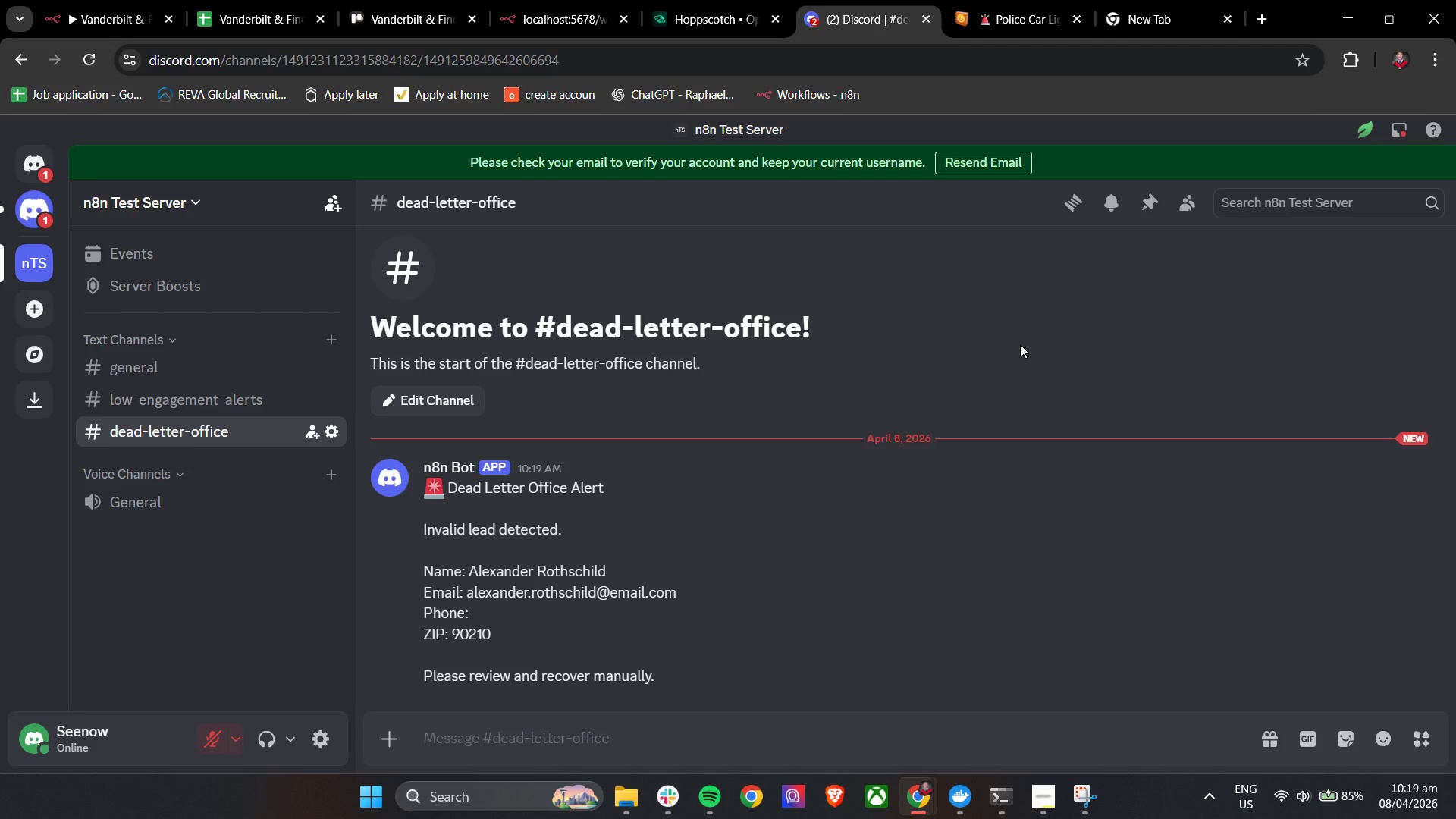 
wait(29.48)
 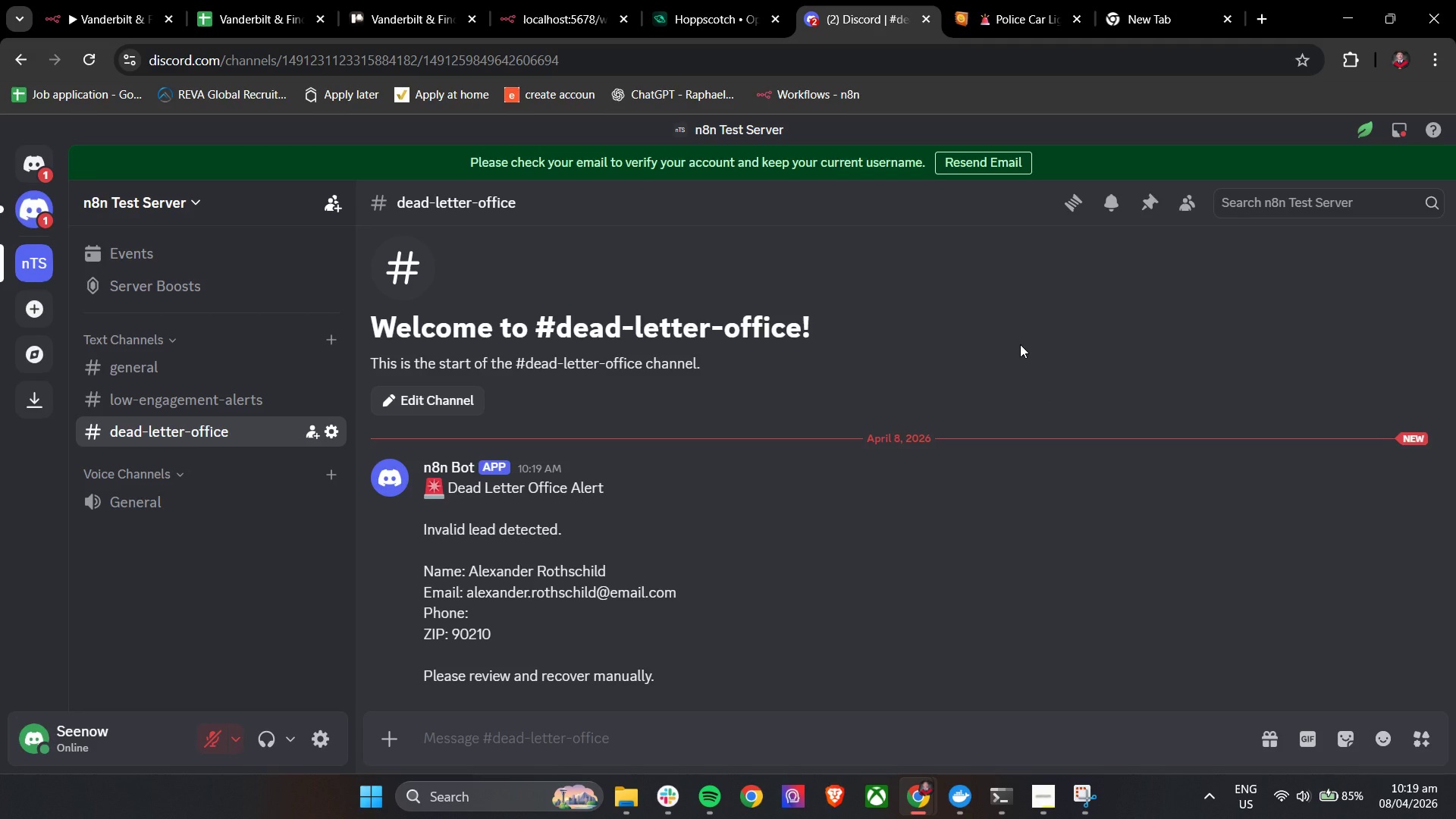 
left_click([1128, 0])
 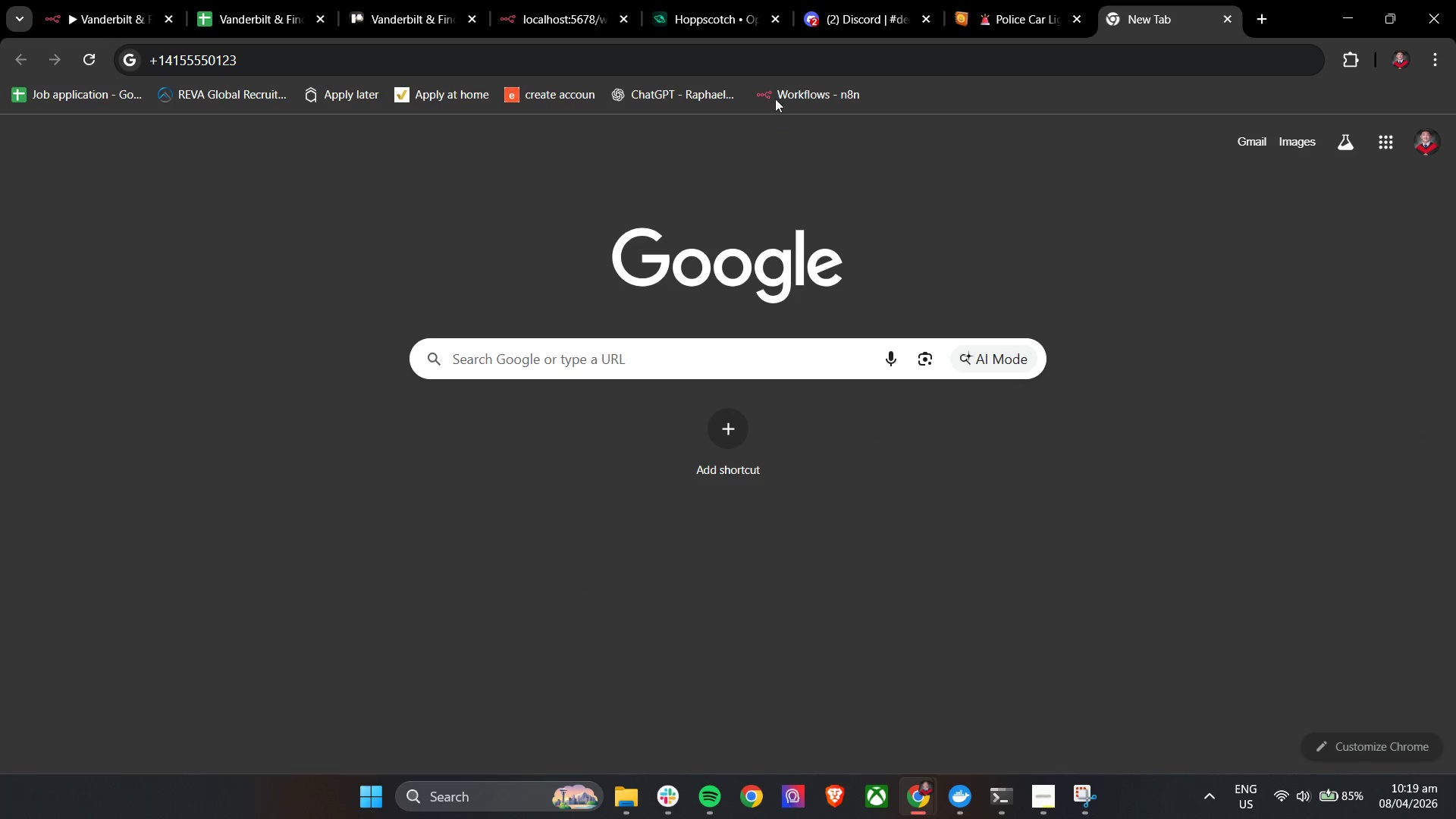 
left_click([697, 55])
 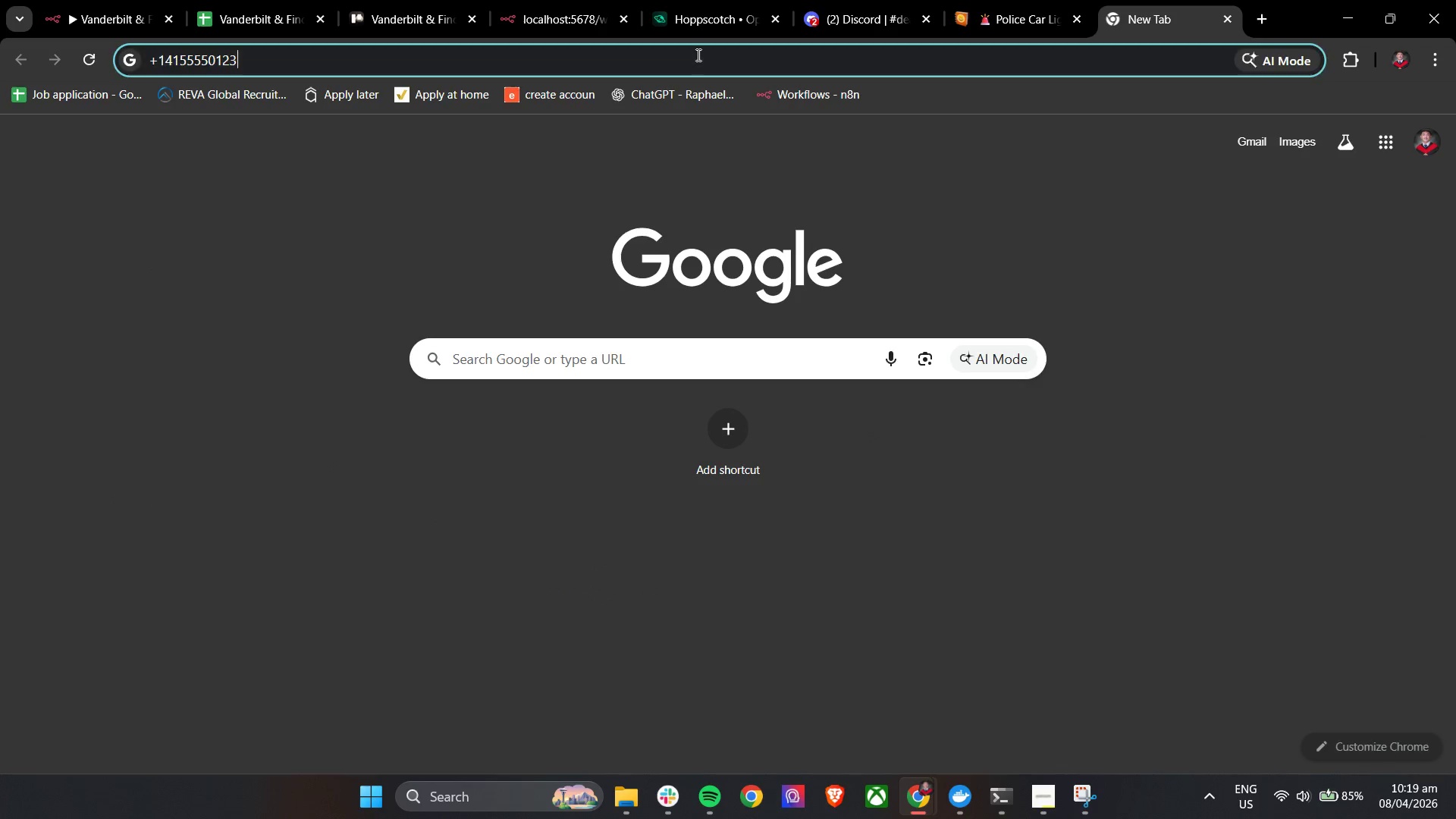 
key(Control+C)
 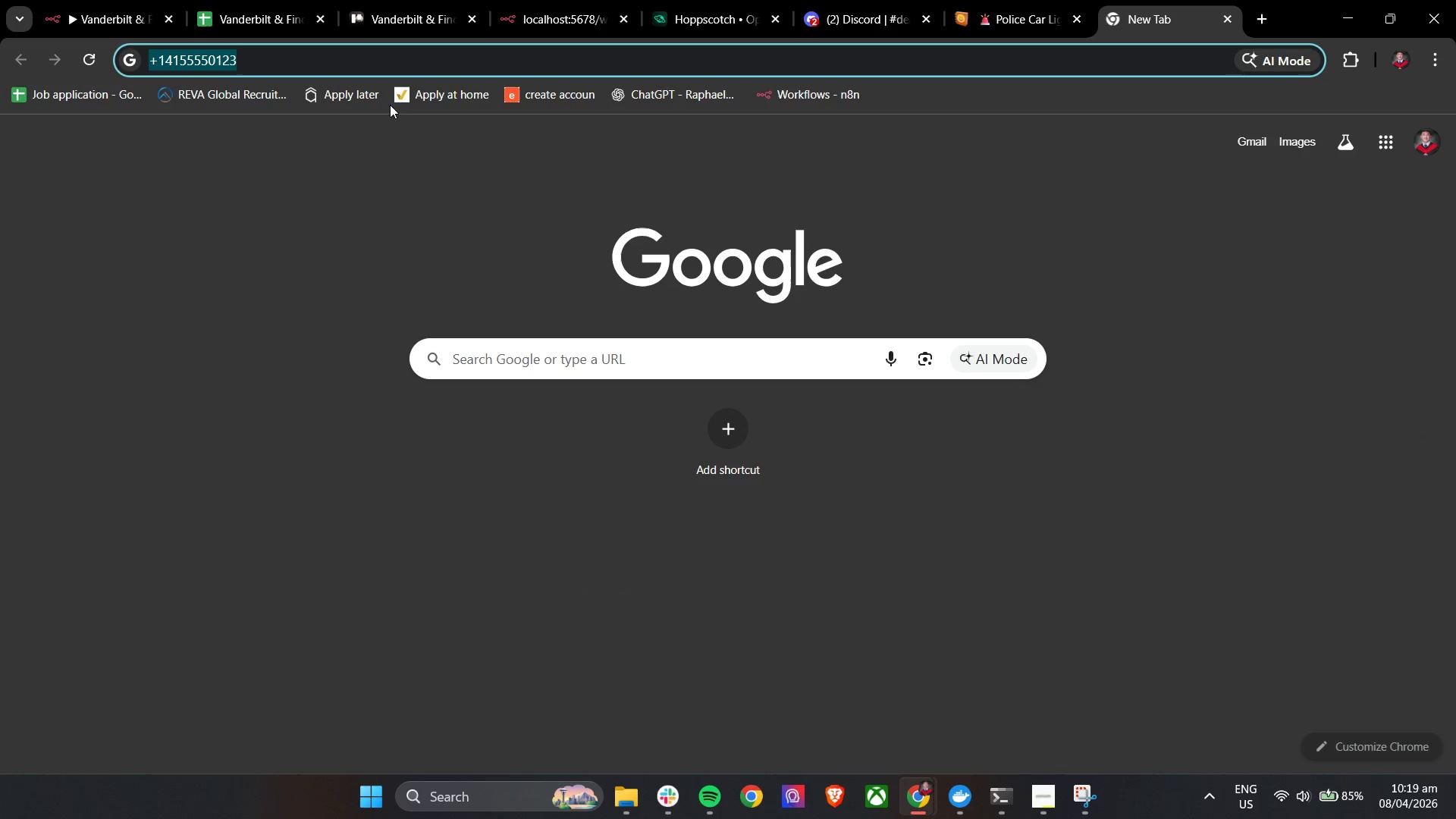 
key(Control+C)
 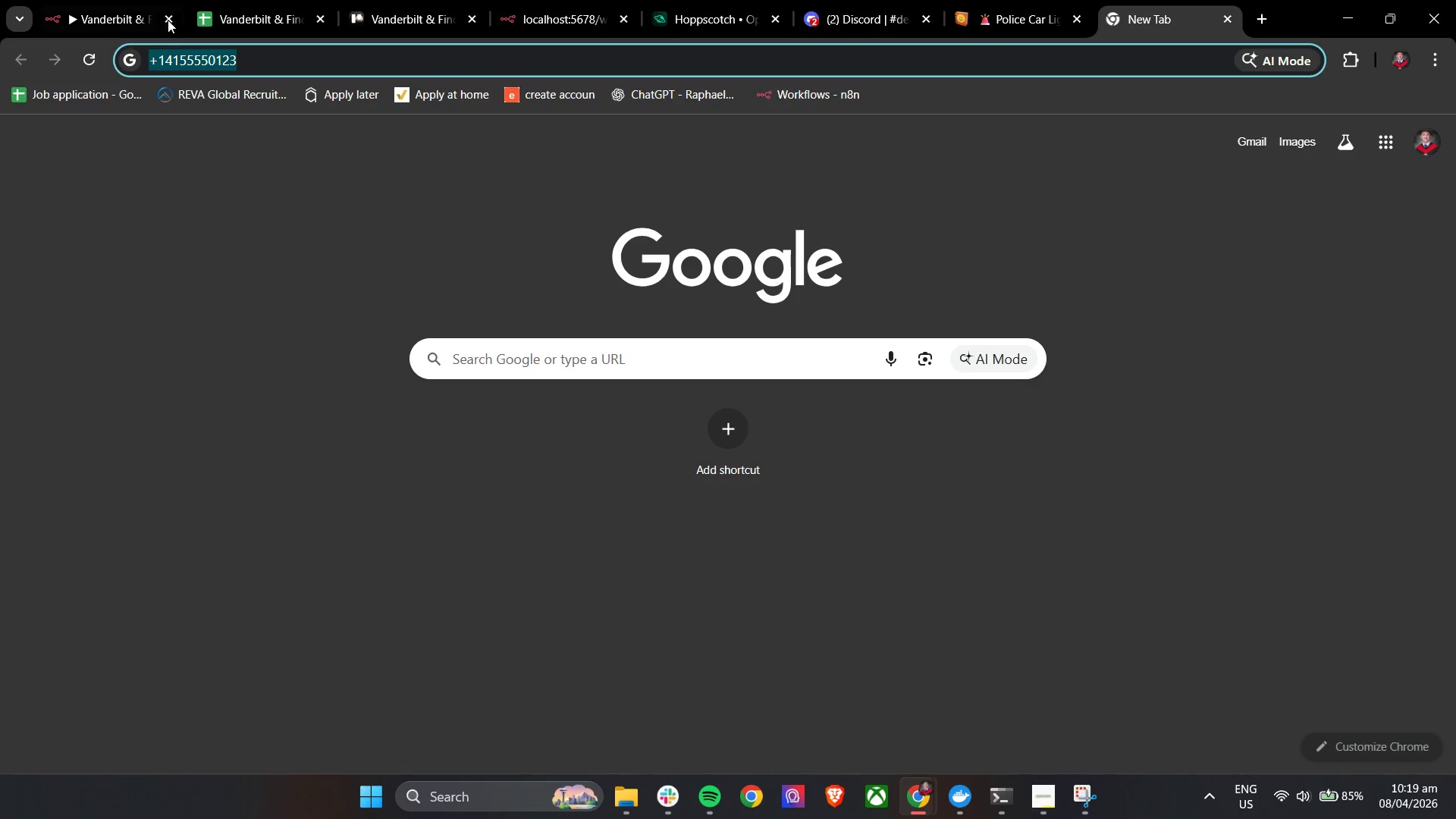 
left_click([127, 0])
 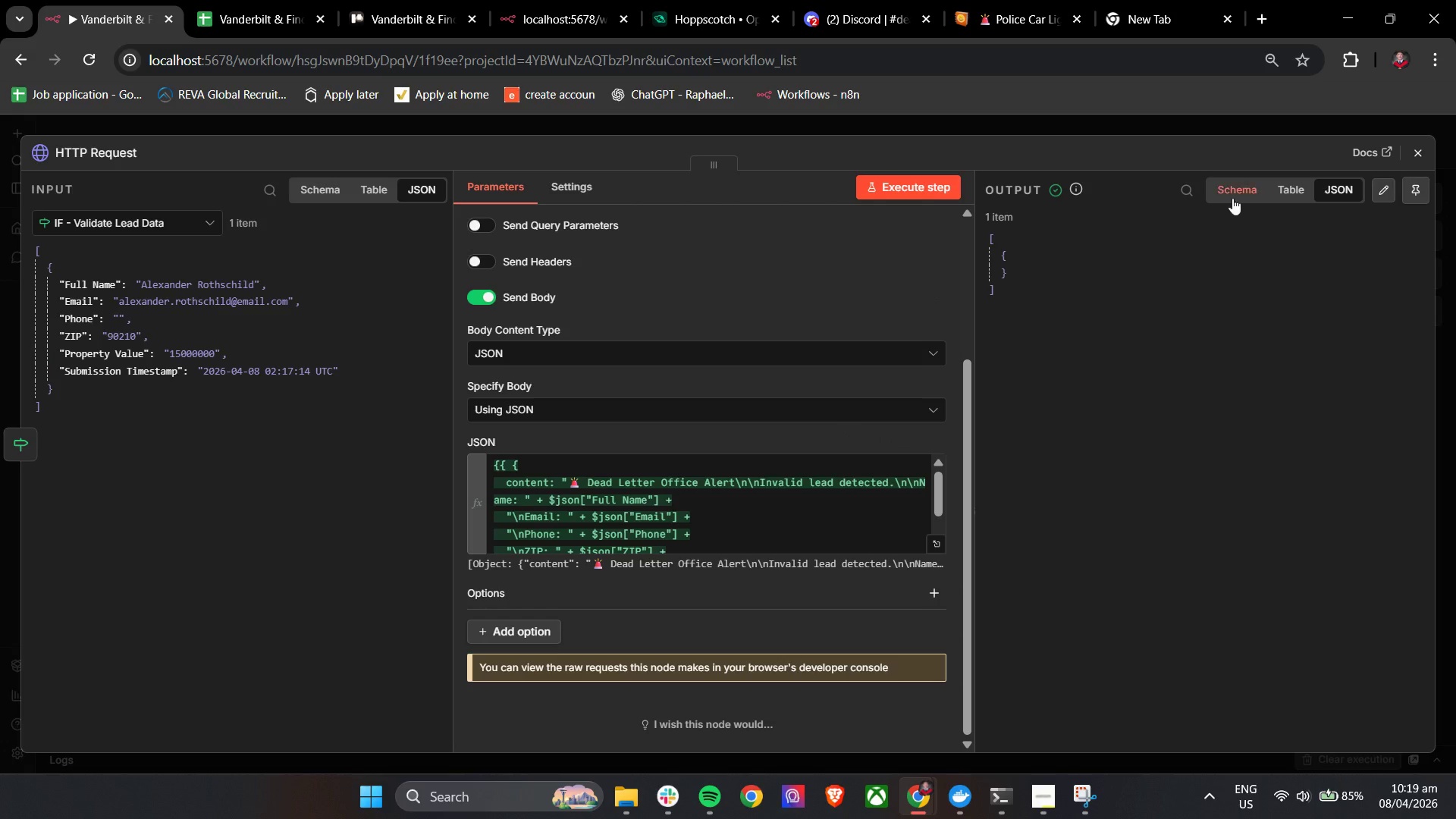 
left_click([1431, 153])
 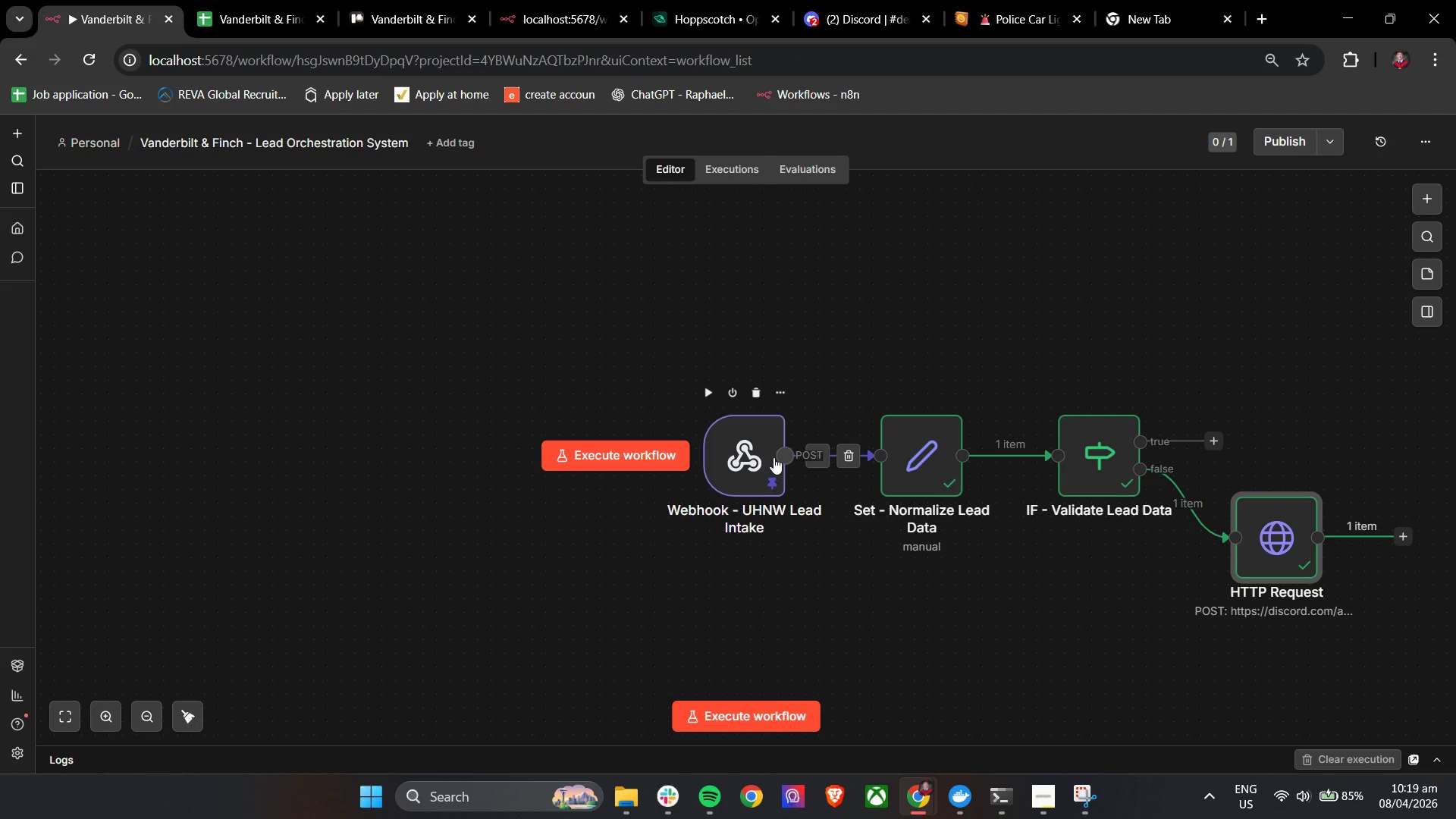 
double_click([764, 457])
 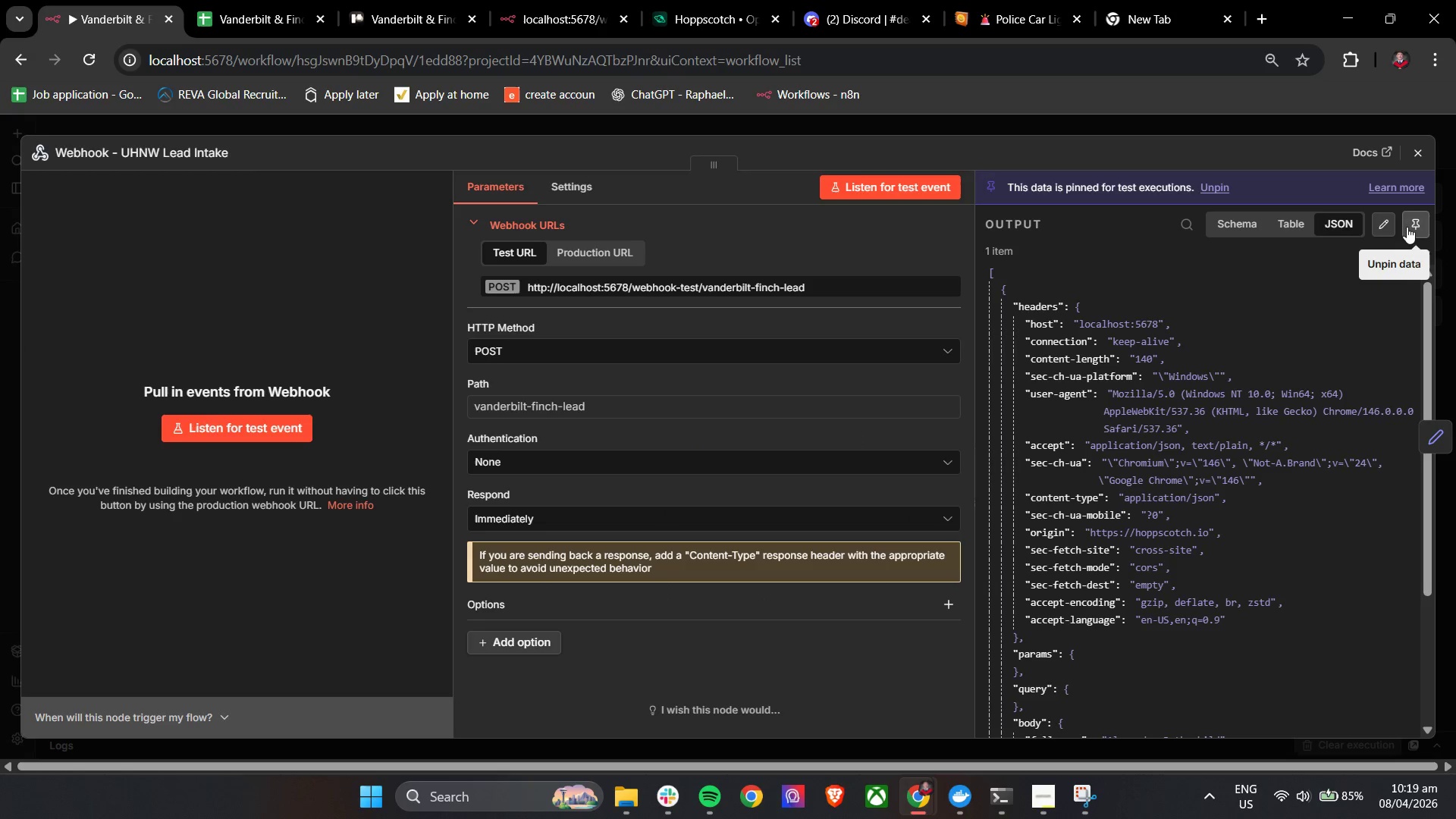 
left_click([1412, 228])
 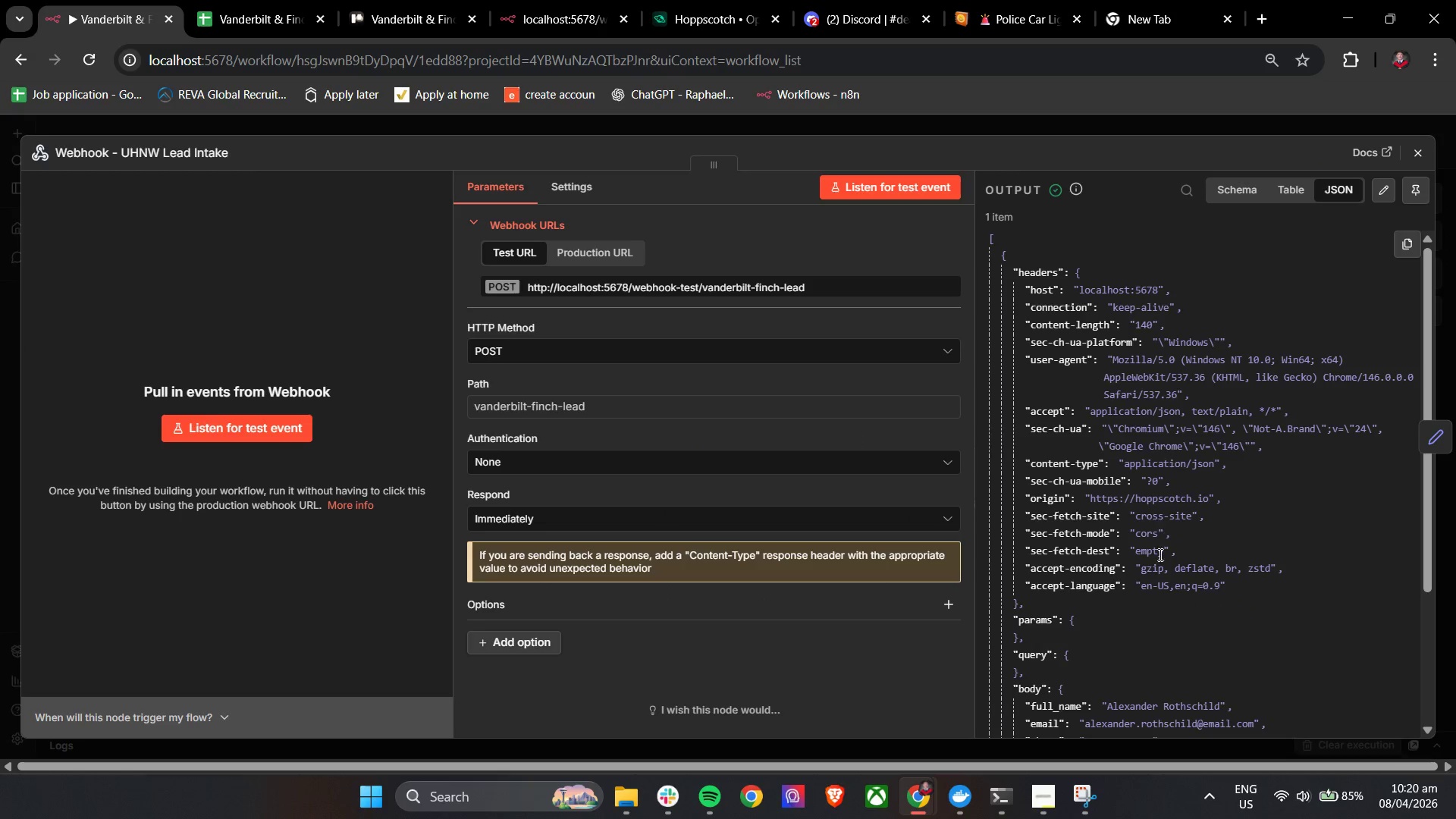 
scroll: coordinate [1171, 579], scroll_direction: down, amount: 4.0
 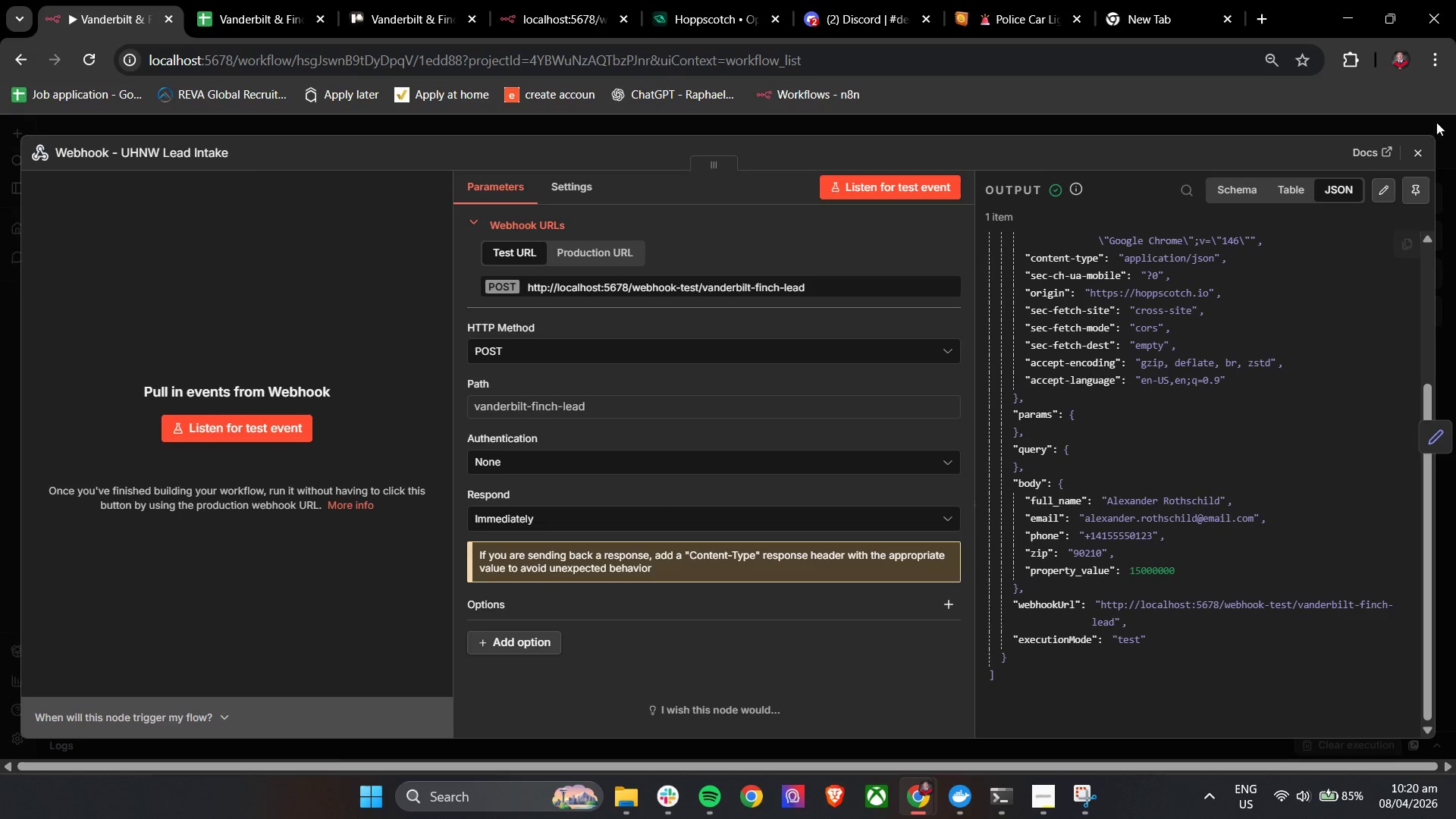 
left_click([1418, 144])
 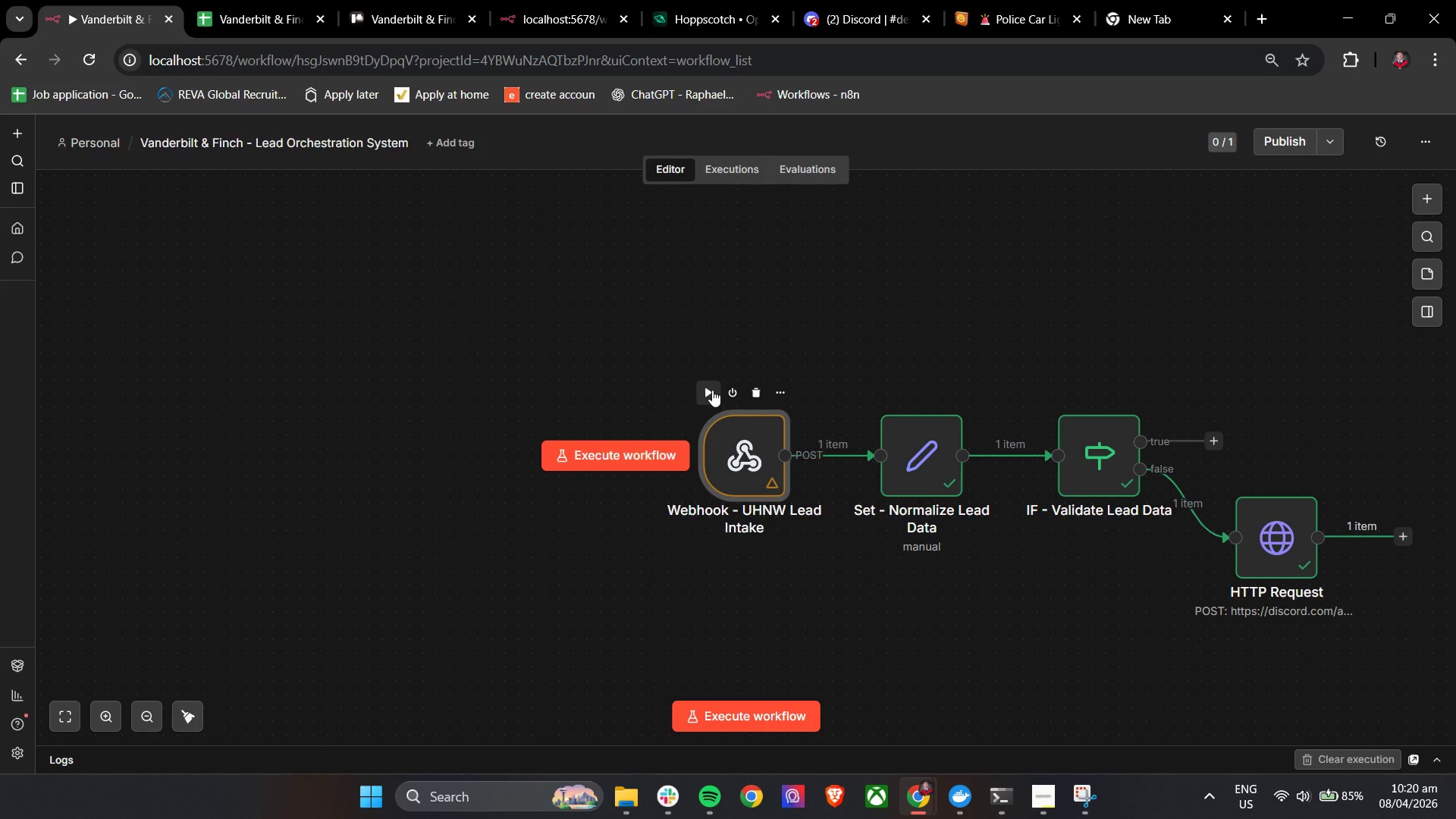 
left_click([712, 390])
 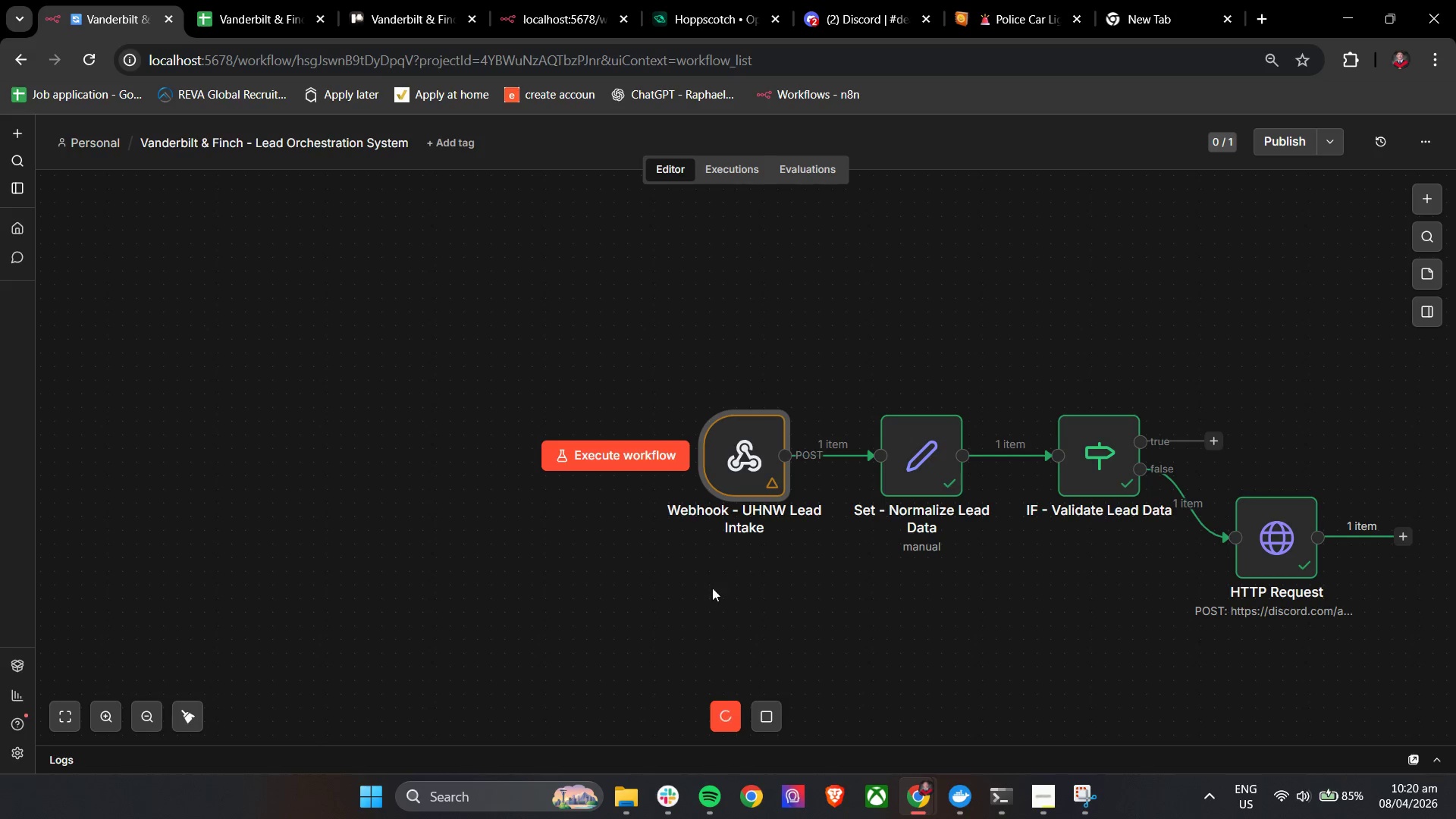 
left_click([774, 722])
 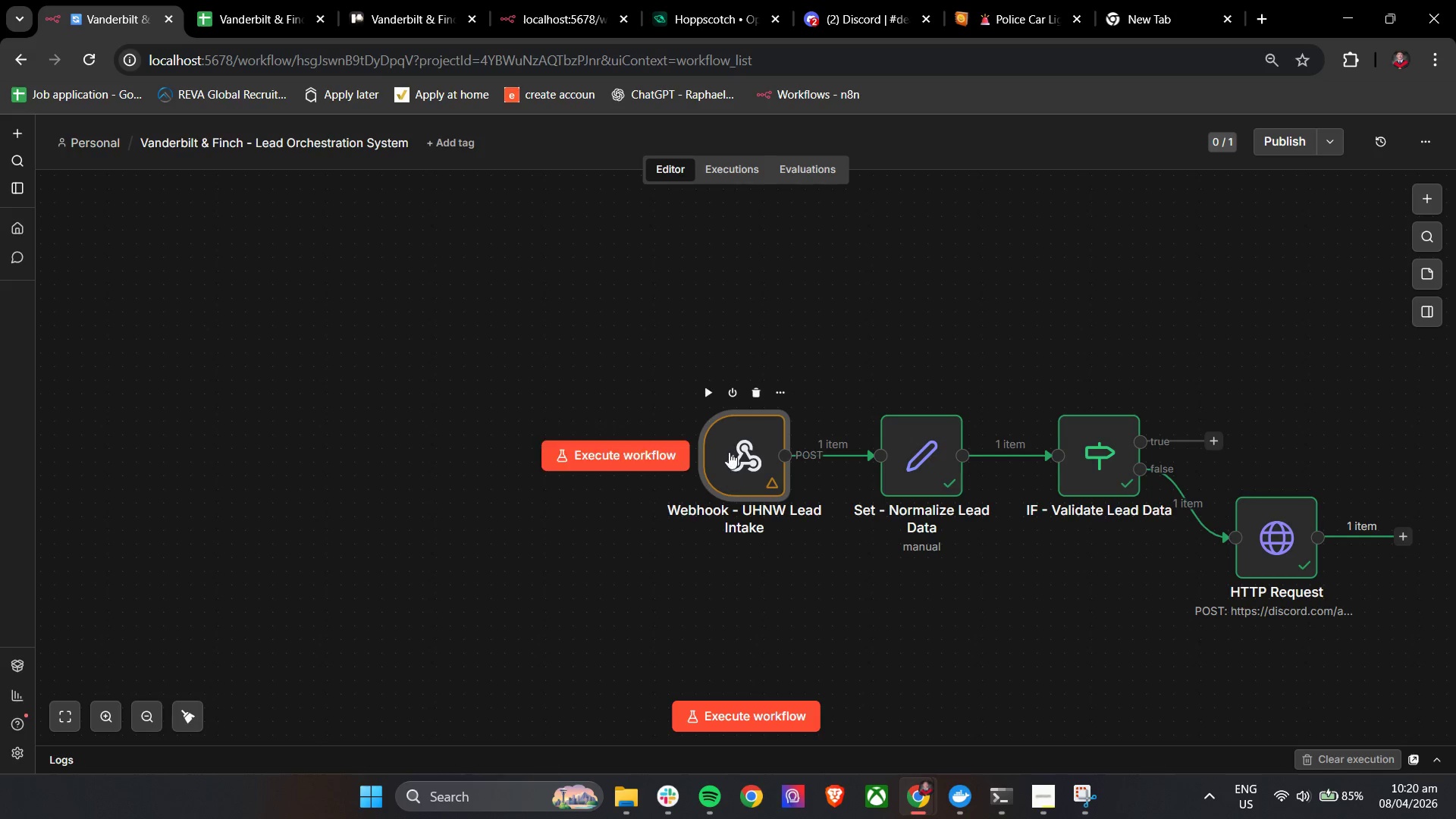 
double_click([729, 451])
 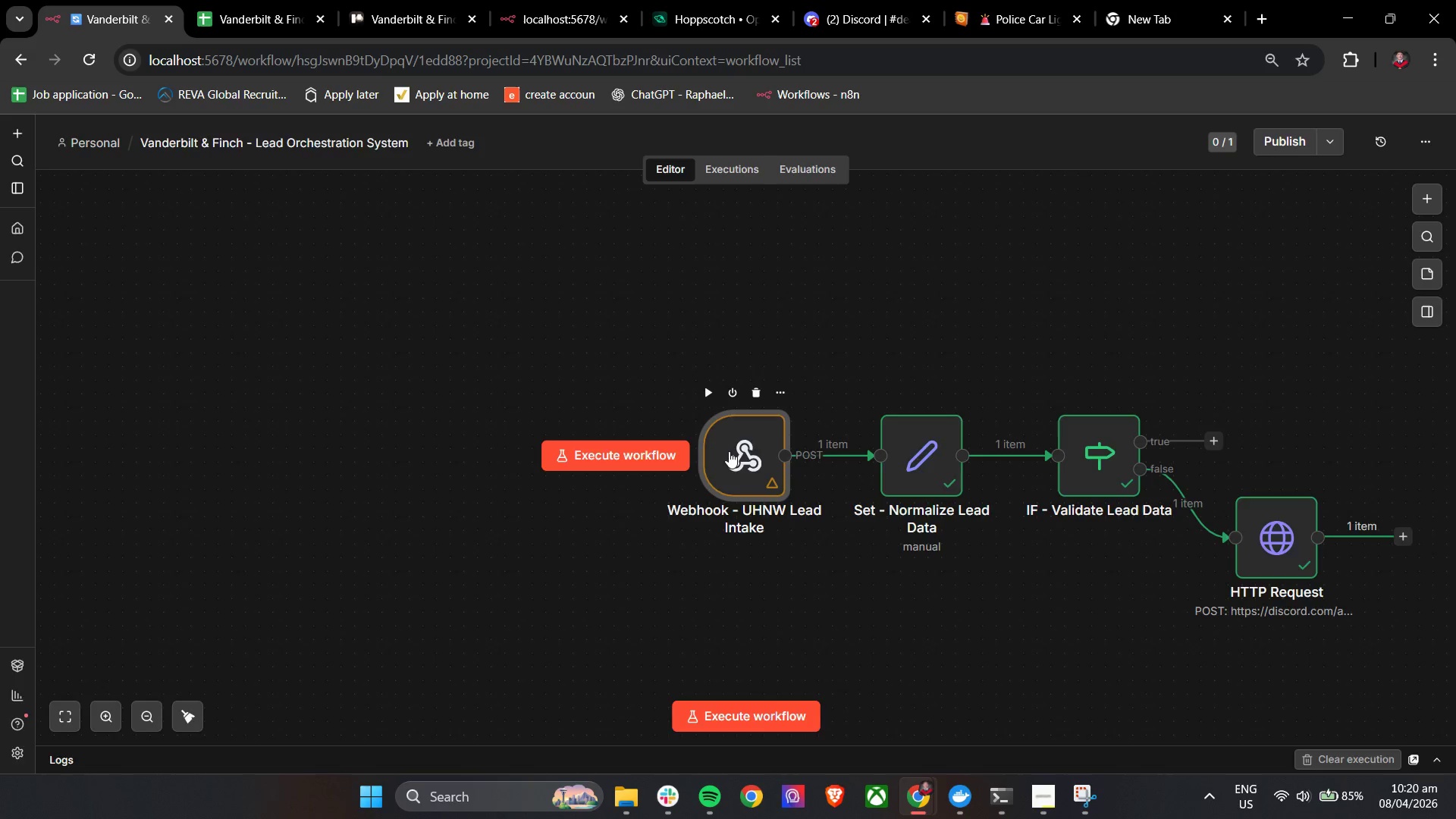 
triple_click([729, 451])
 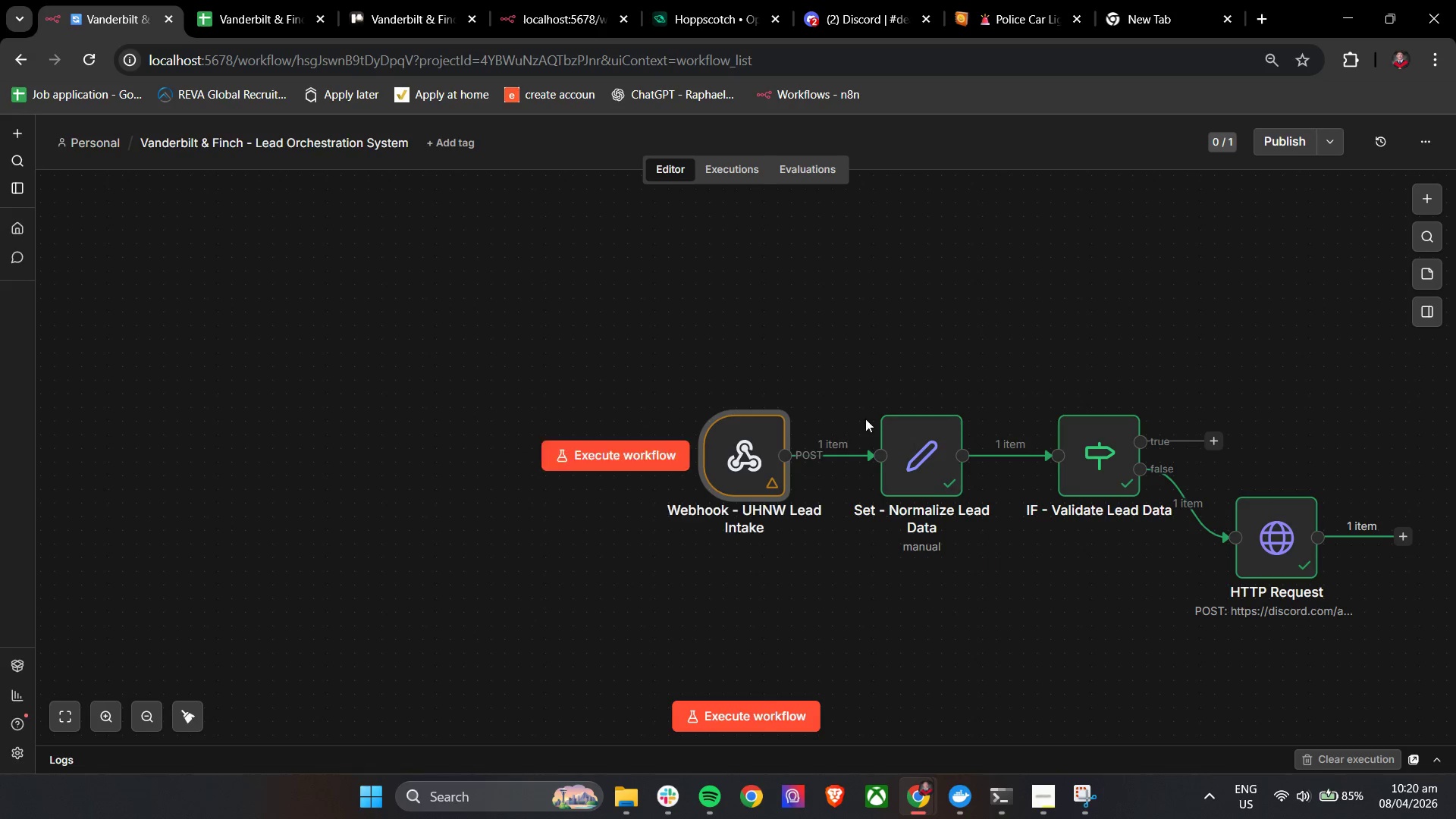 
left_click([891, 400])
 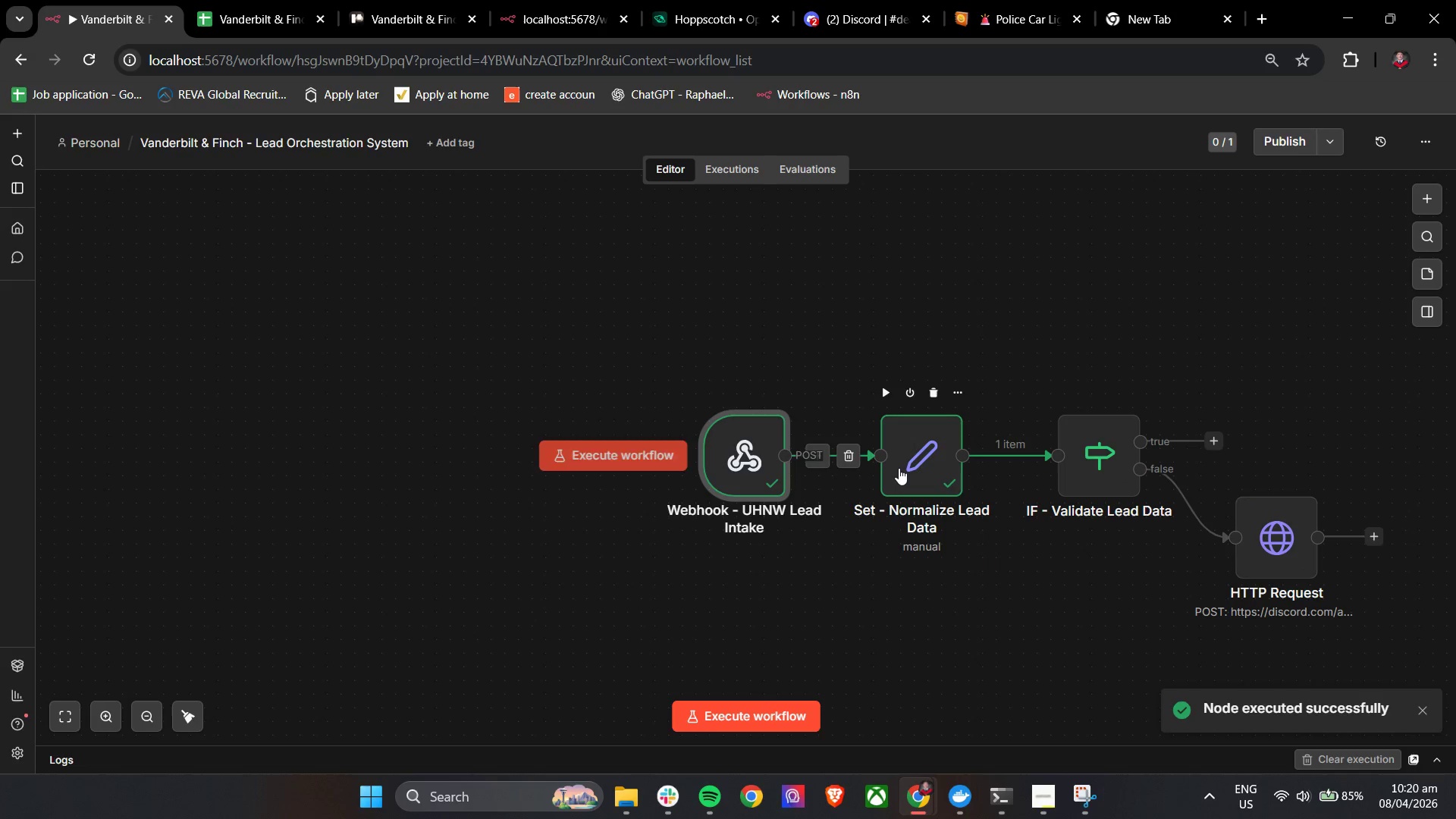 
double_click([902, 466])
 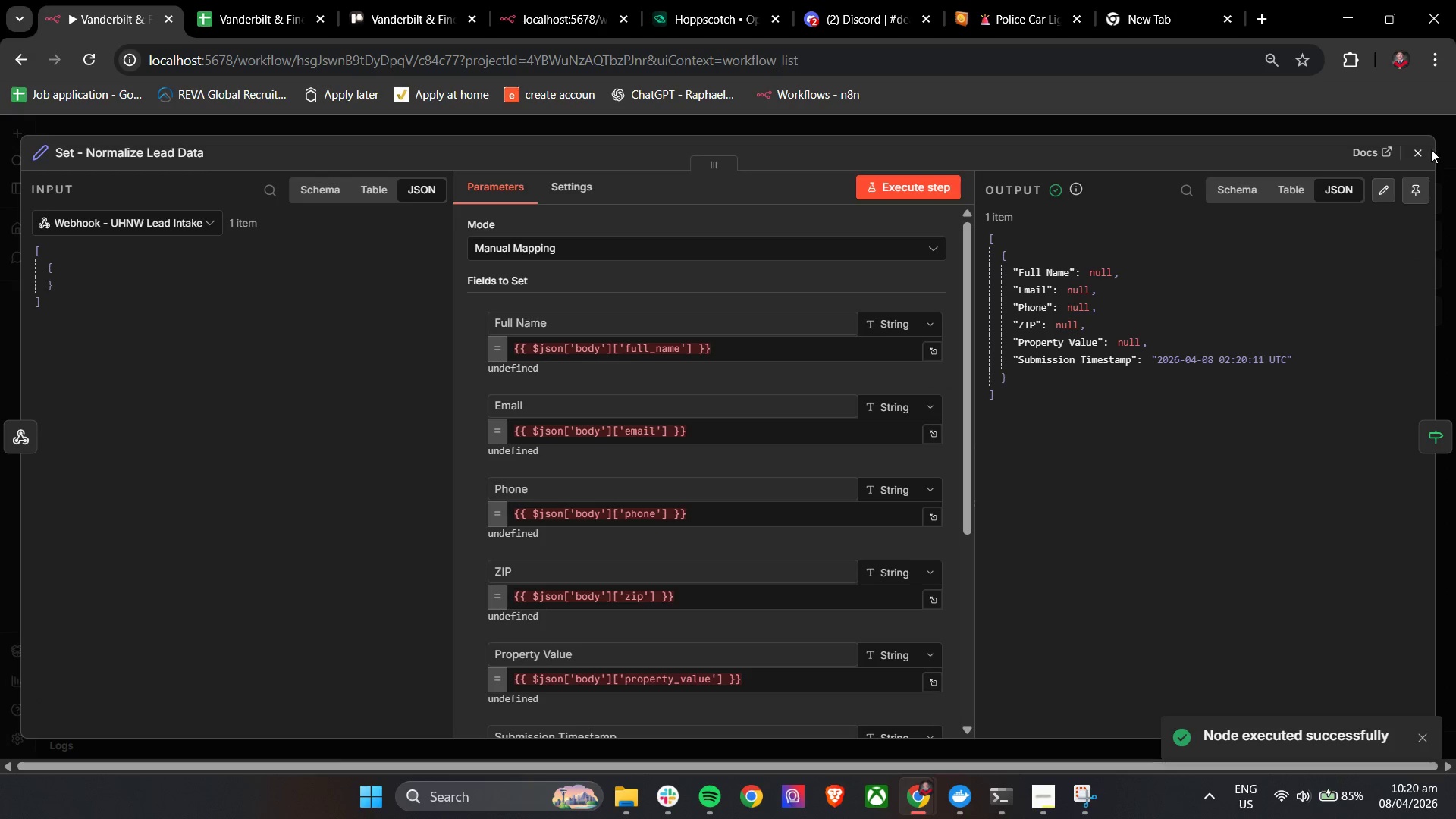 
left_click([1419, 152])
 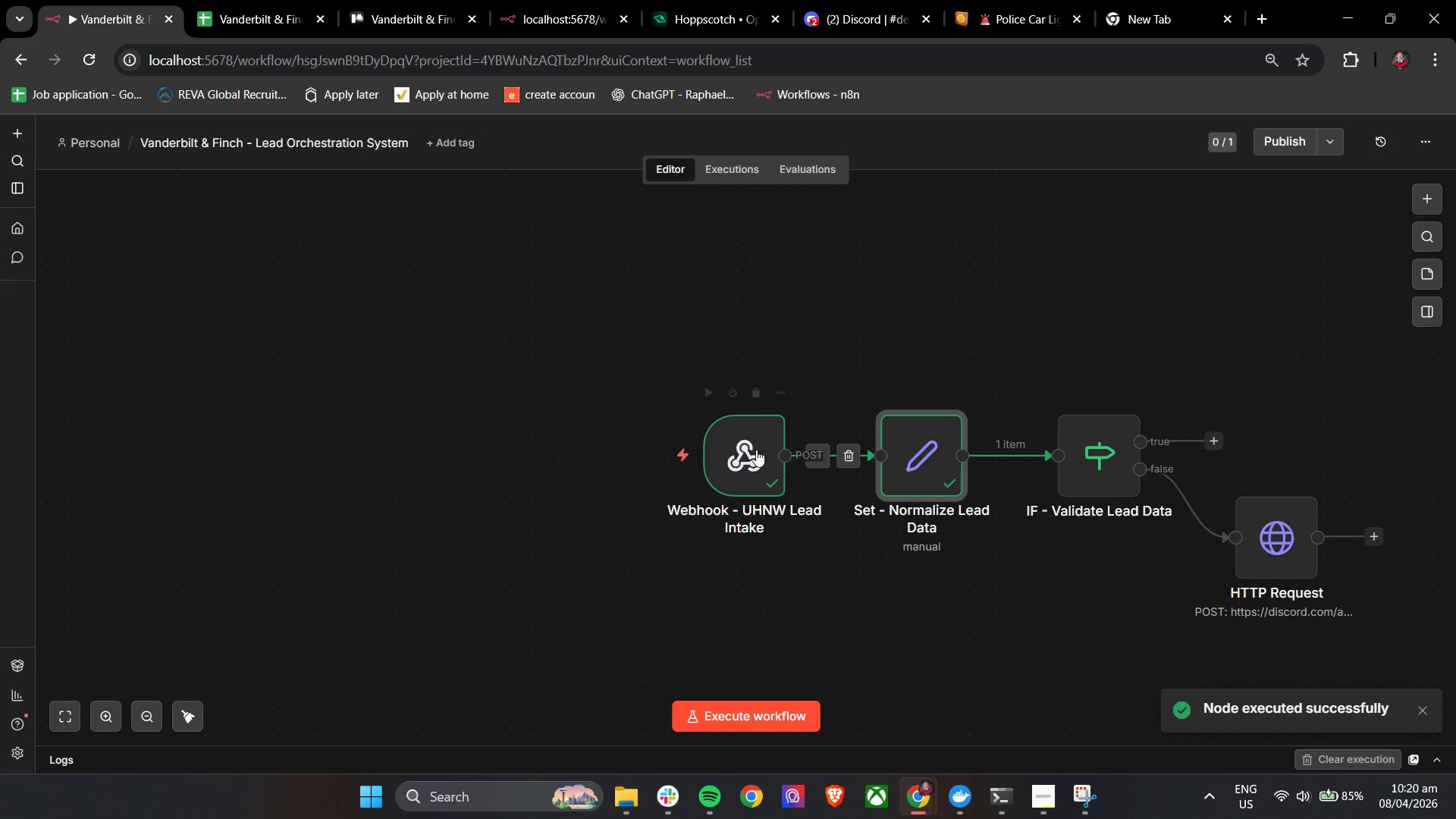 
double_click([742, 453])
 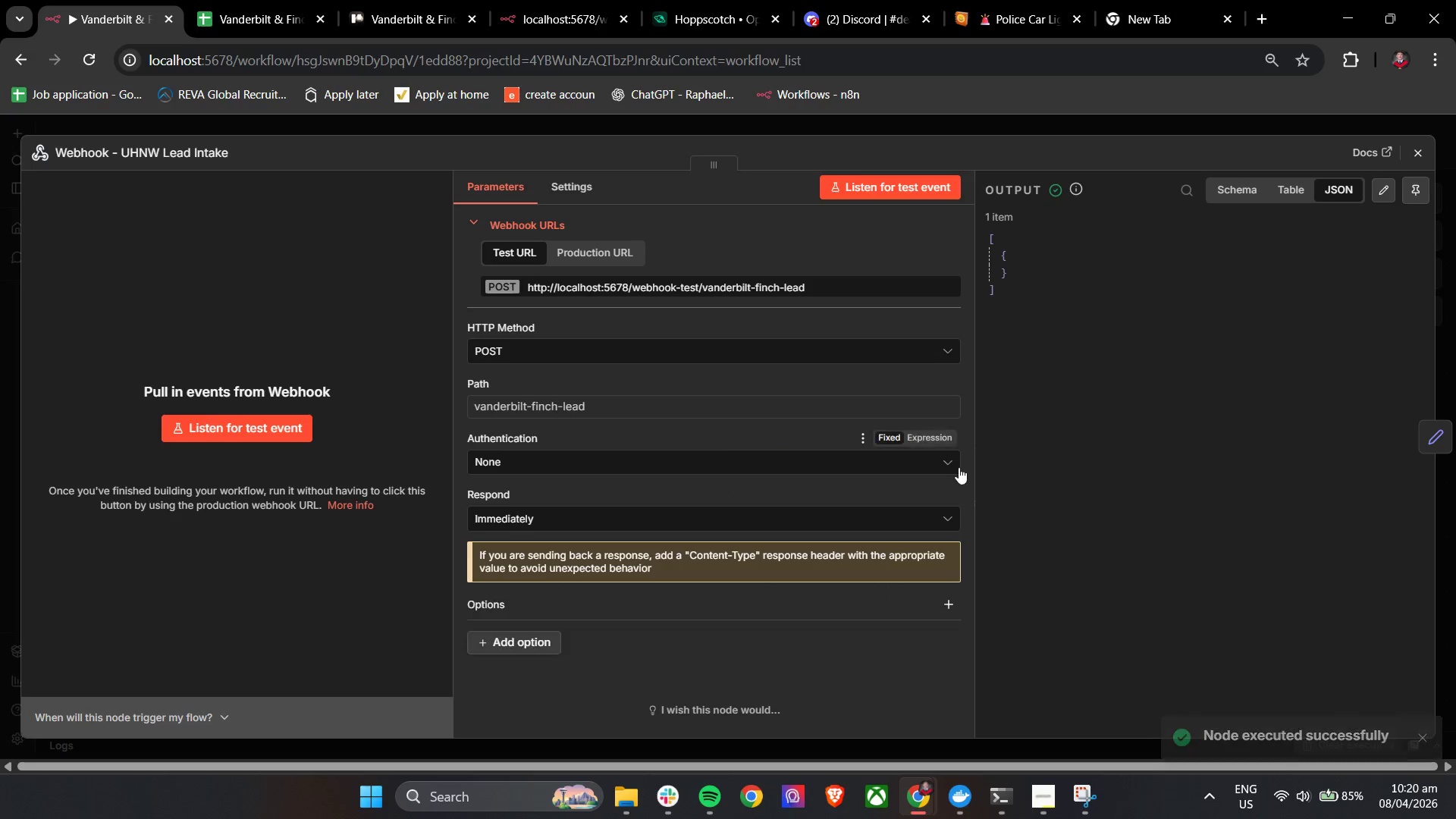 
scroll: coordinate [1126, 287], scroll_direction: none, amount: 0.0
 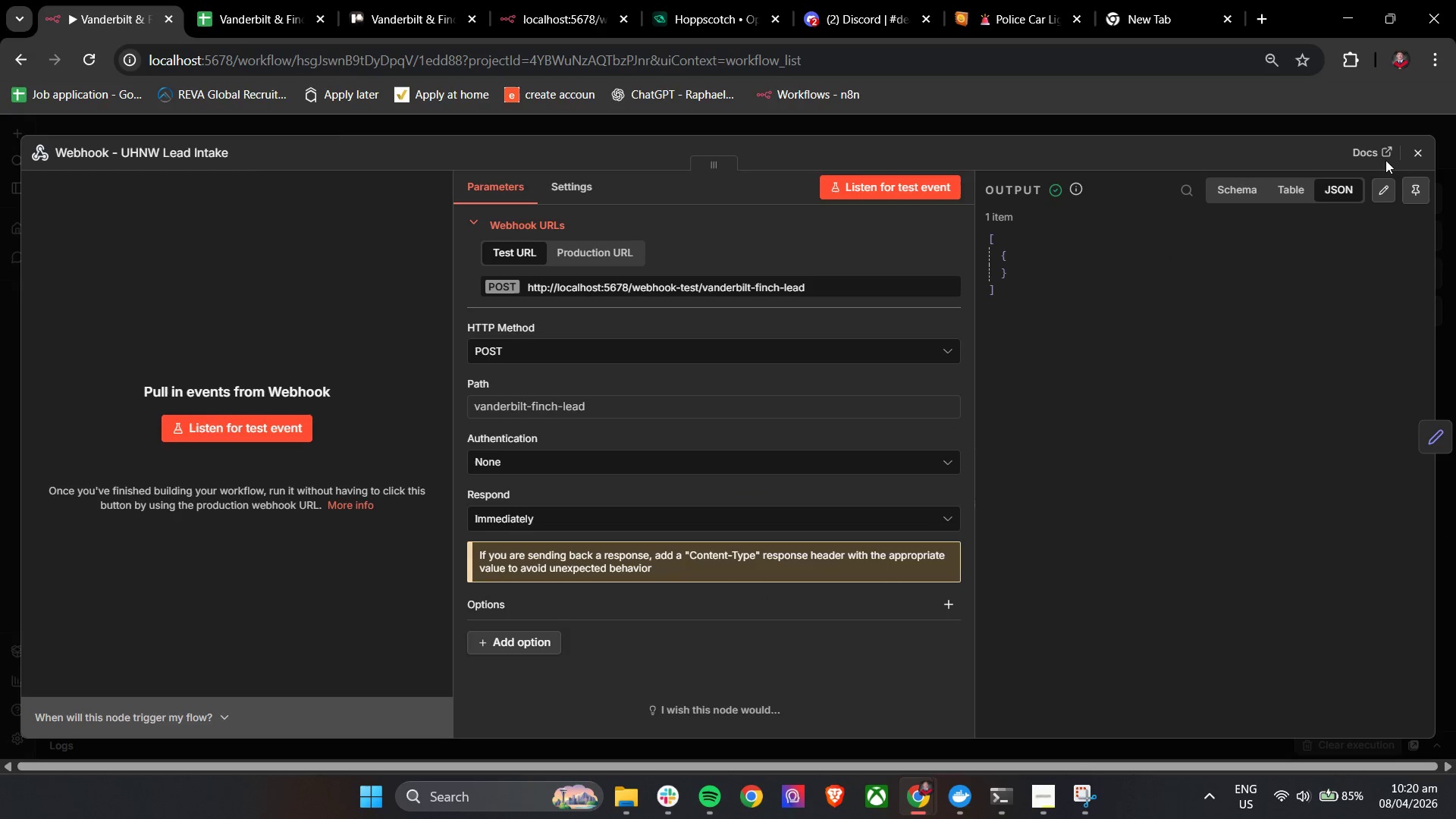 
left_click([1408, 155])
 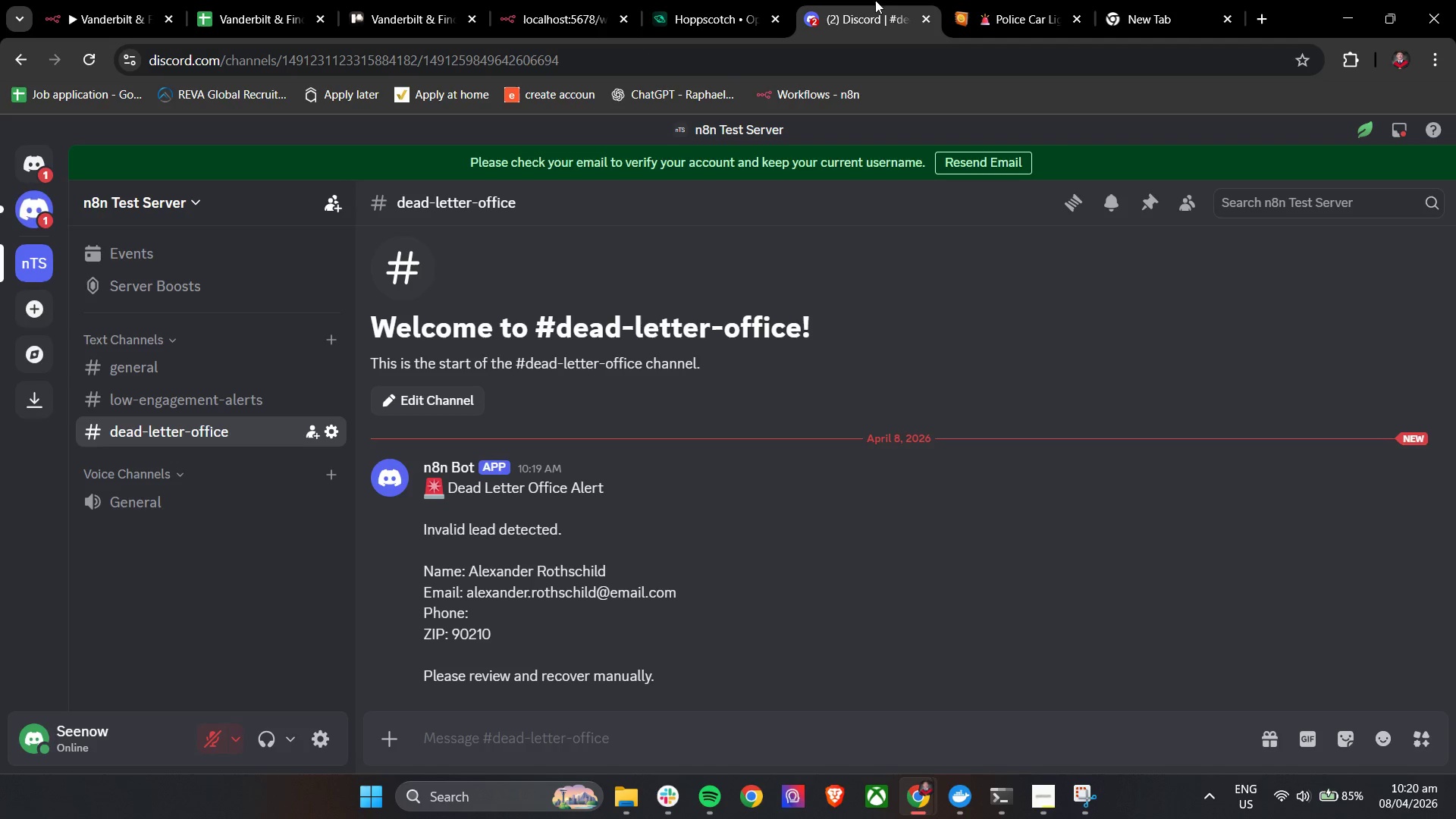 
double_click([722, 0])
 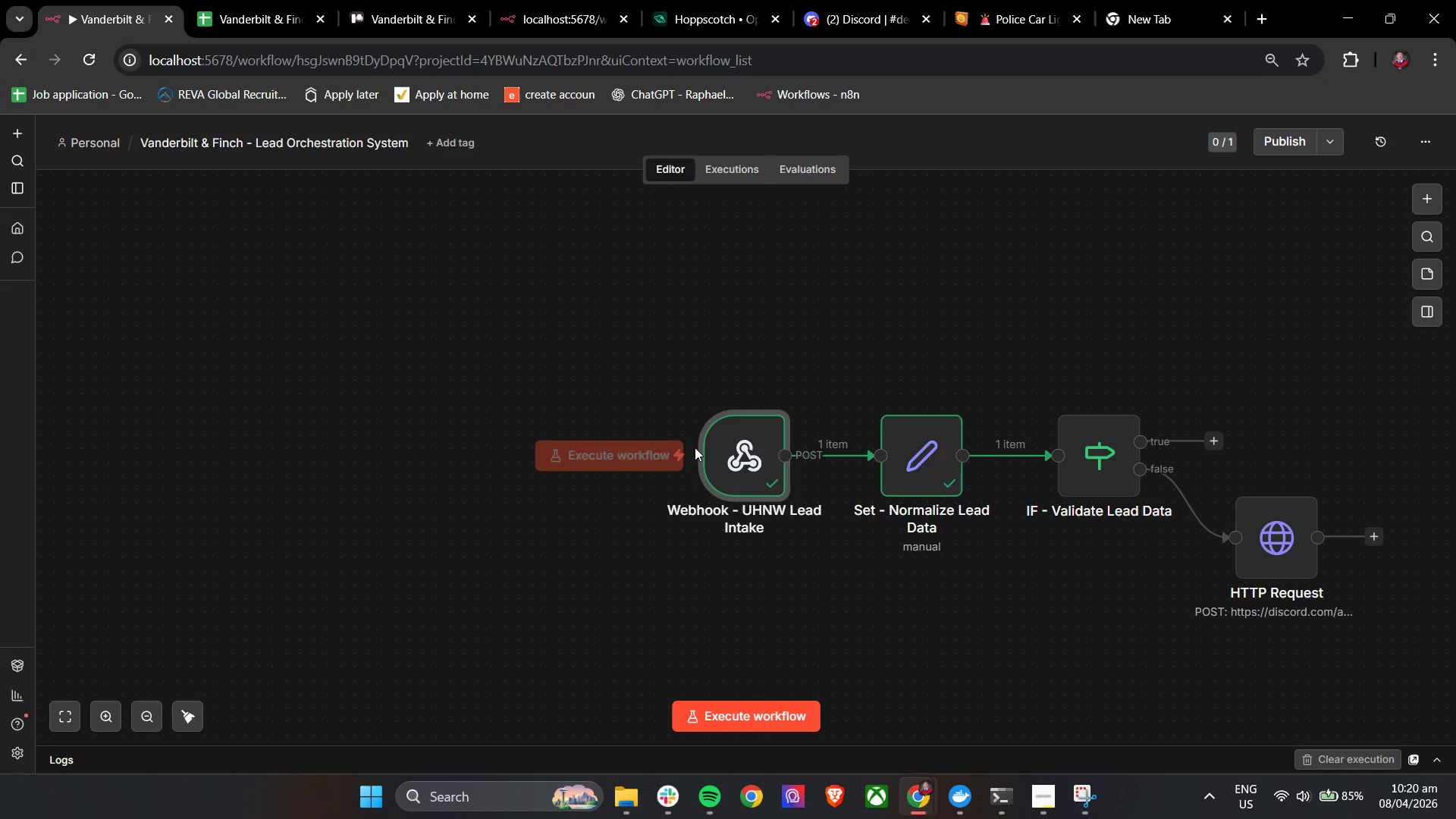 
left_click([698, 711])
 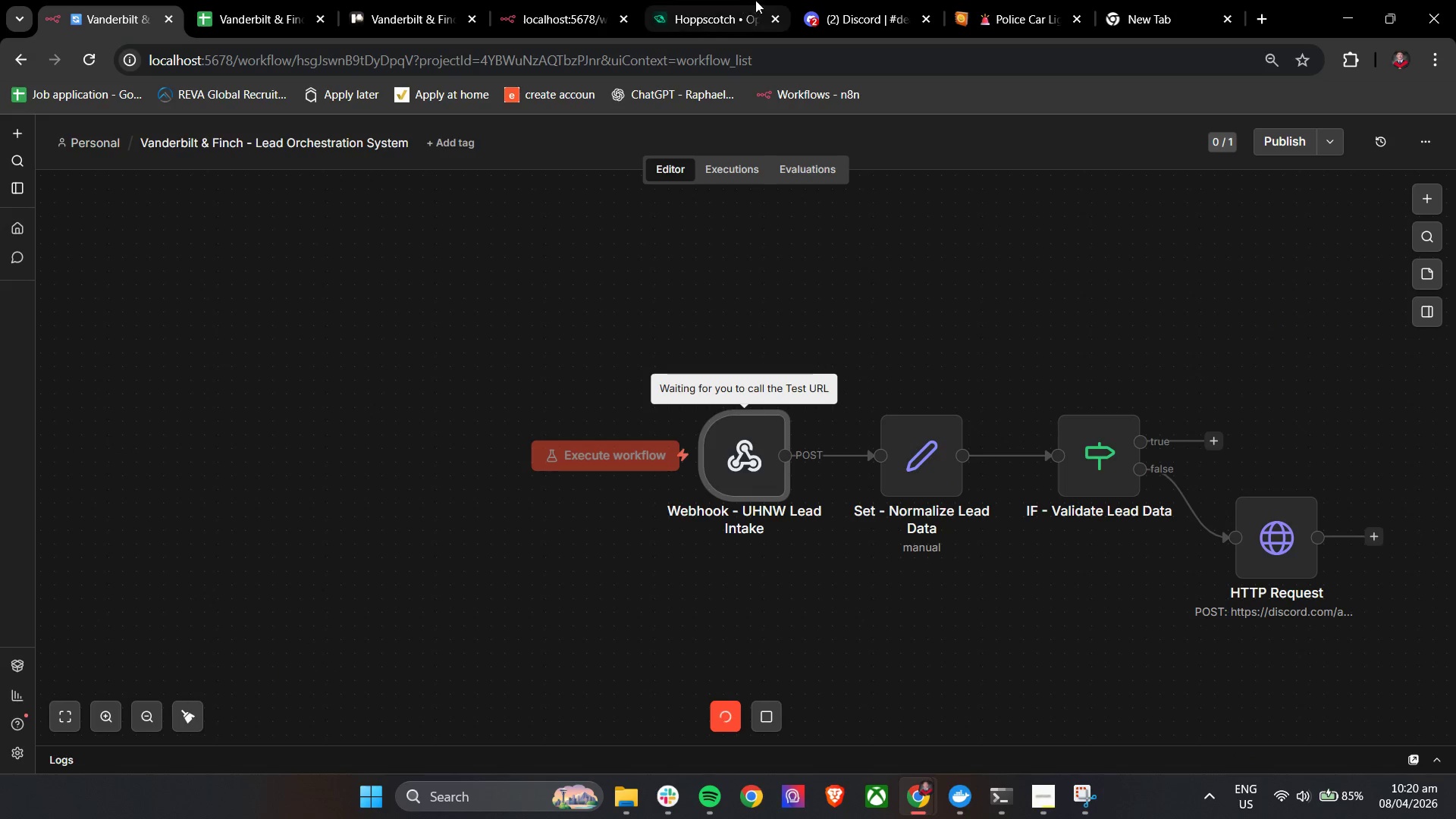 
left_click([855, 0])
 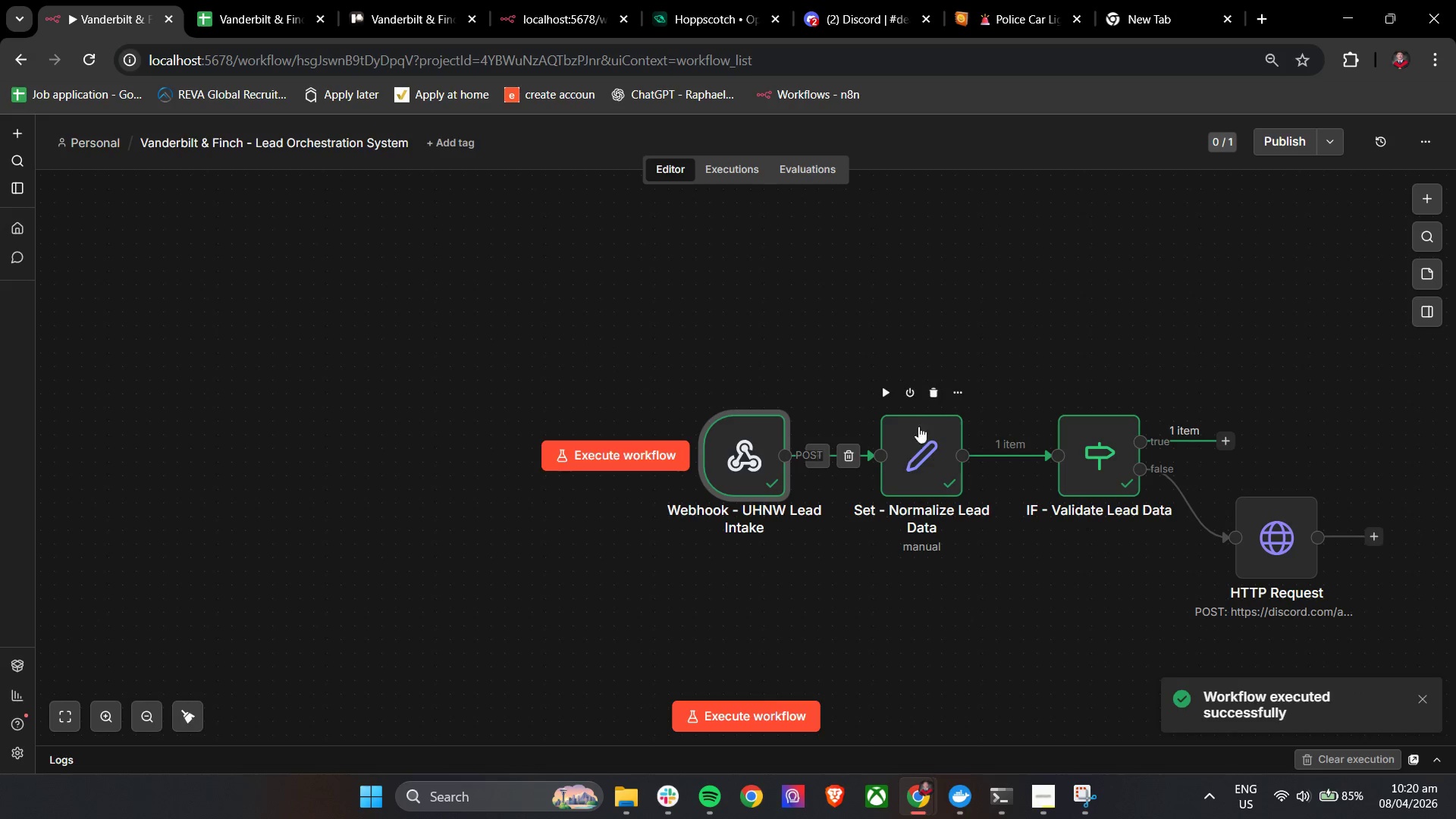 
wait(5.19)
 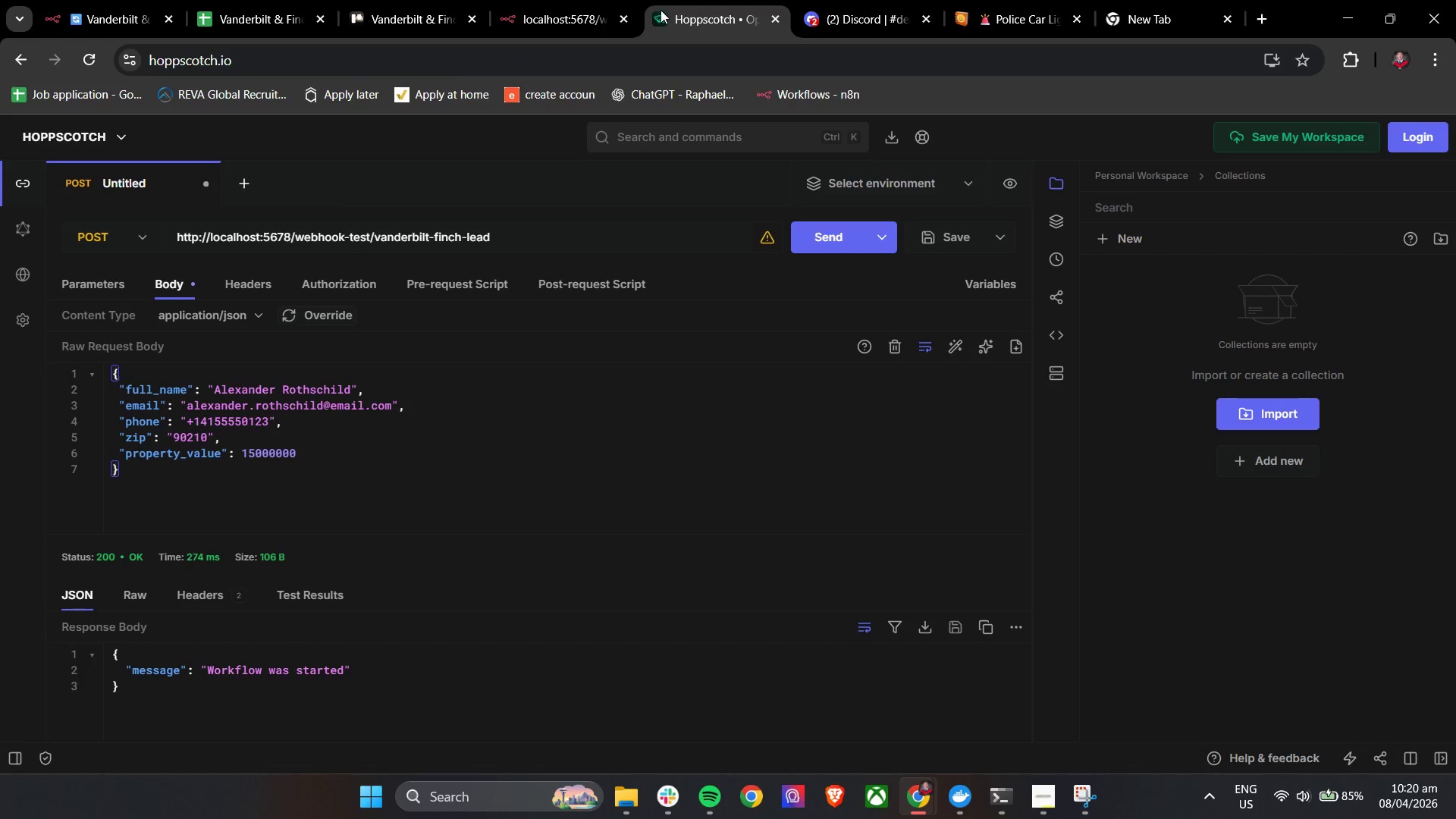 
left_click([1232, 445])
 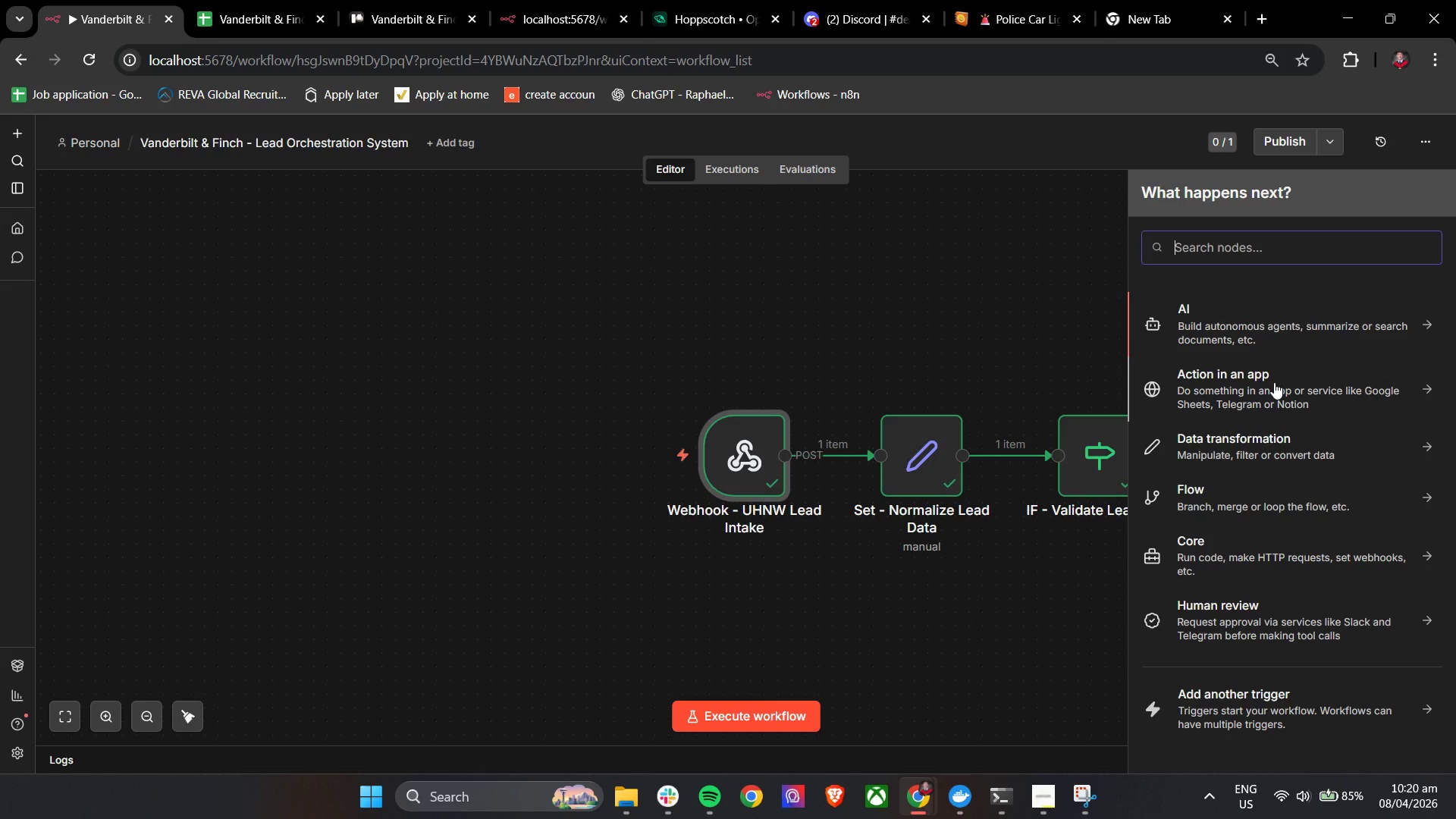 
wait(6.39)
 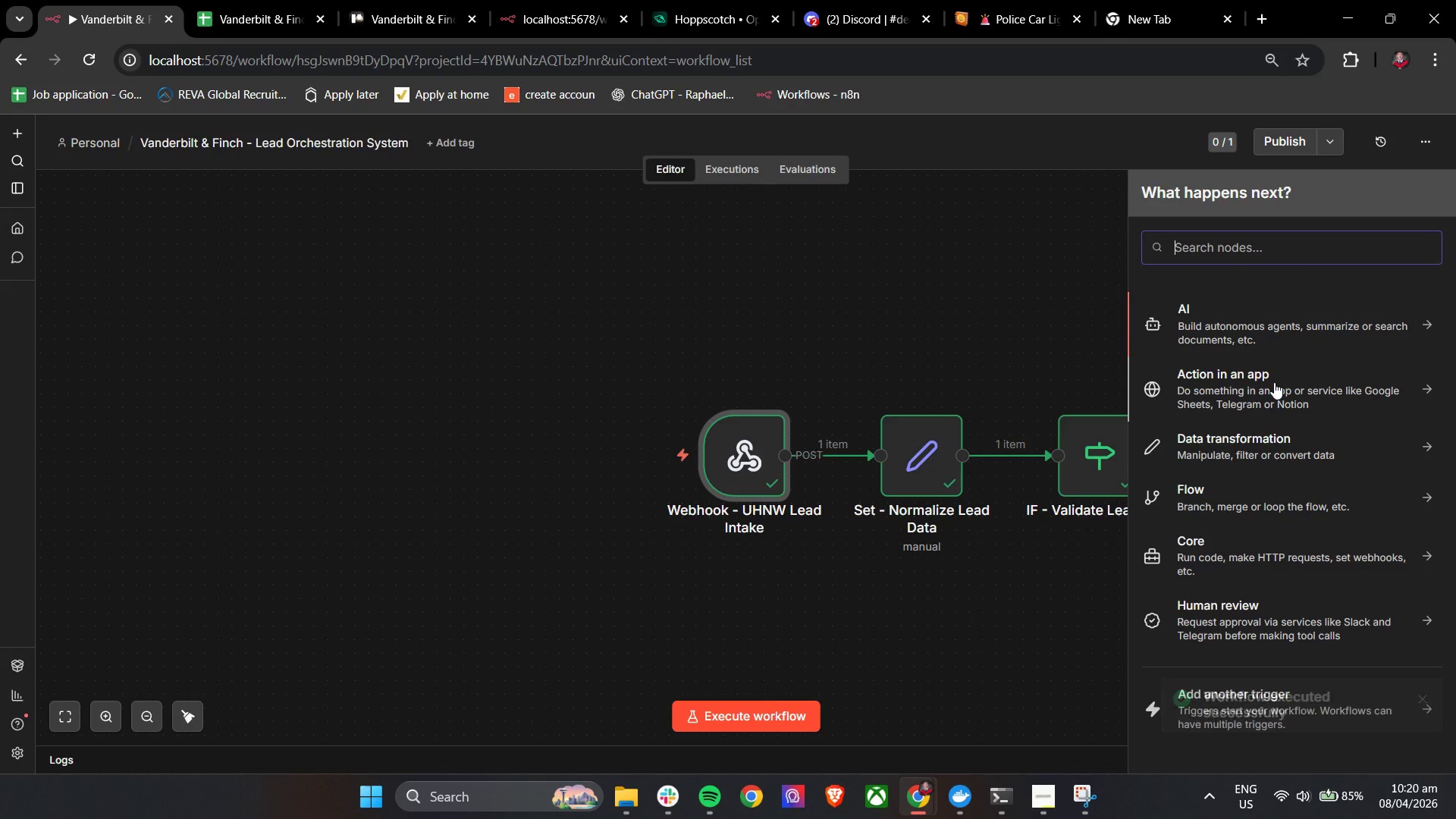 
type(set)
 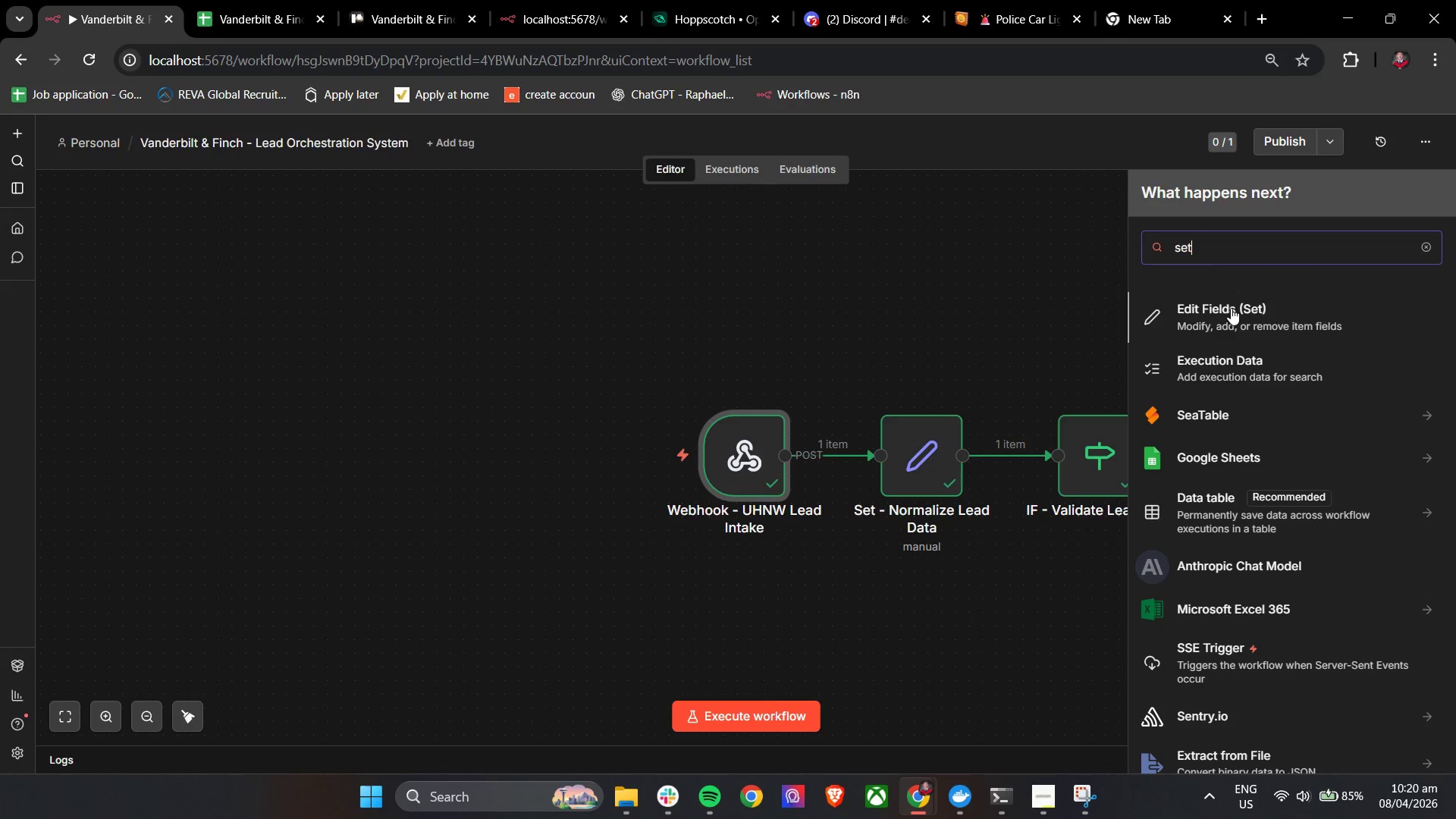 
left_click([1231, 308])
 